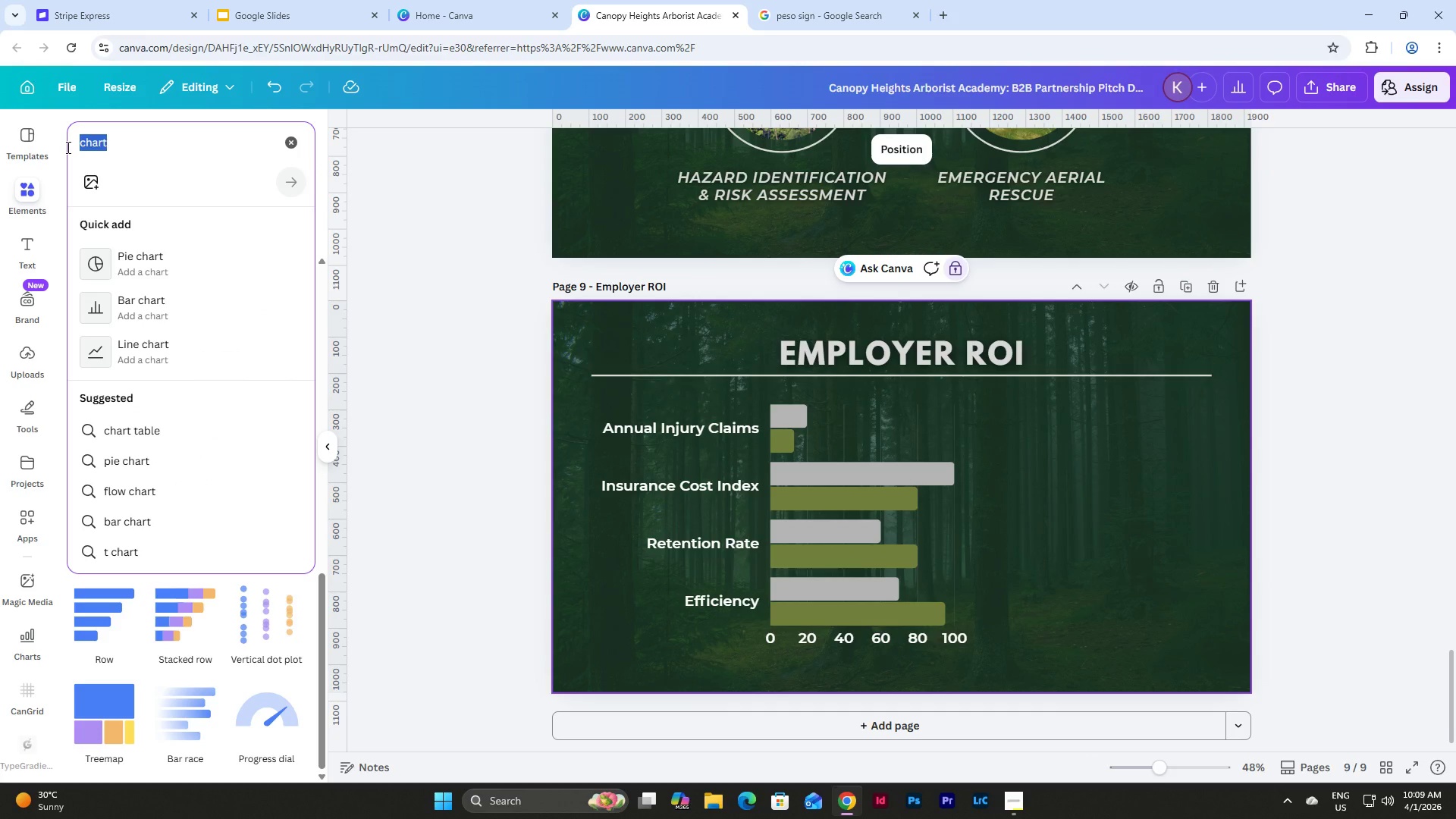 
type(qua)
key(Backspace)
key(Backspace)
key(Backspace)
type(q)
key(Backspace)
type(squ)
 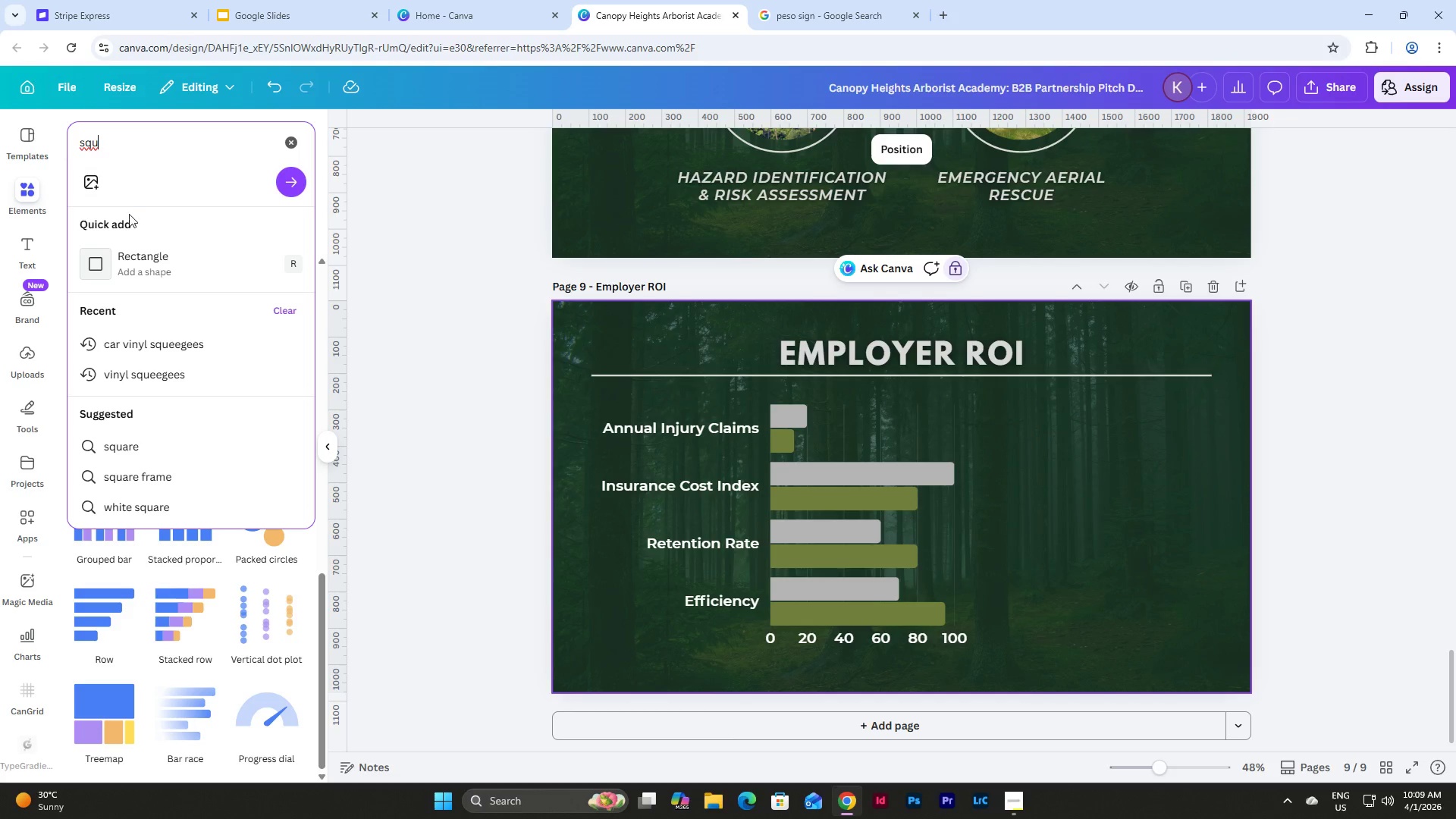 
left_click([140, 262])
 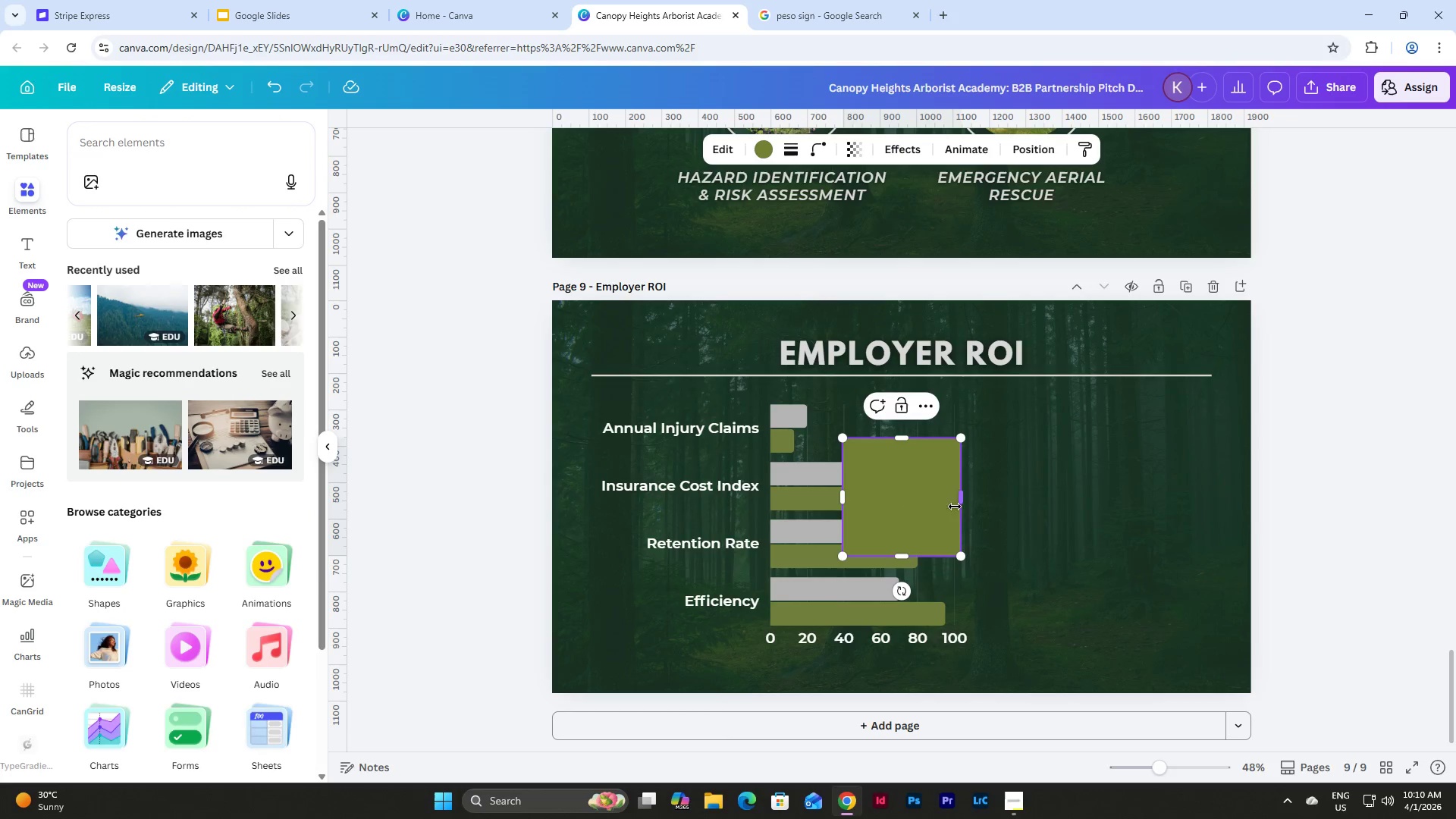 
left_click_drag(start_coordinate=[912, 492], to_coordinate=[978, 479])
 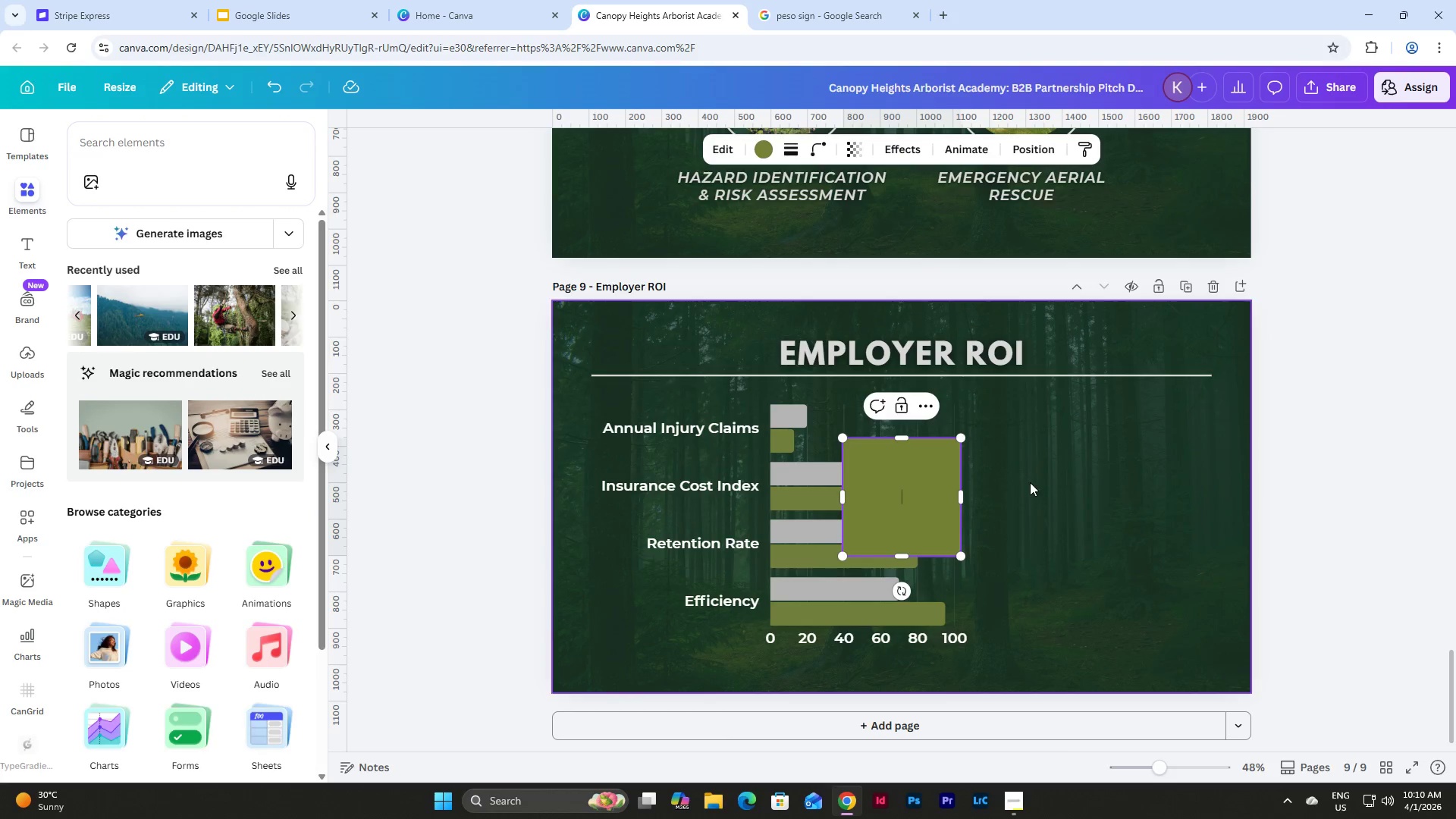 
left_click([1033, 482])
 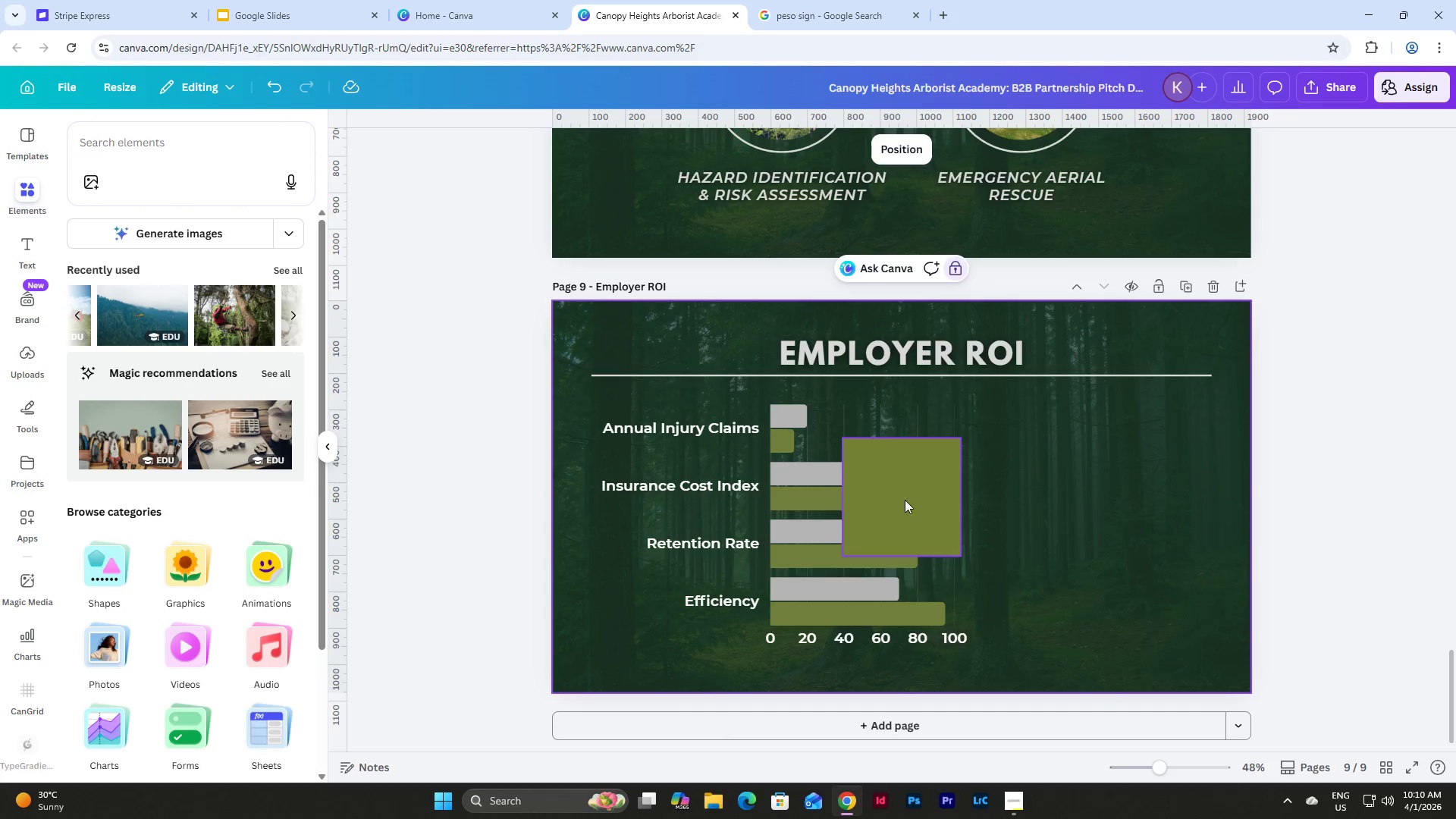 
left_click_drag(start_coordinate=[899, 498], to_coordinate=[1055, 453])
 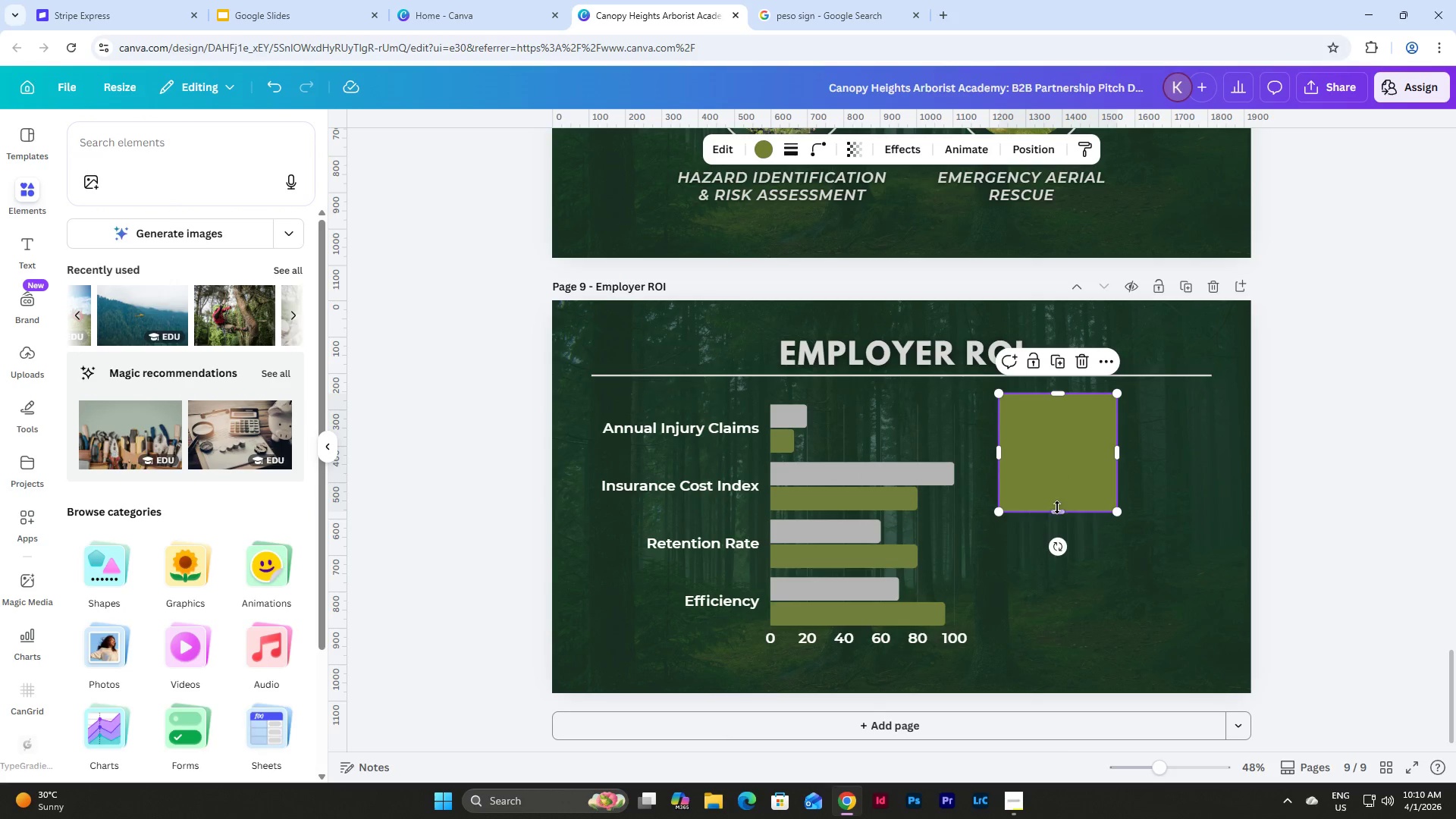 
left_click_drag(start_coordinate=[1057, 507], to_coordinate=[1051, 411])
 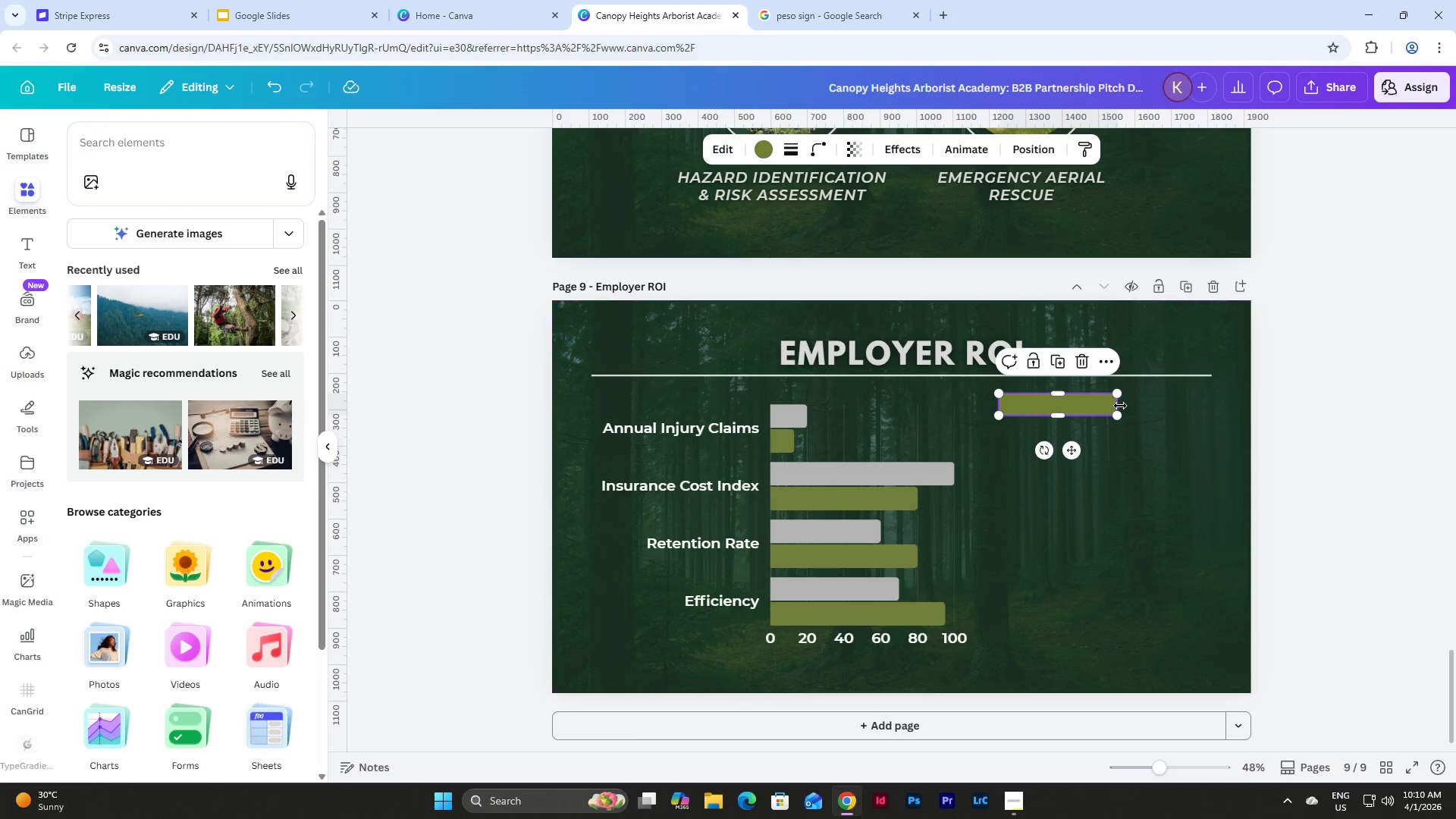 
left_click_drag(start_coordinate=[1118, 405], to_coordinate=[1025, 404])
 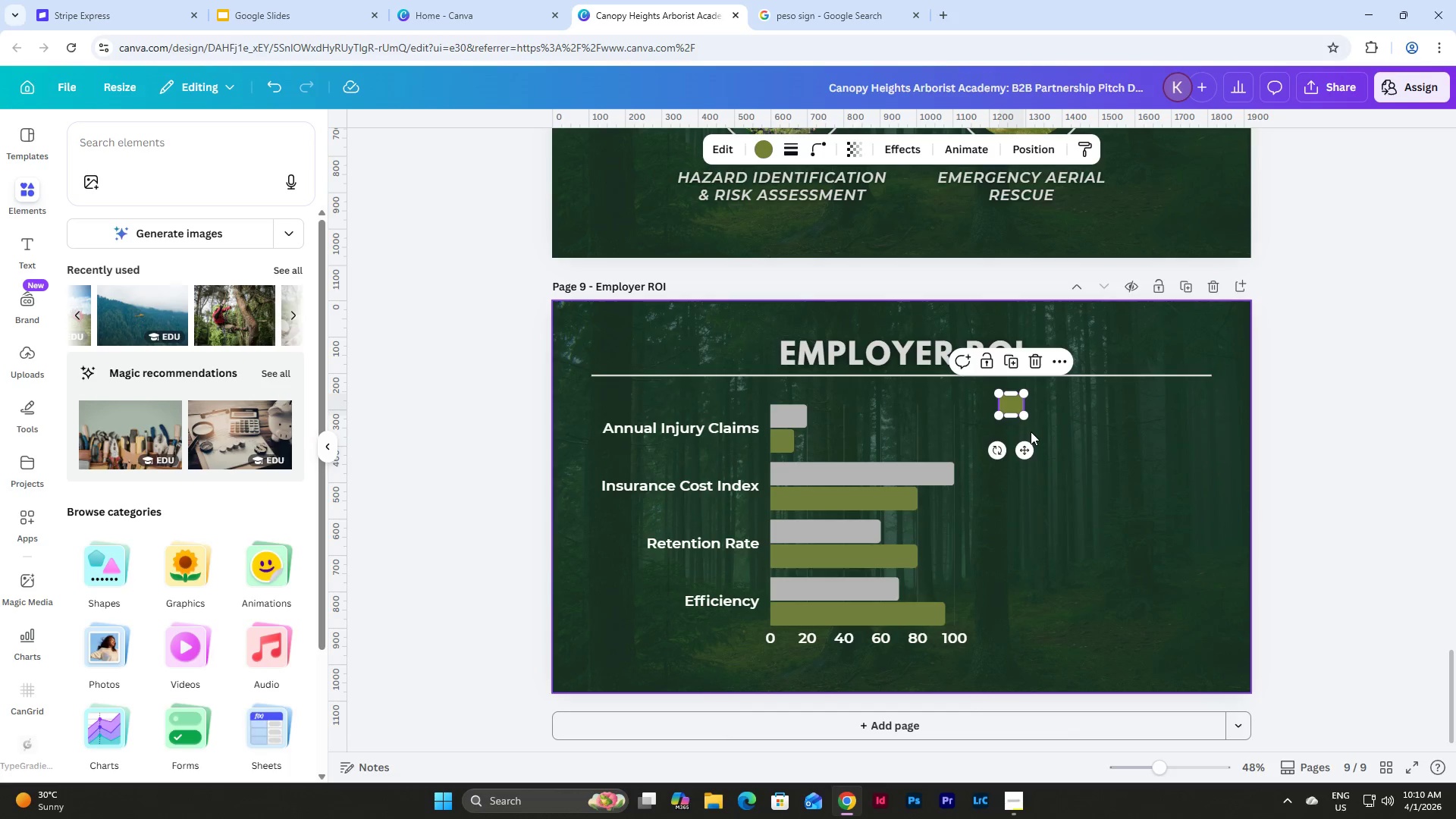 
left_click_drag(start_coordinate=[1022, 451], to_coordinate=[1001, 451])
 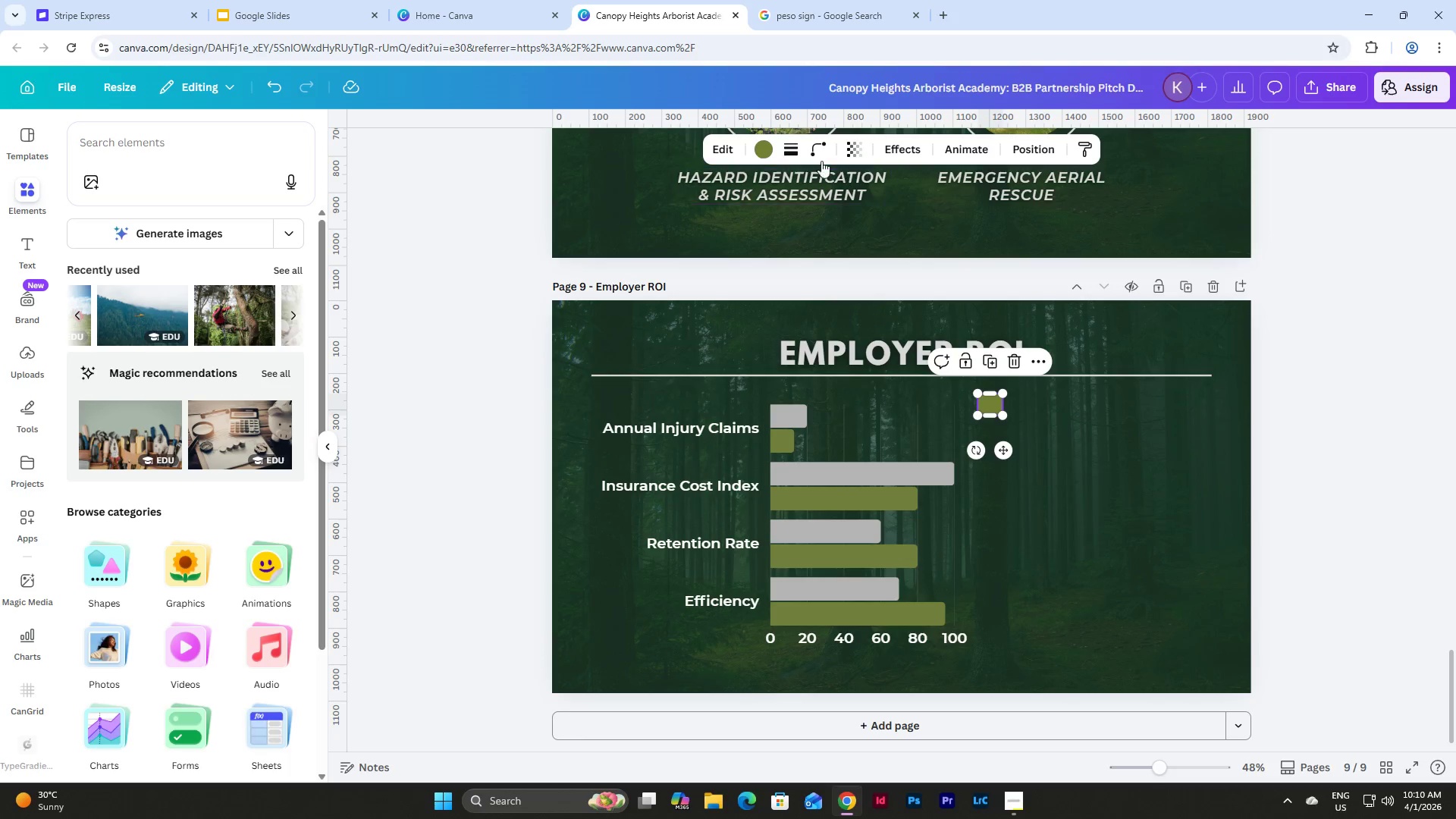 
left_click([764, 146])
 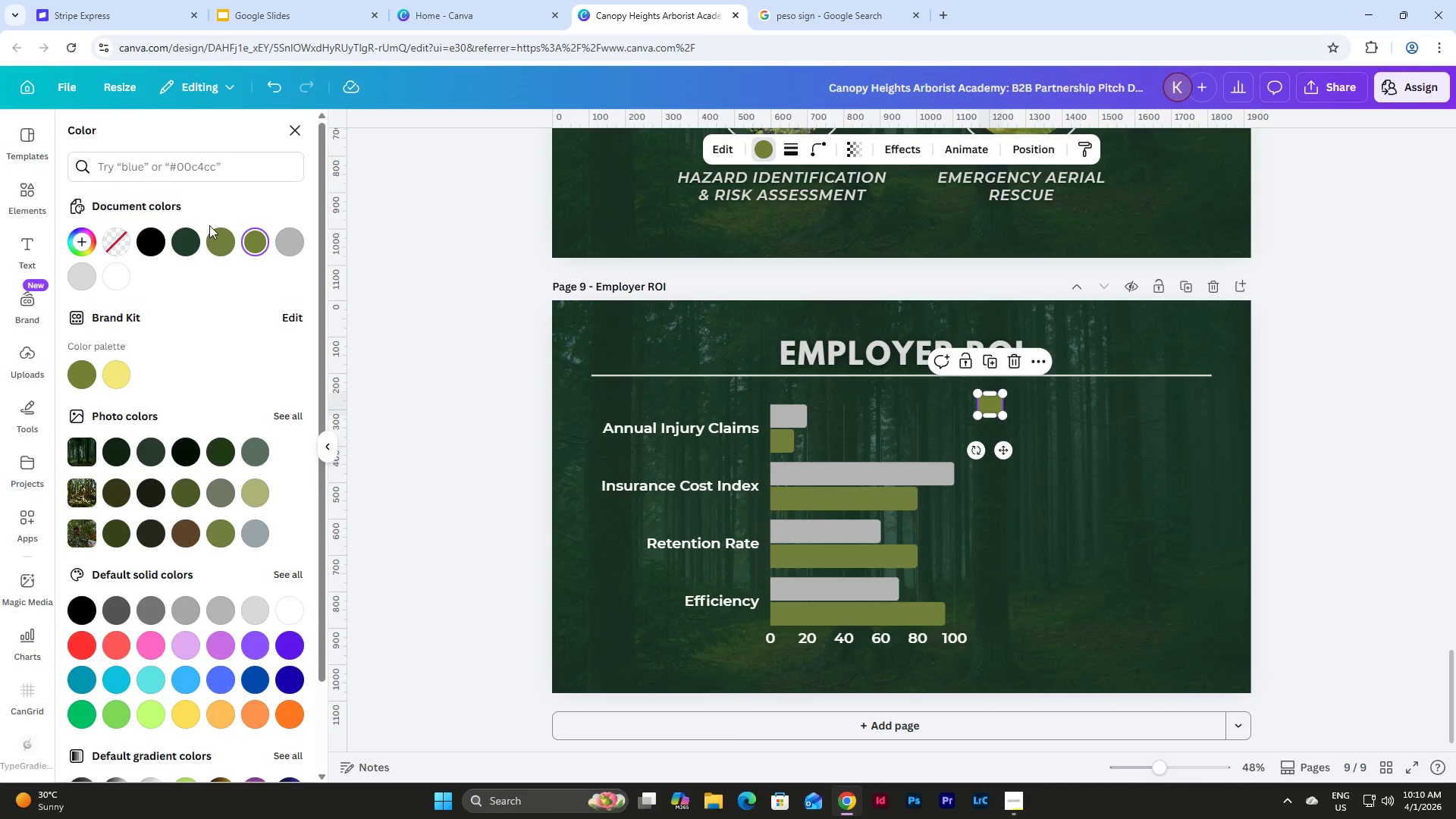 
left_click([224, 240])
 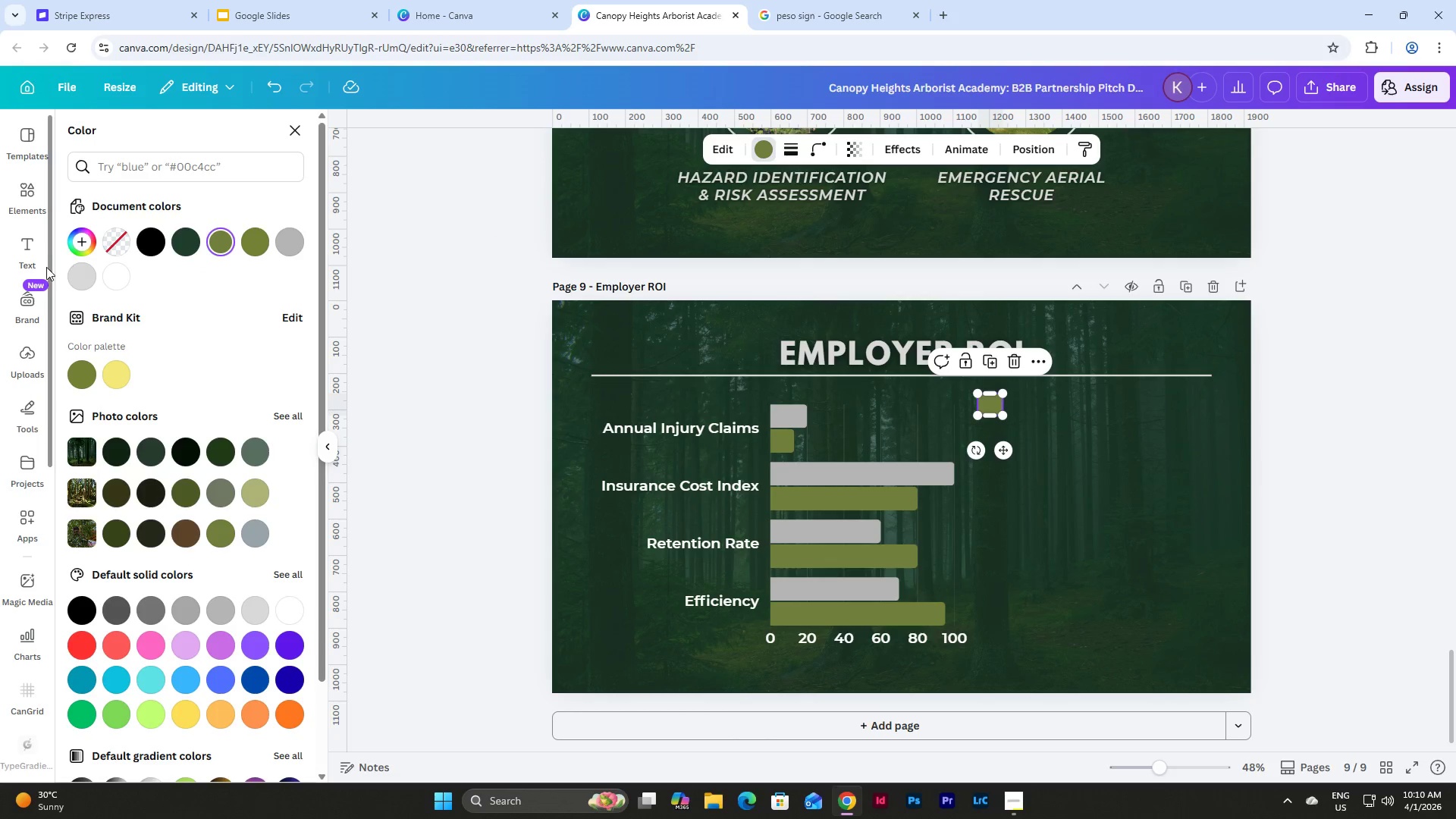 
left_click([290, 242])
 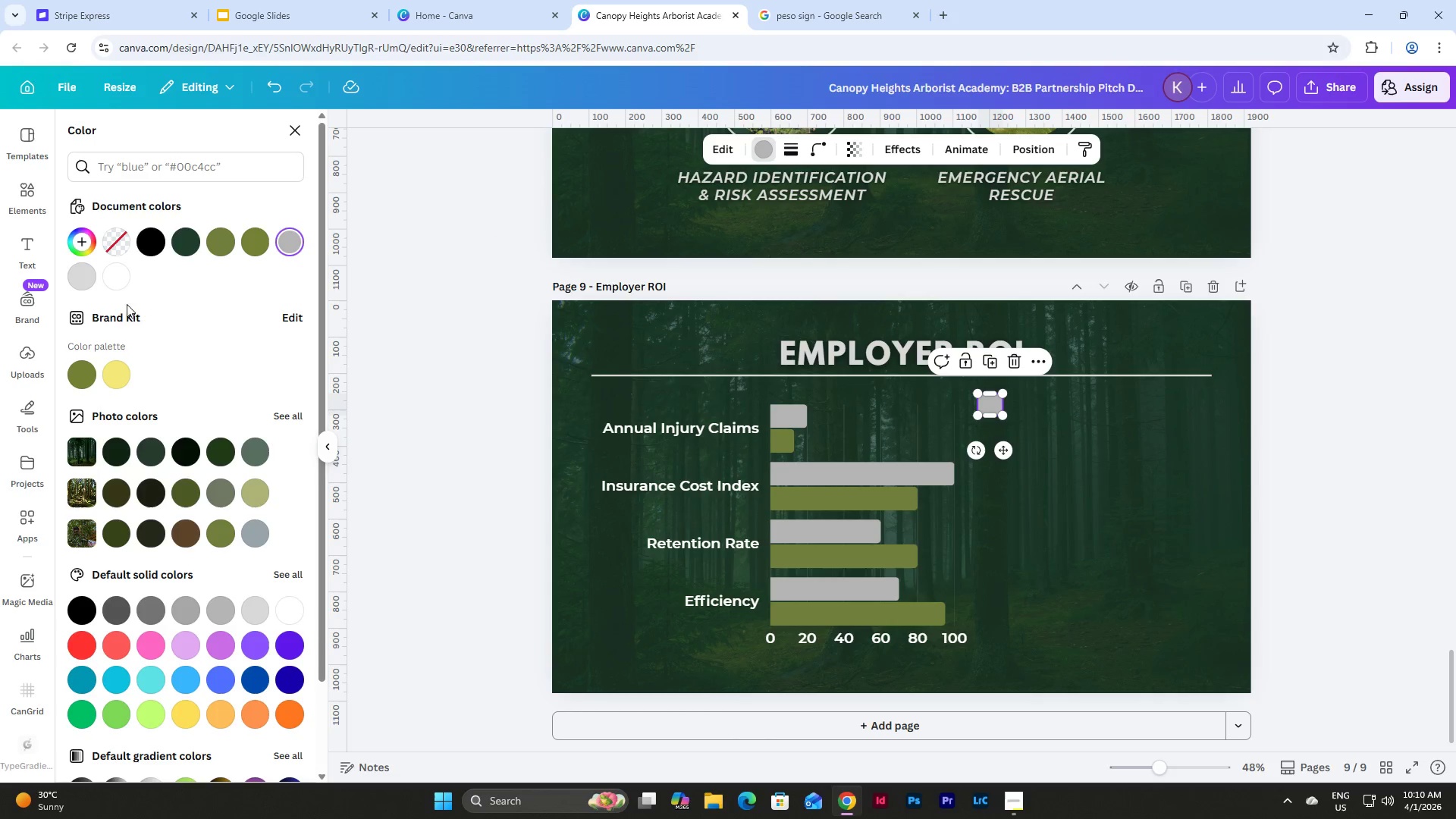 
left_click([81, 285])
 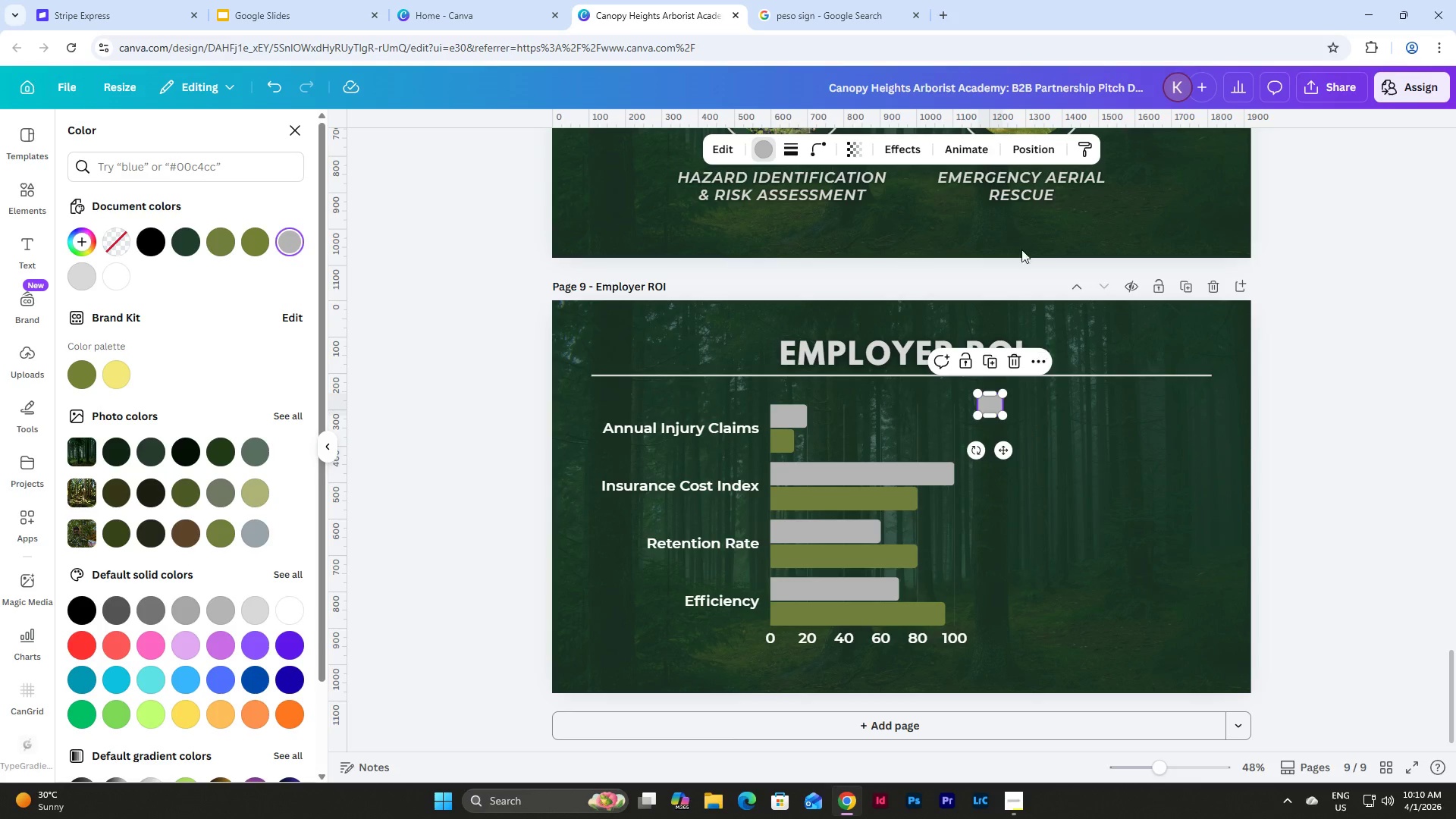 
left_click([911, 142])
 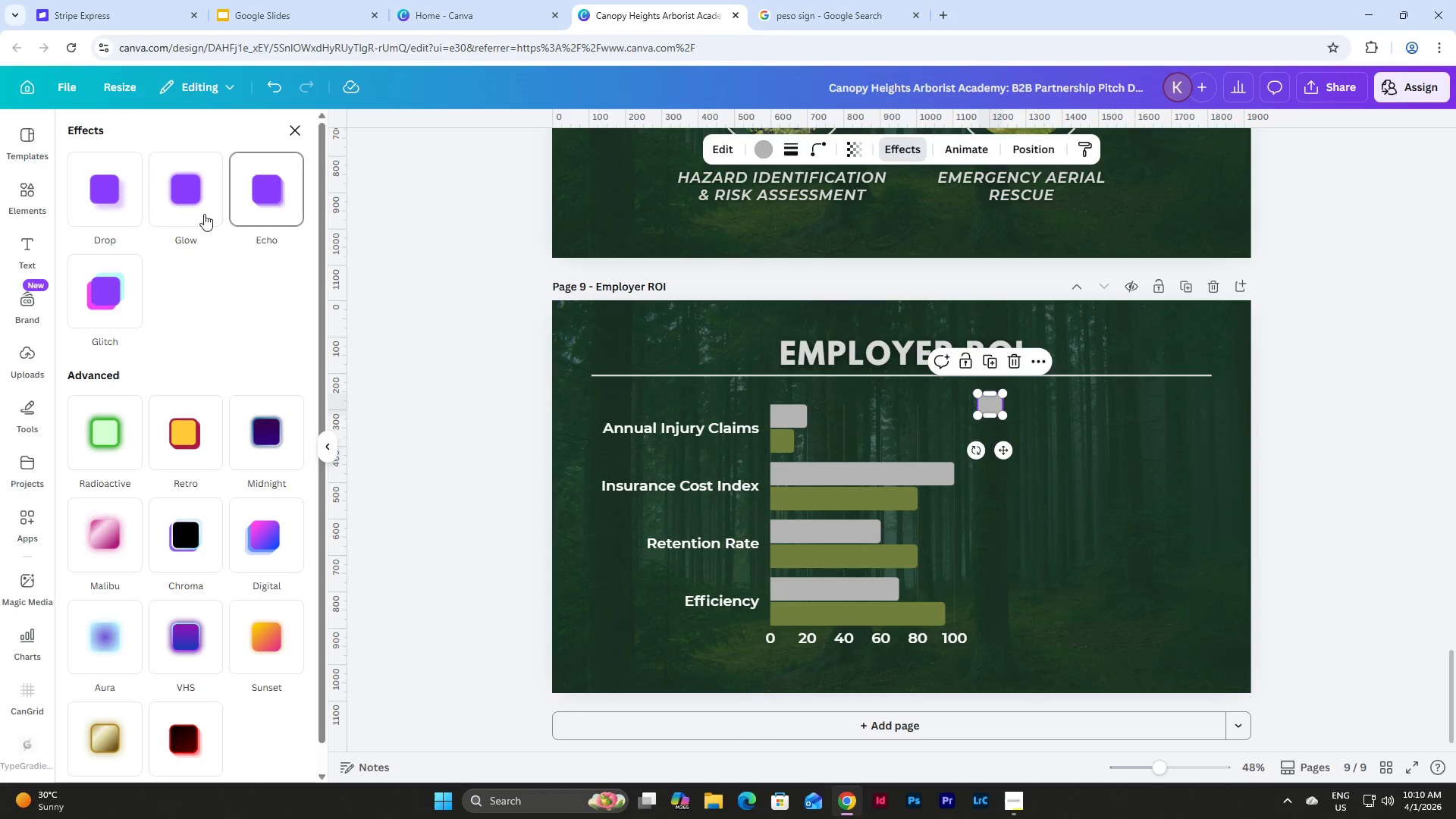 
left_click([127, 209])
 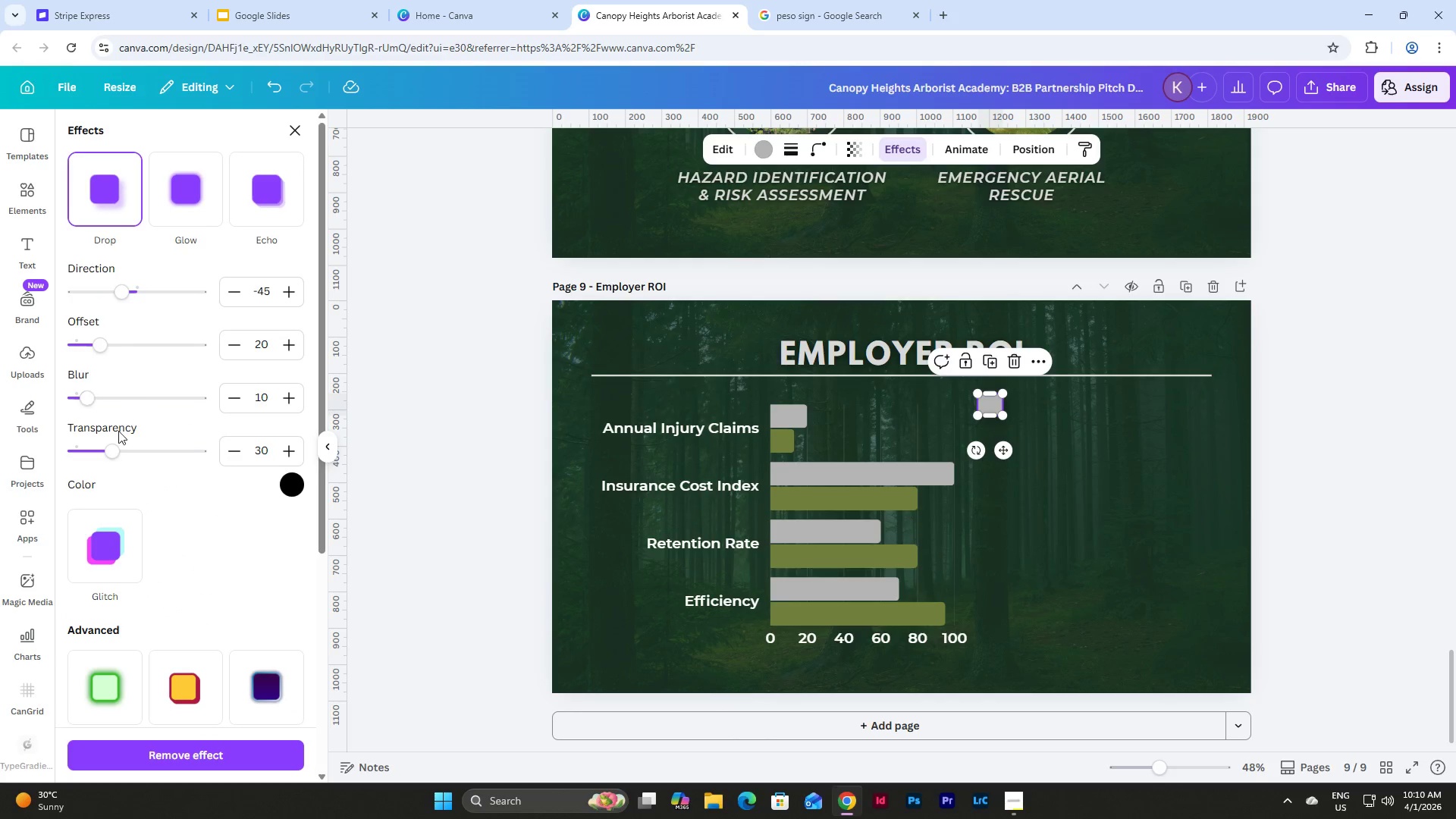 
left_click_drag(start_coordinate=[117, 444], to_coordinate=[265, 460])
 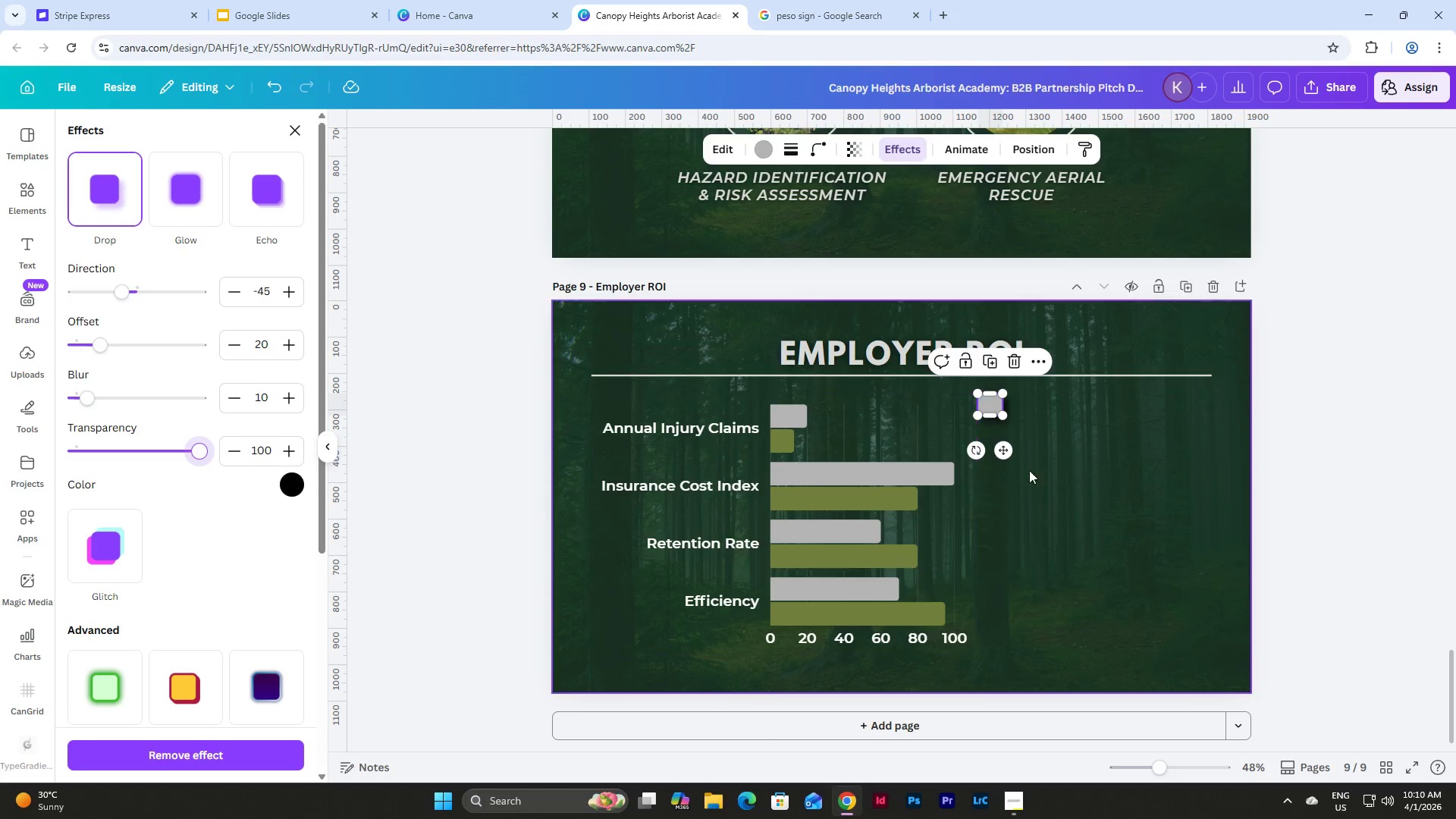 
left_click([1054, 441])
 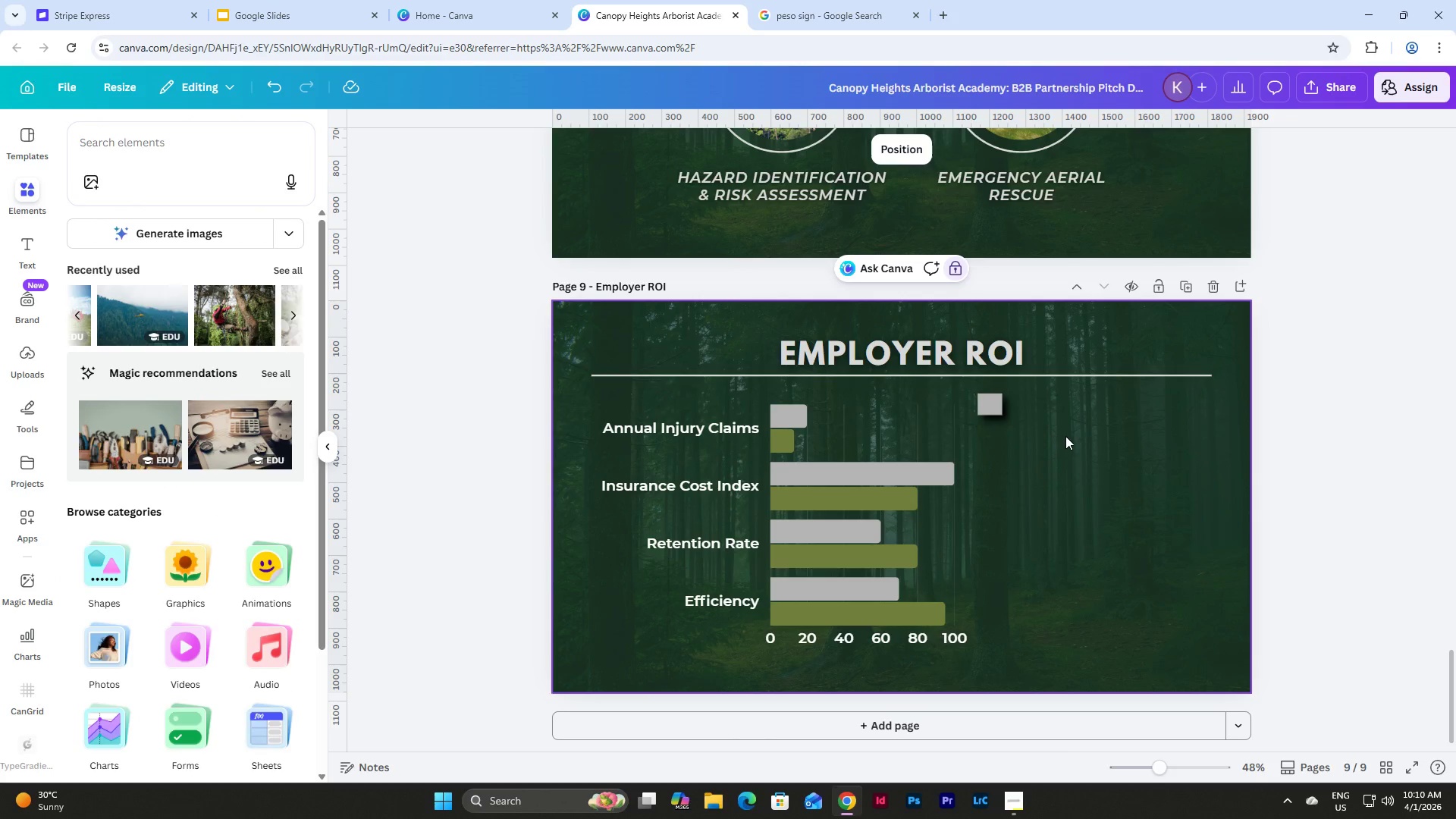 
scroll: coordinate [1072, 436], scroll_direction: up, amount: 3.0
 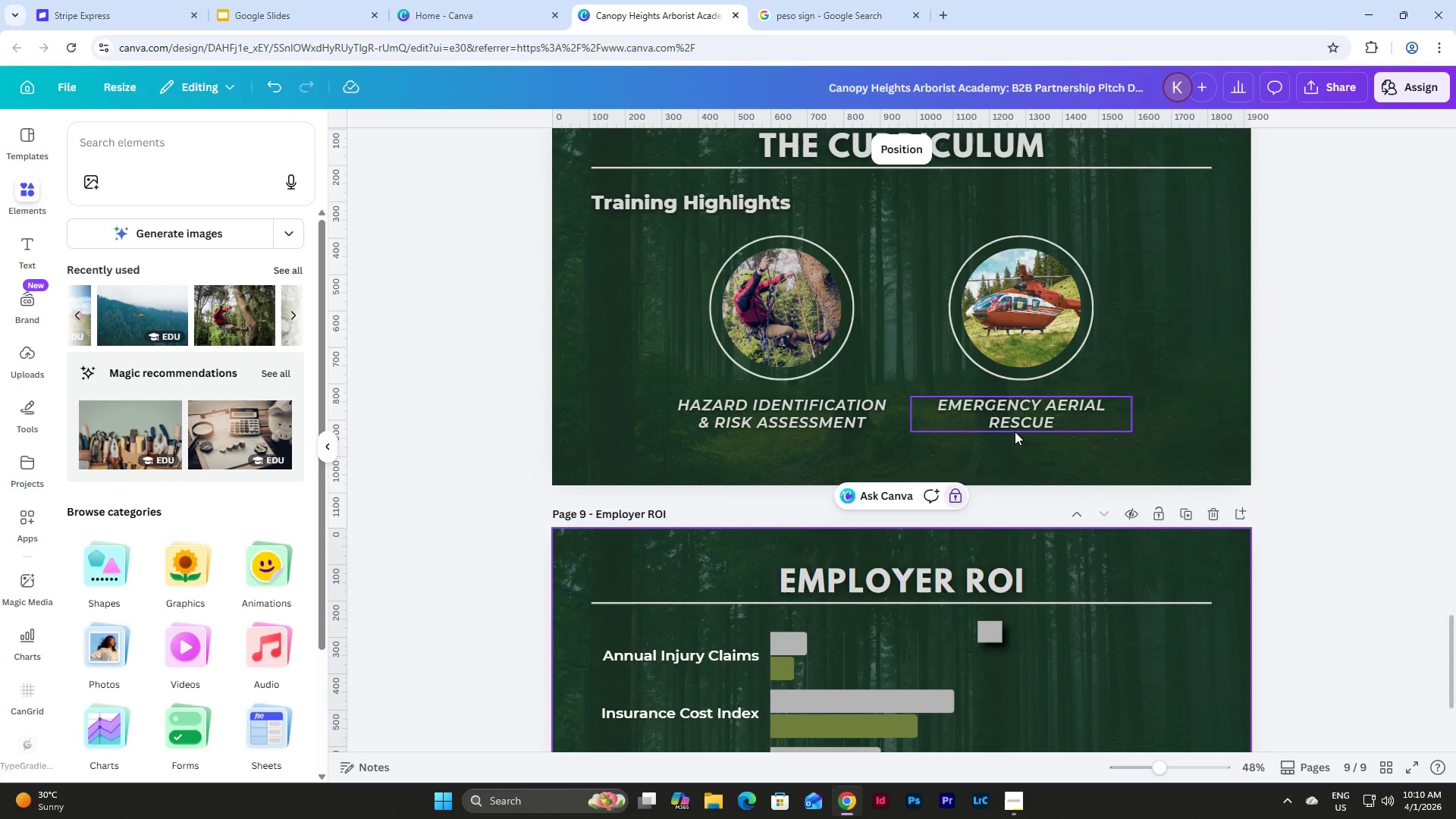 
left_click([1017, 412])
 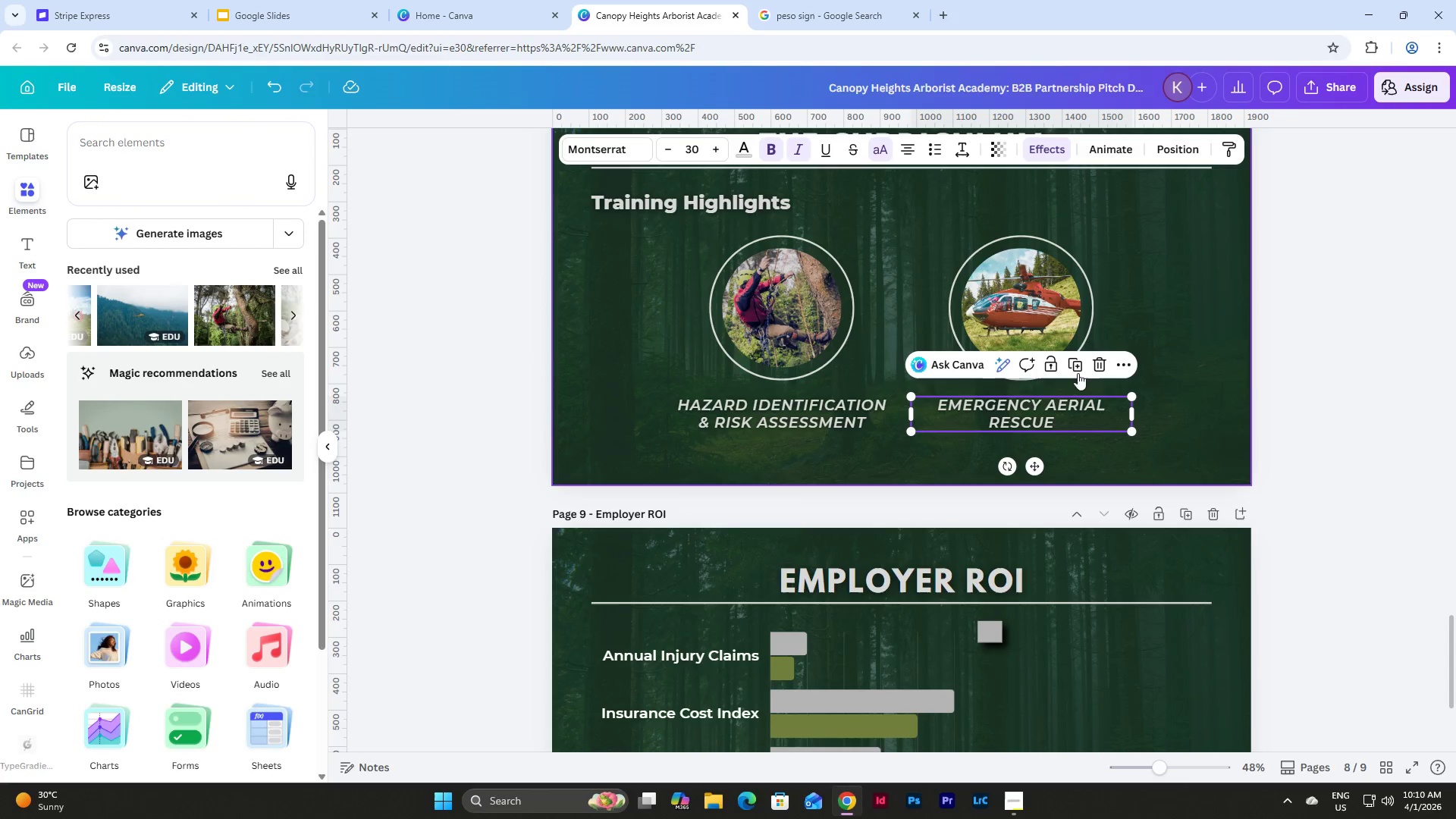 
left_click([1075, 363])
 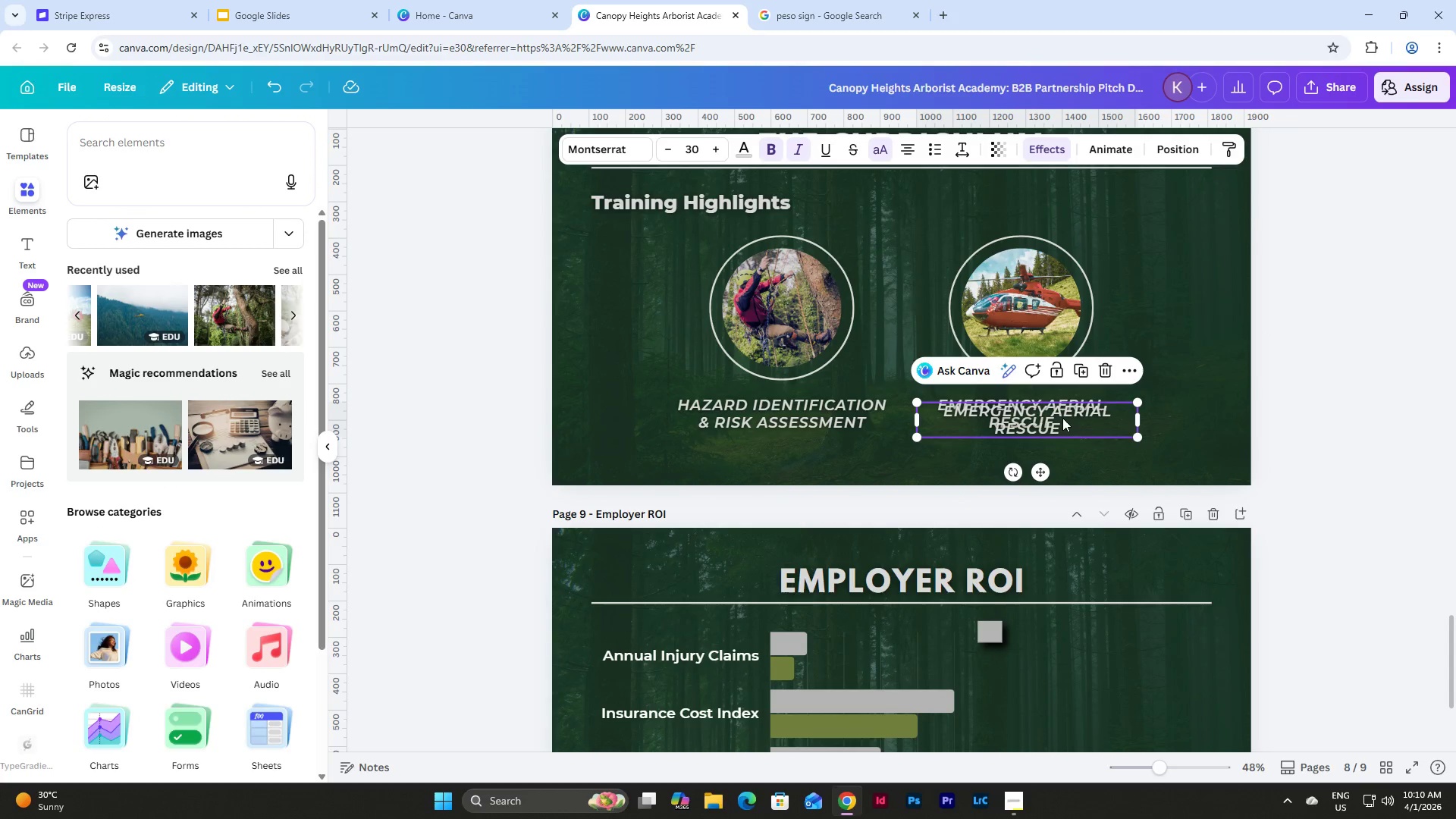 
left_click_drag(start_coordinate=[1060, 411], to_coordinate=[1155, 626])
 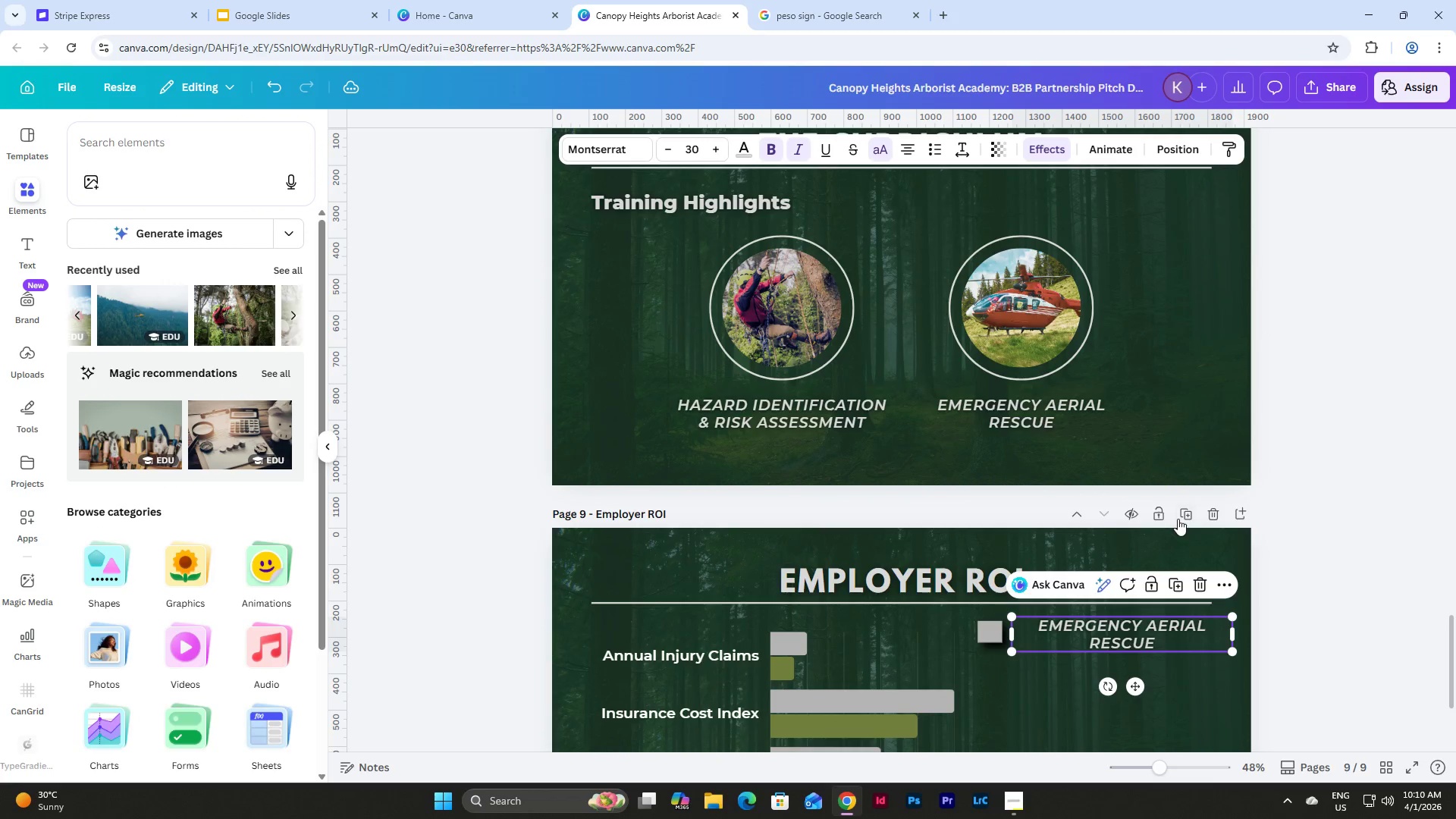 
scroll: coordinate [1178, 519], scroll_direction: down, amount: 2.0
 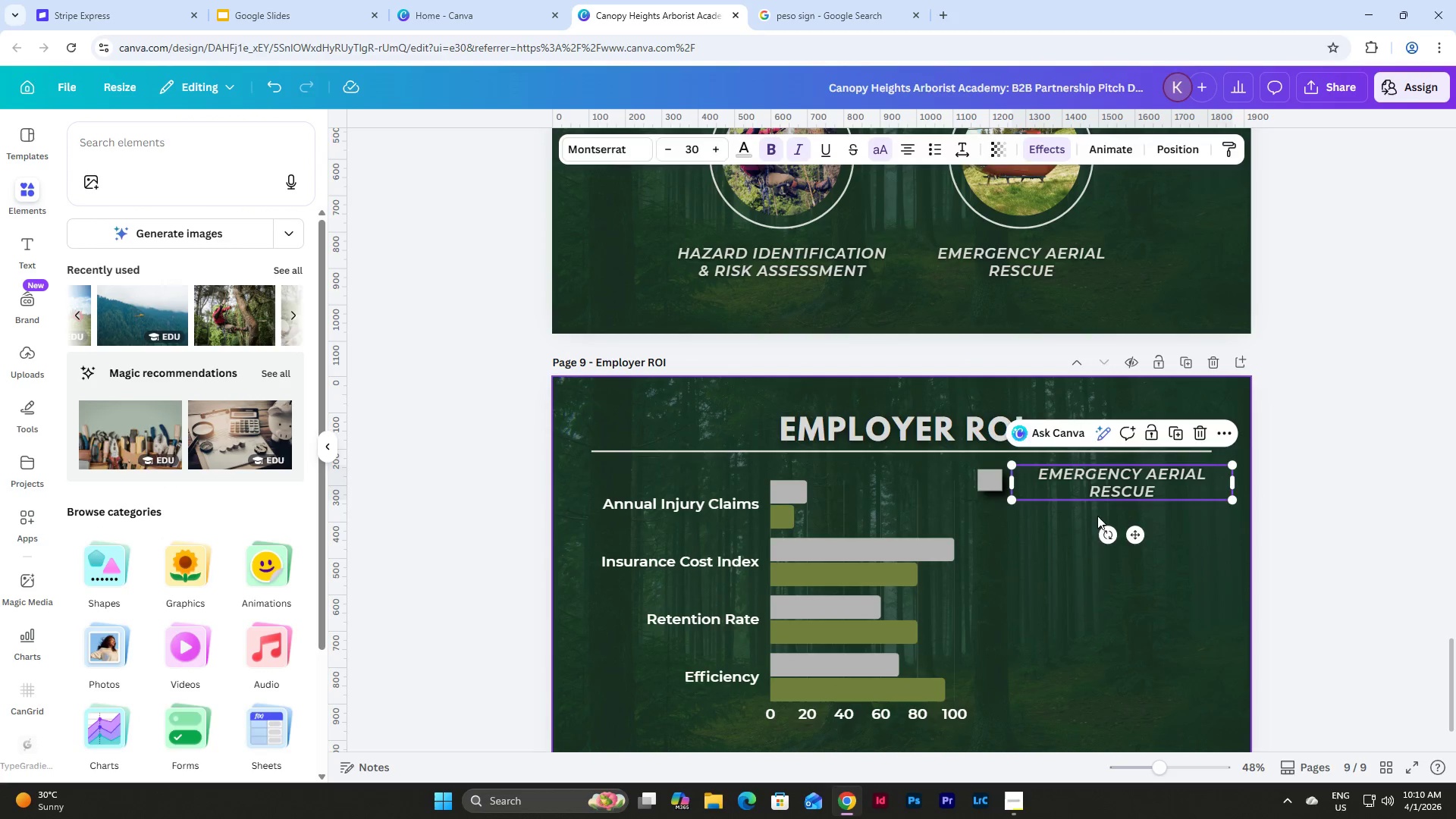 
double_click([1103, 482])
 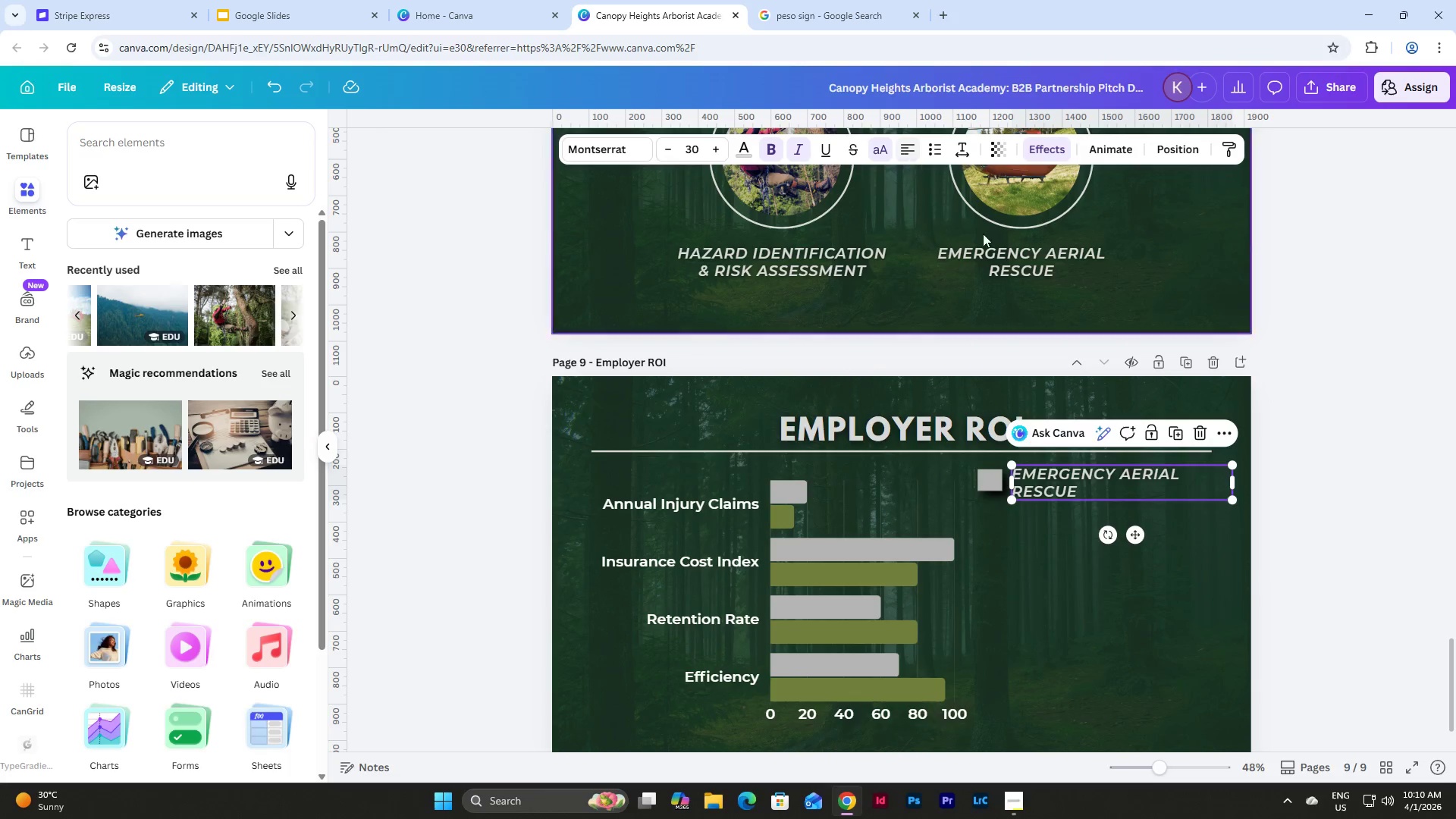 
left_click_drag(start_coordinate=[1100, 480], to_coordinate=[1105, 490])
 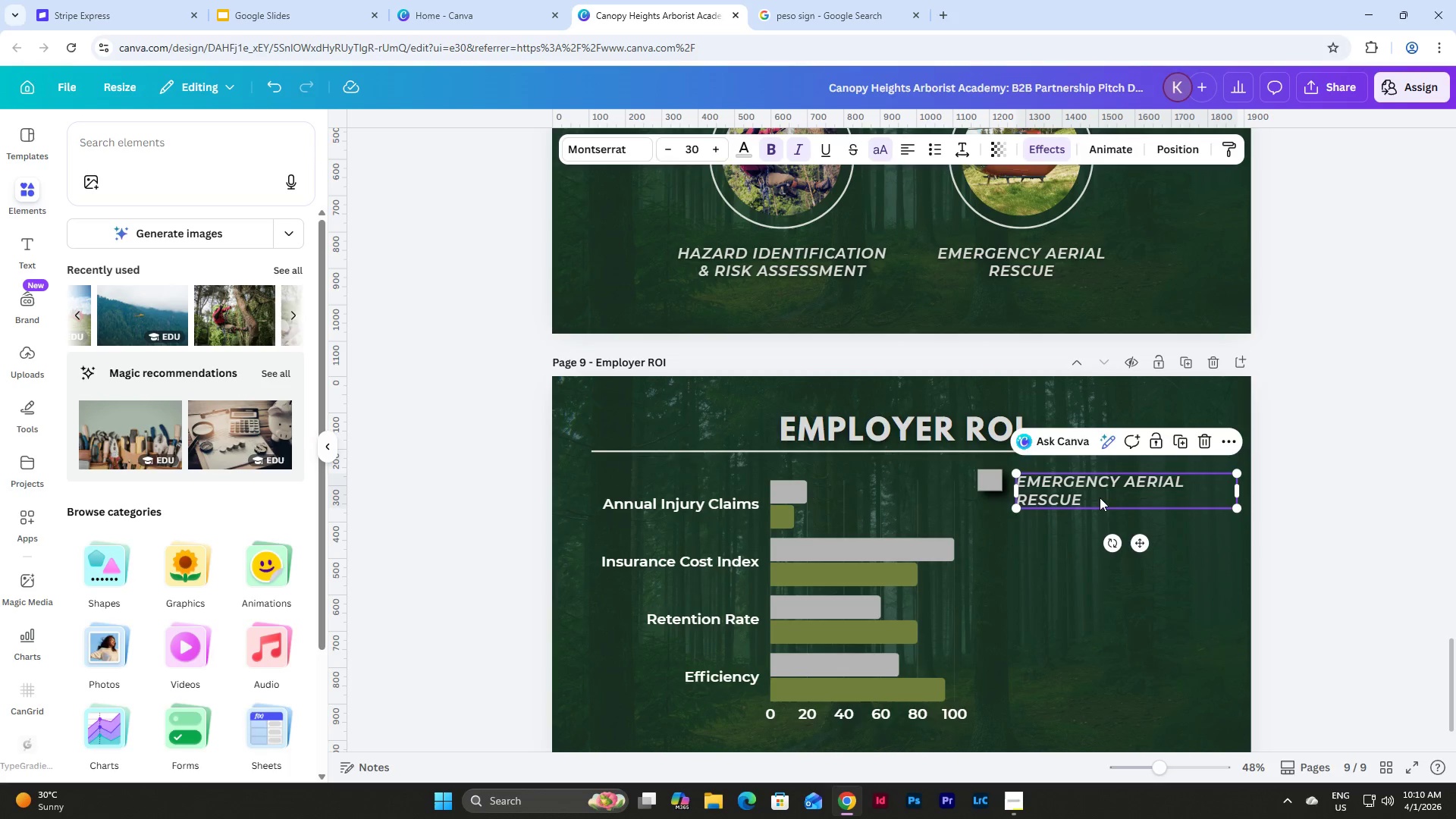 
double_click([1100, 496])
 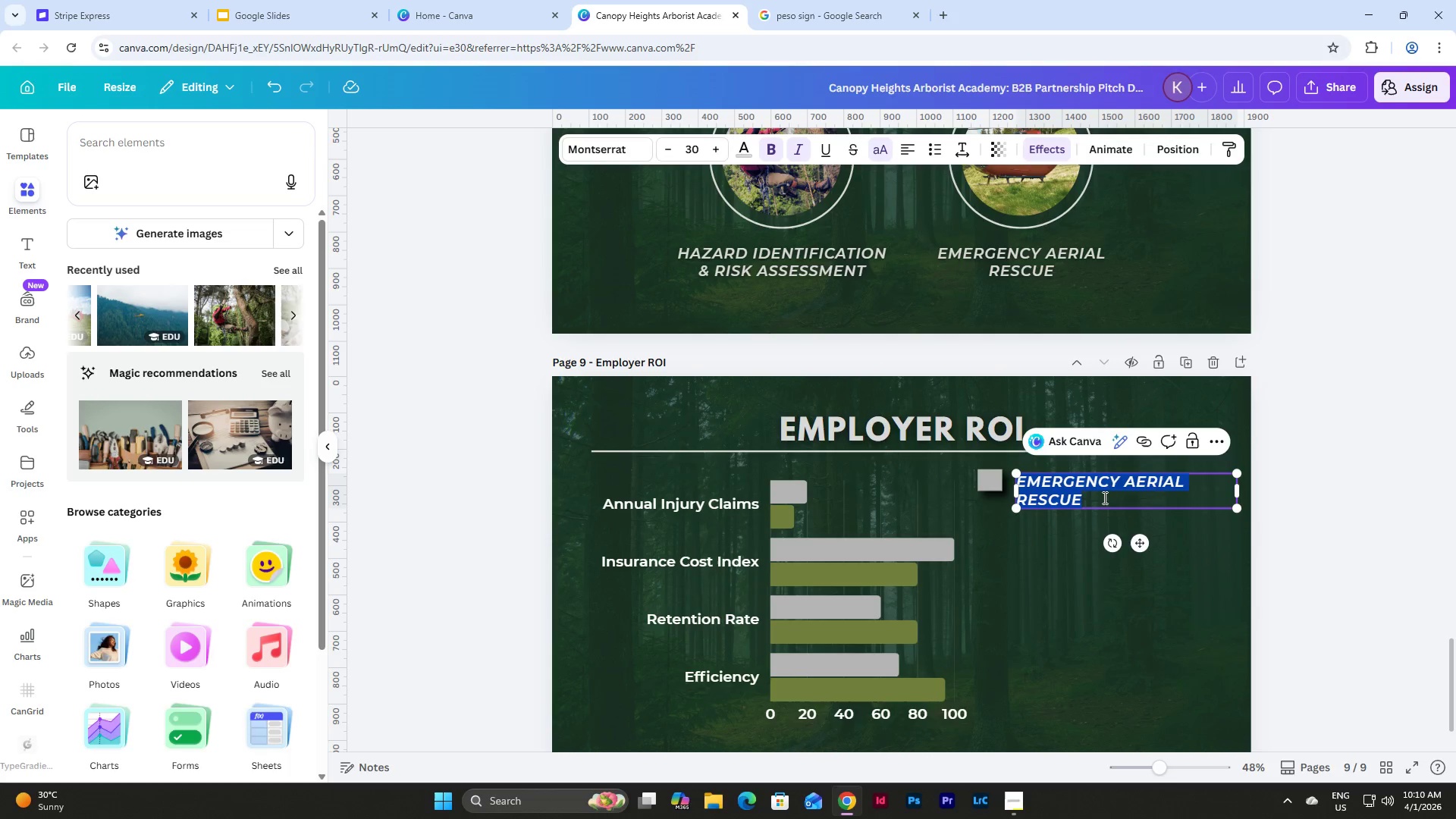 
triple_click([1104, 497])
 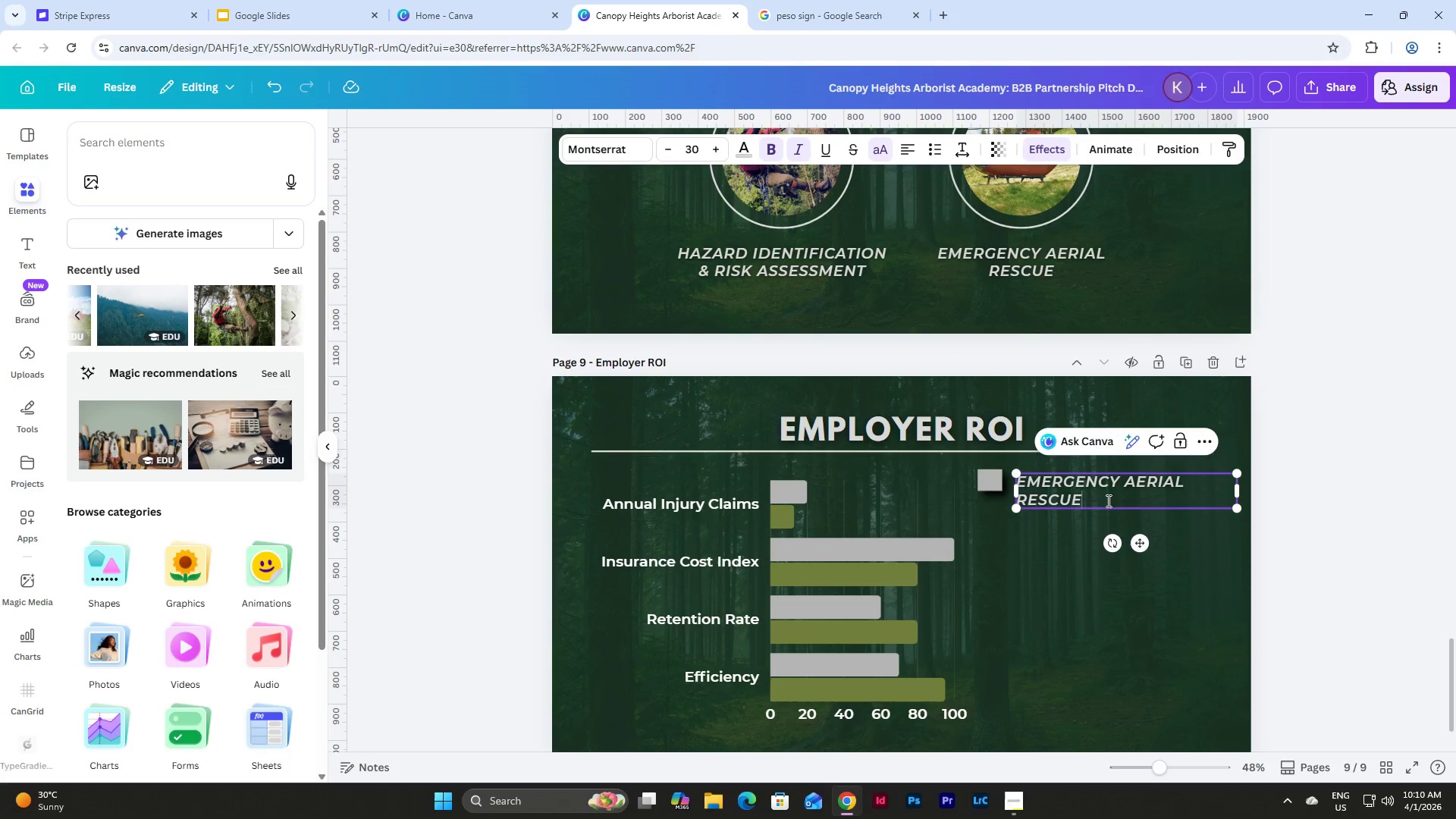 
left_click_drag(start_coordinate=[1107, 500], to_coordinate=[1012, 491])
 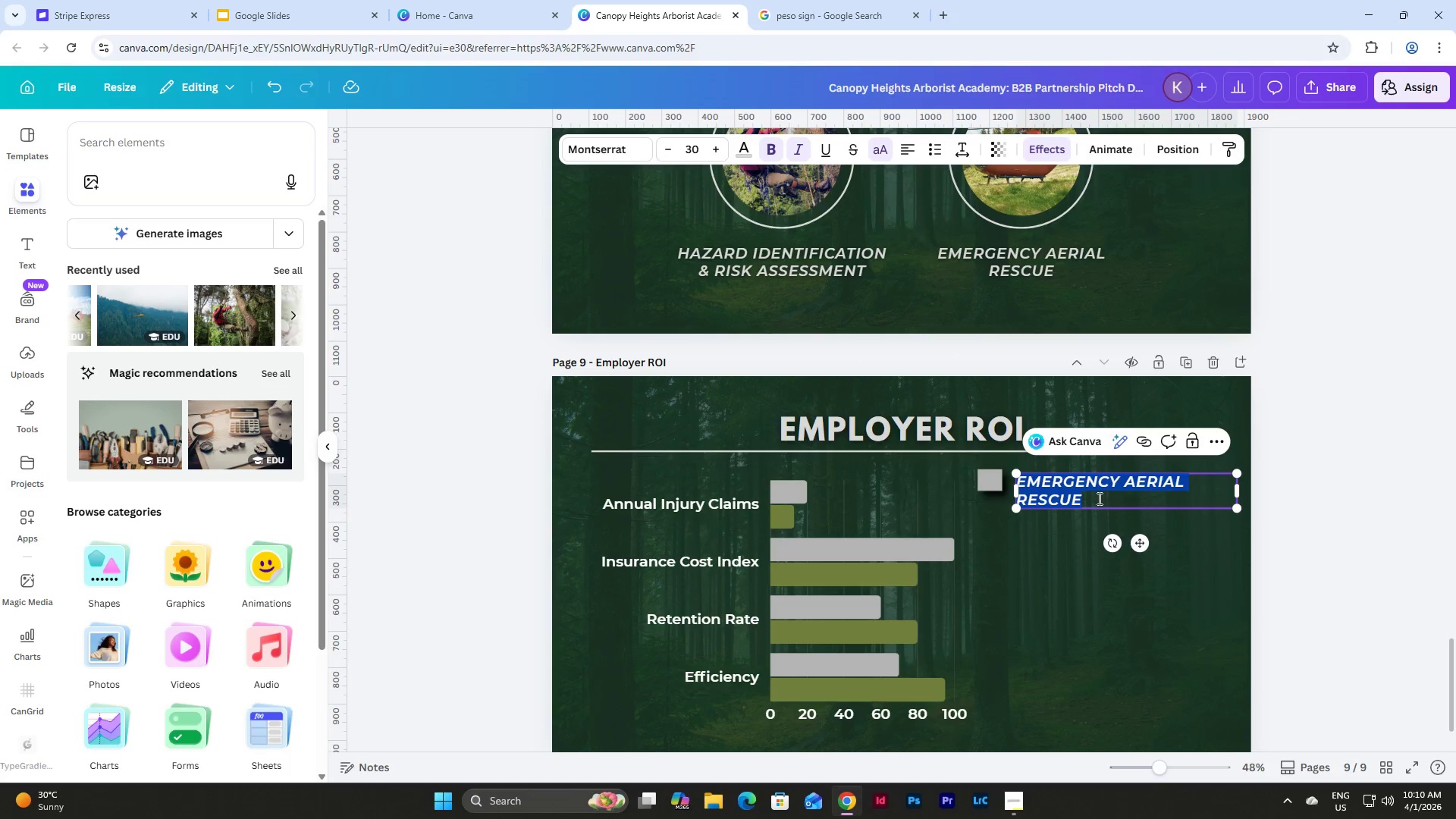 
double_click([1089, 501])
 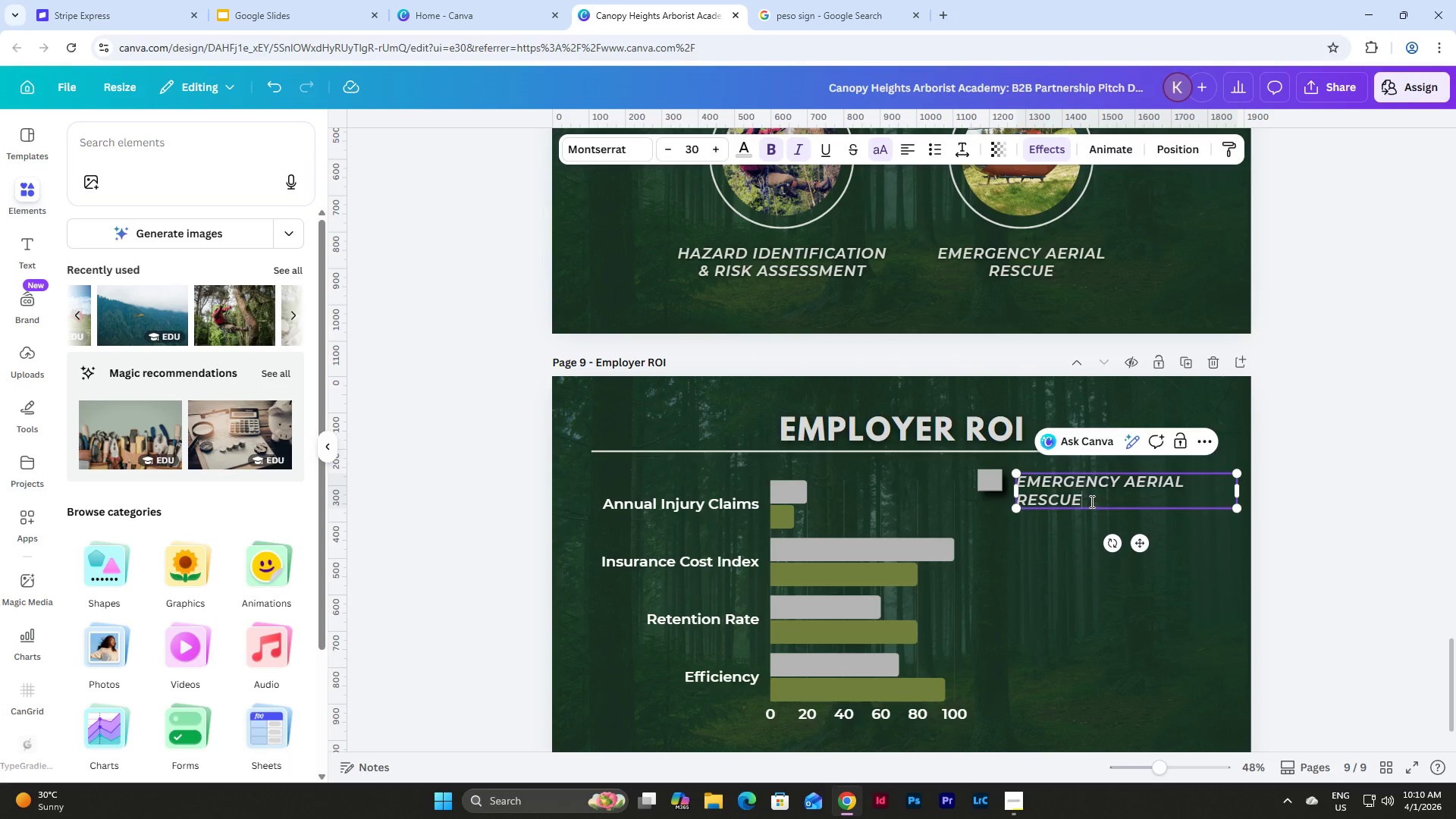 
left_click_drag(start_coordinate=[1091, 501], to_coordinate=[1021, 504])
 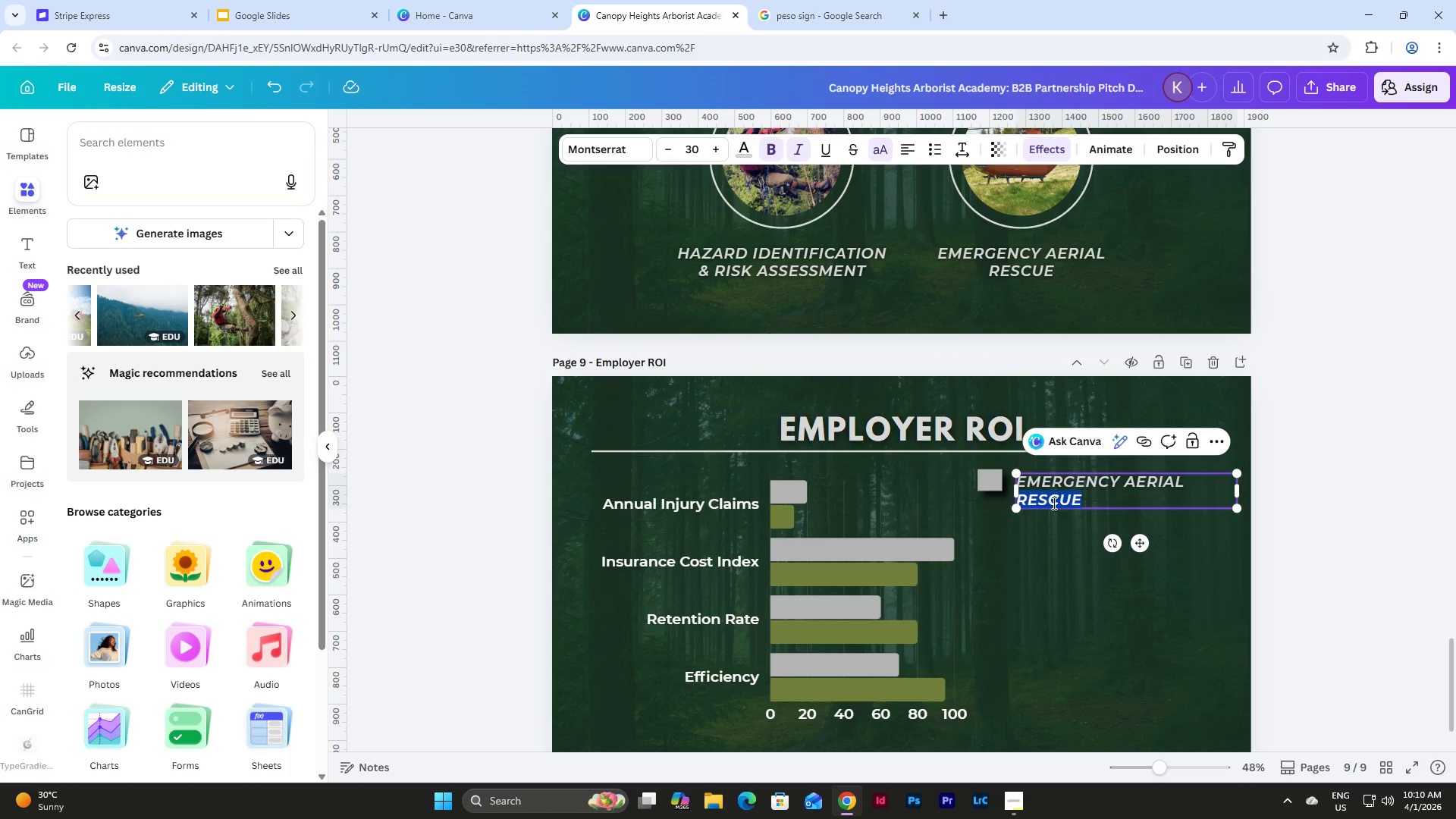 
key(Backspace)
 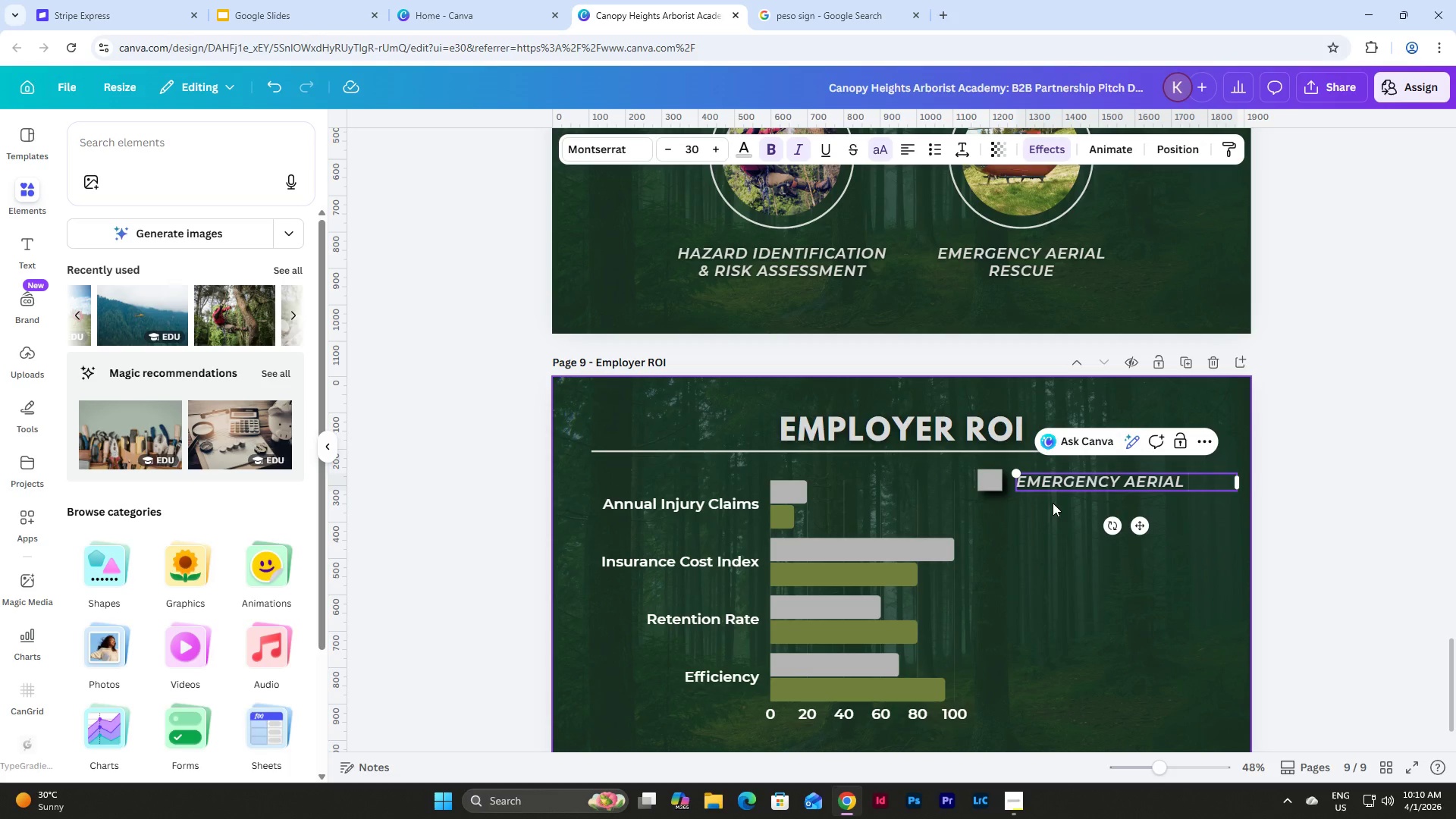 
key(Backspace)
 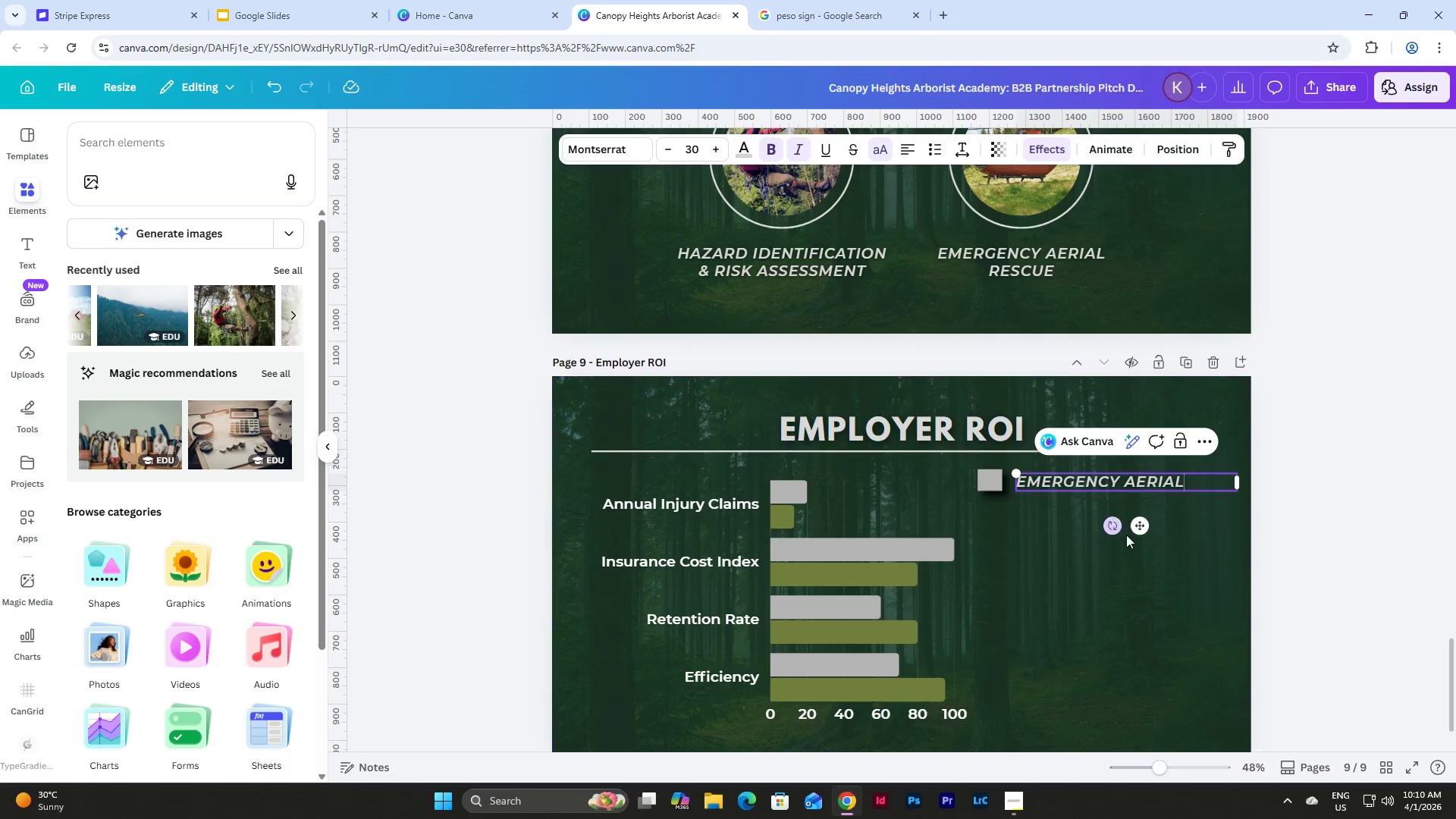 
left_click([1144, 556])
 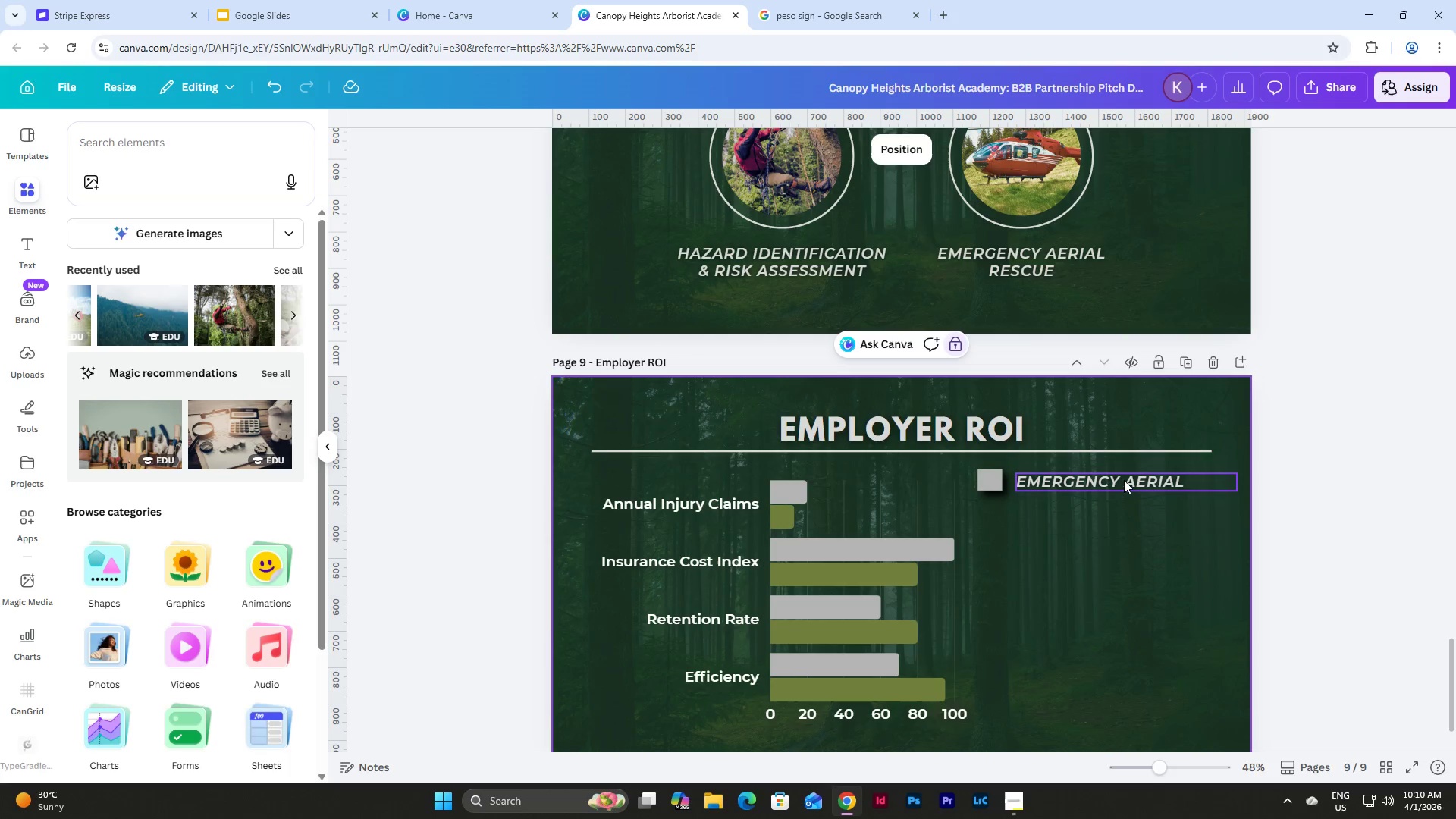 
left_click([1121, 479])
 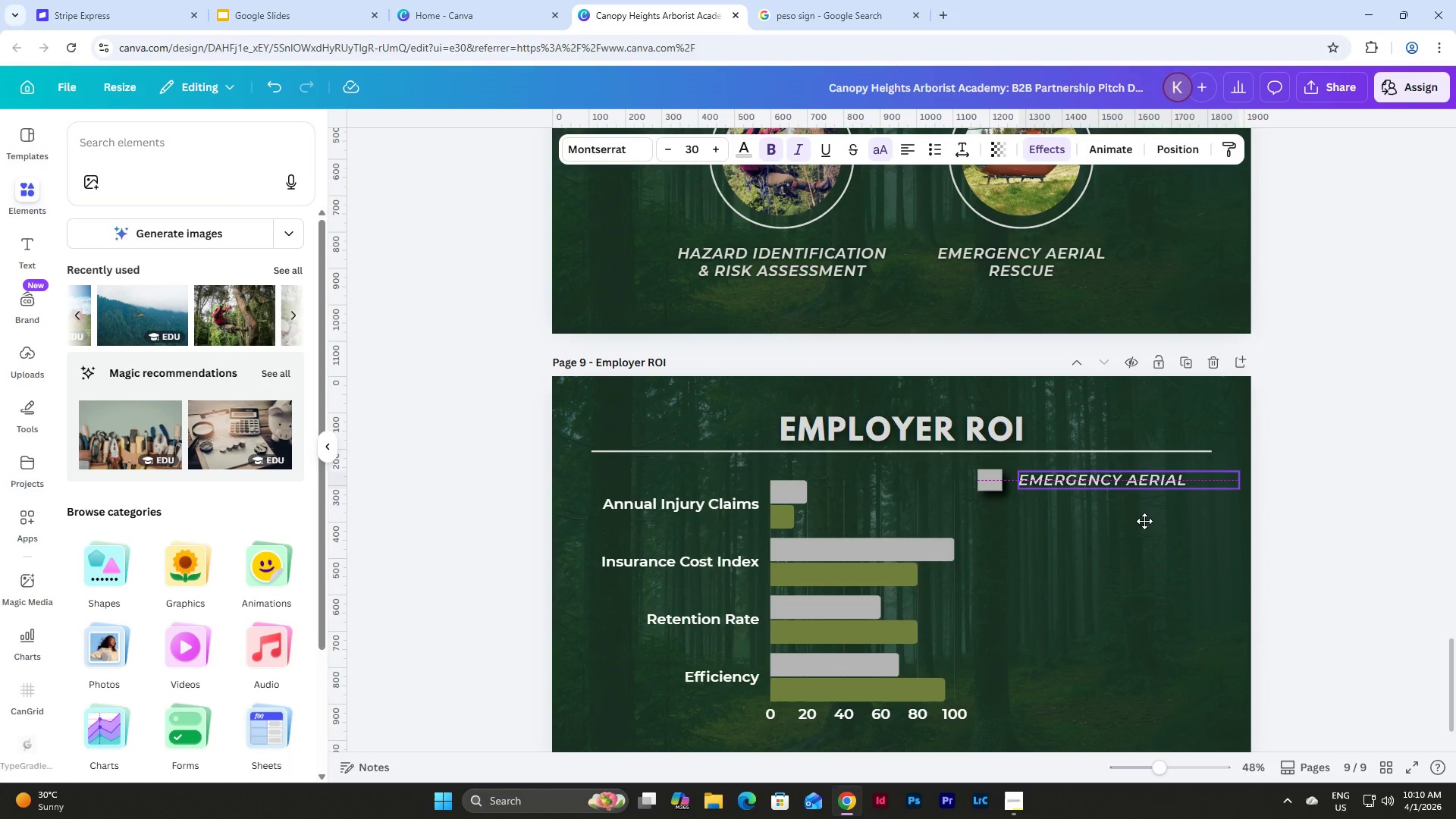 
left_click([1203, 482])
 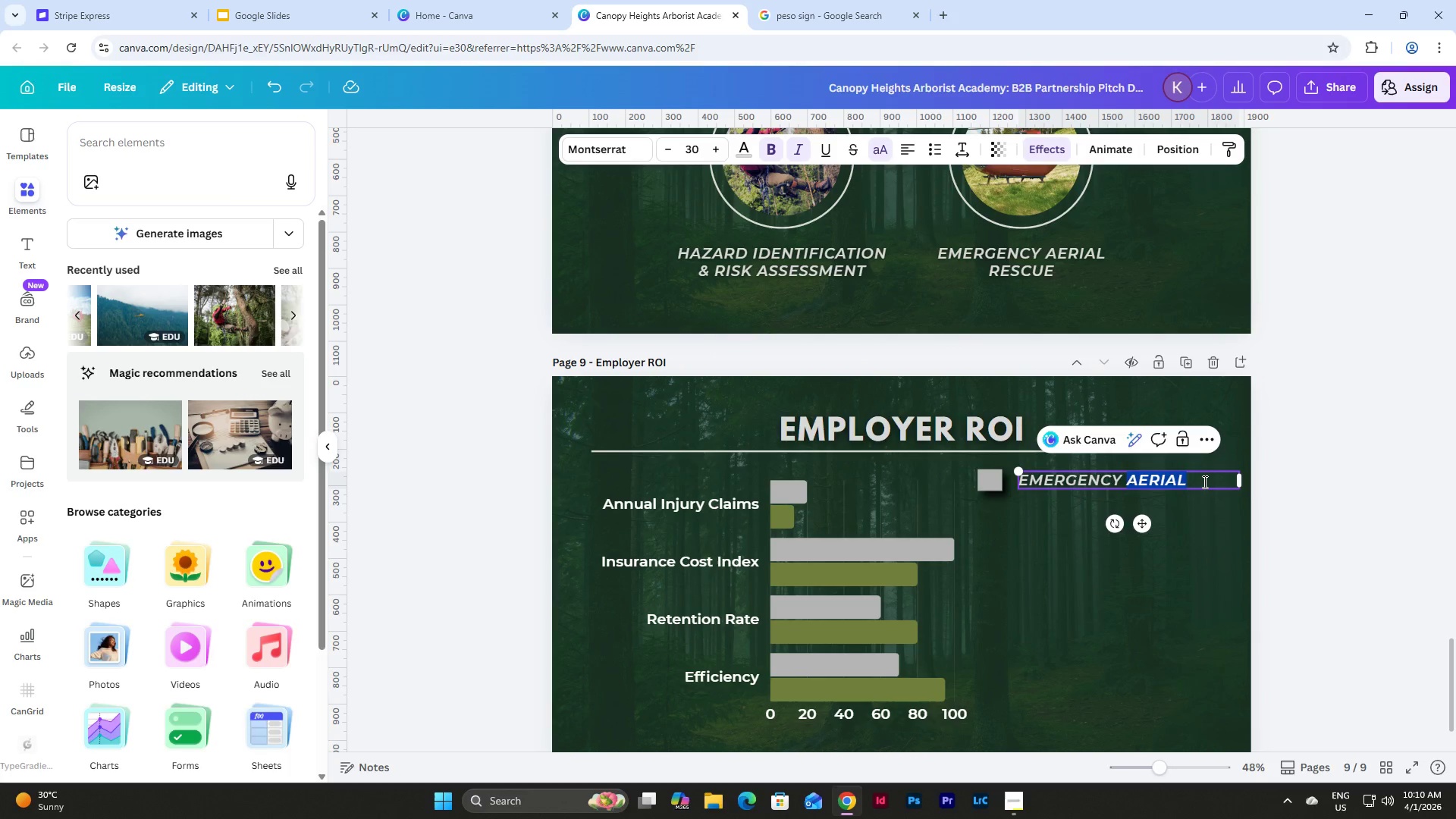 
left_click_drag(start_coordinate=[1203, 482], to_coordinate=[1028, 482])
 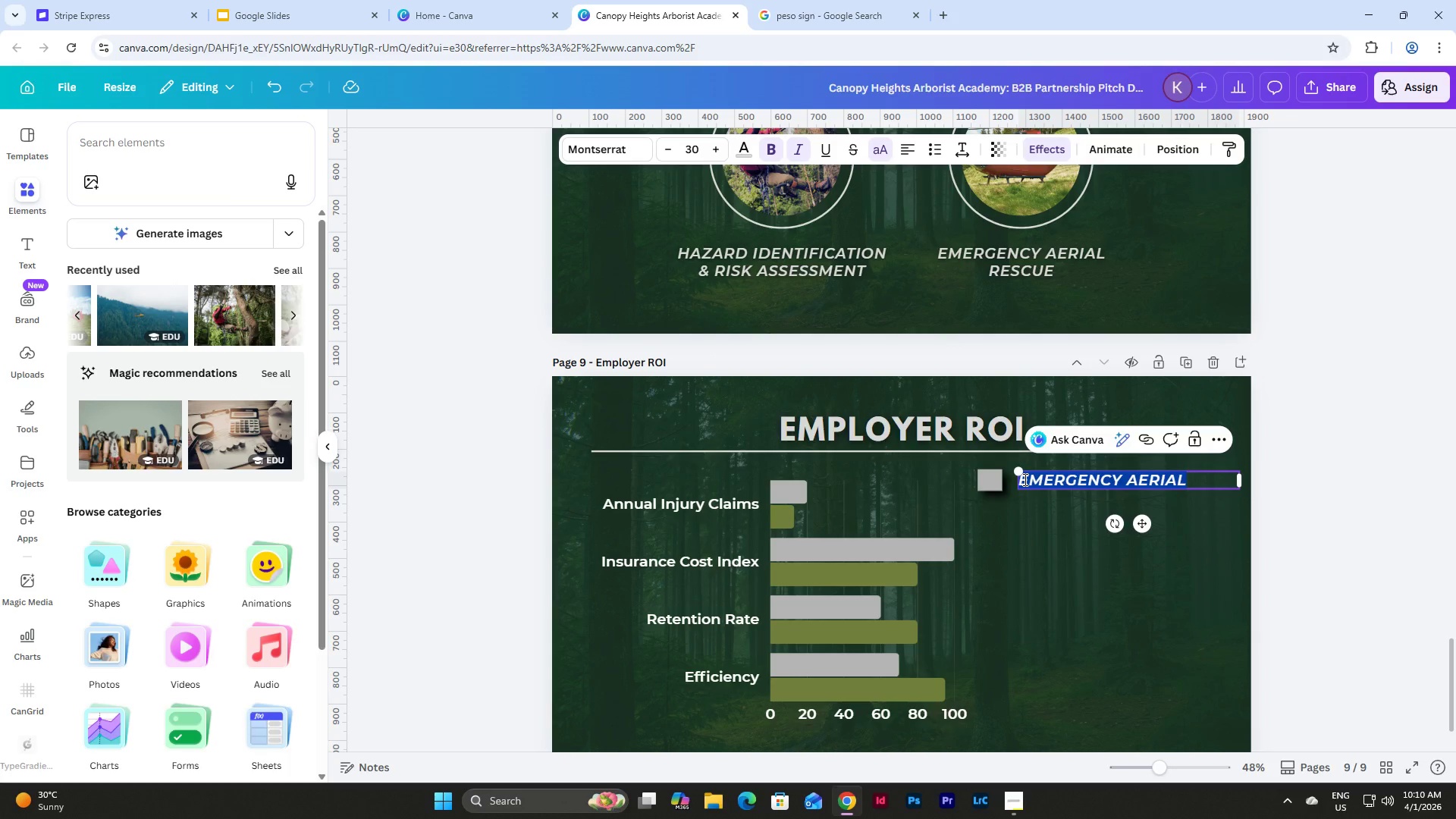 
type(BEFORE TRAINING)
 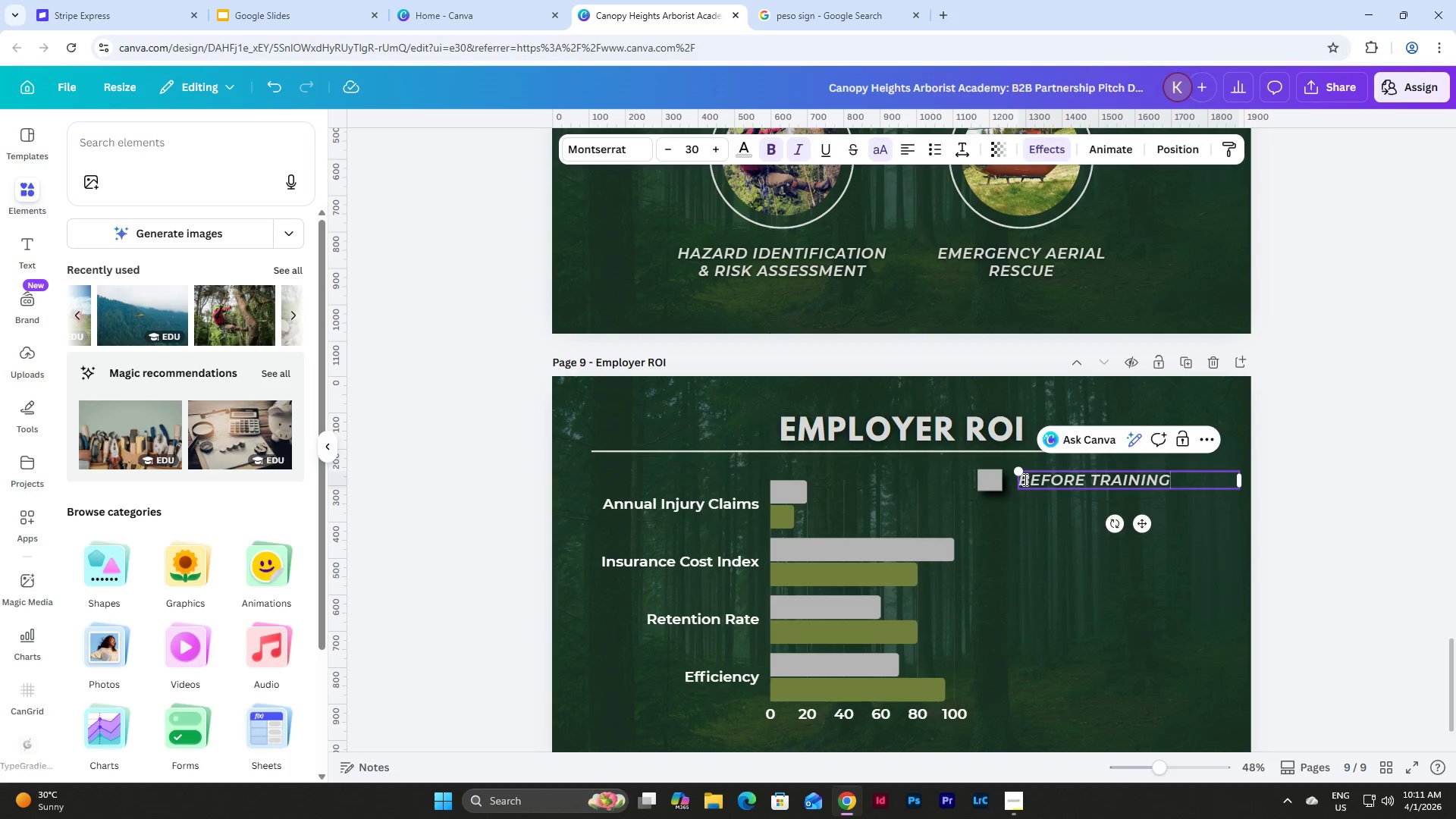 
left_click([1136, 603])
 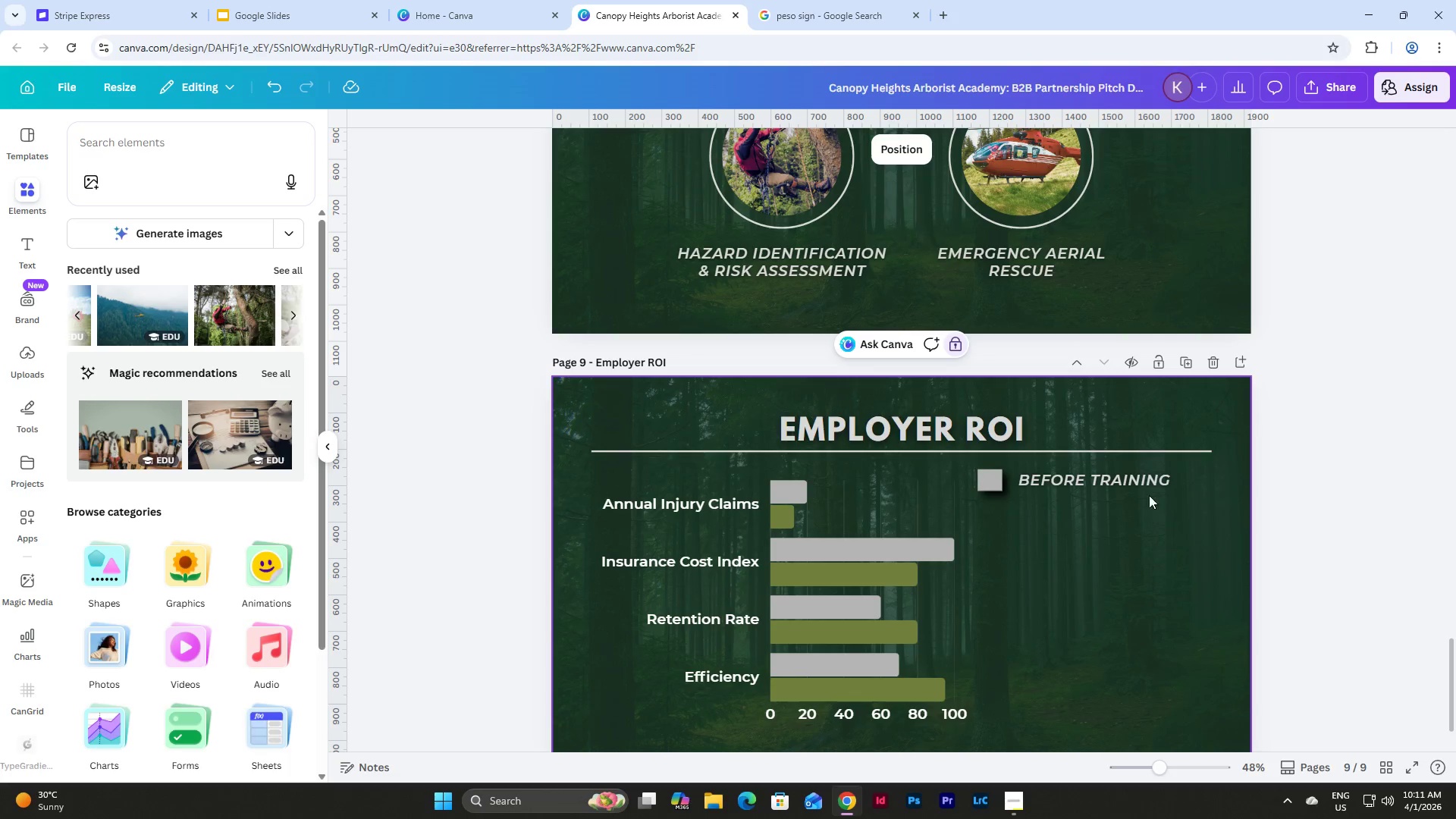 
left_click([1150, 471])
 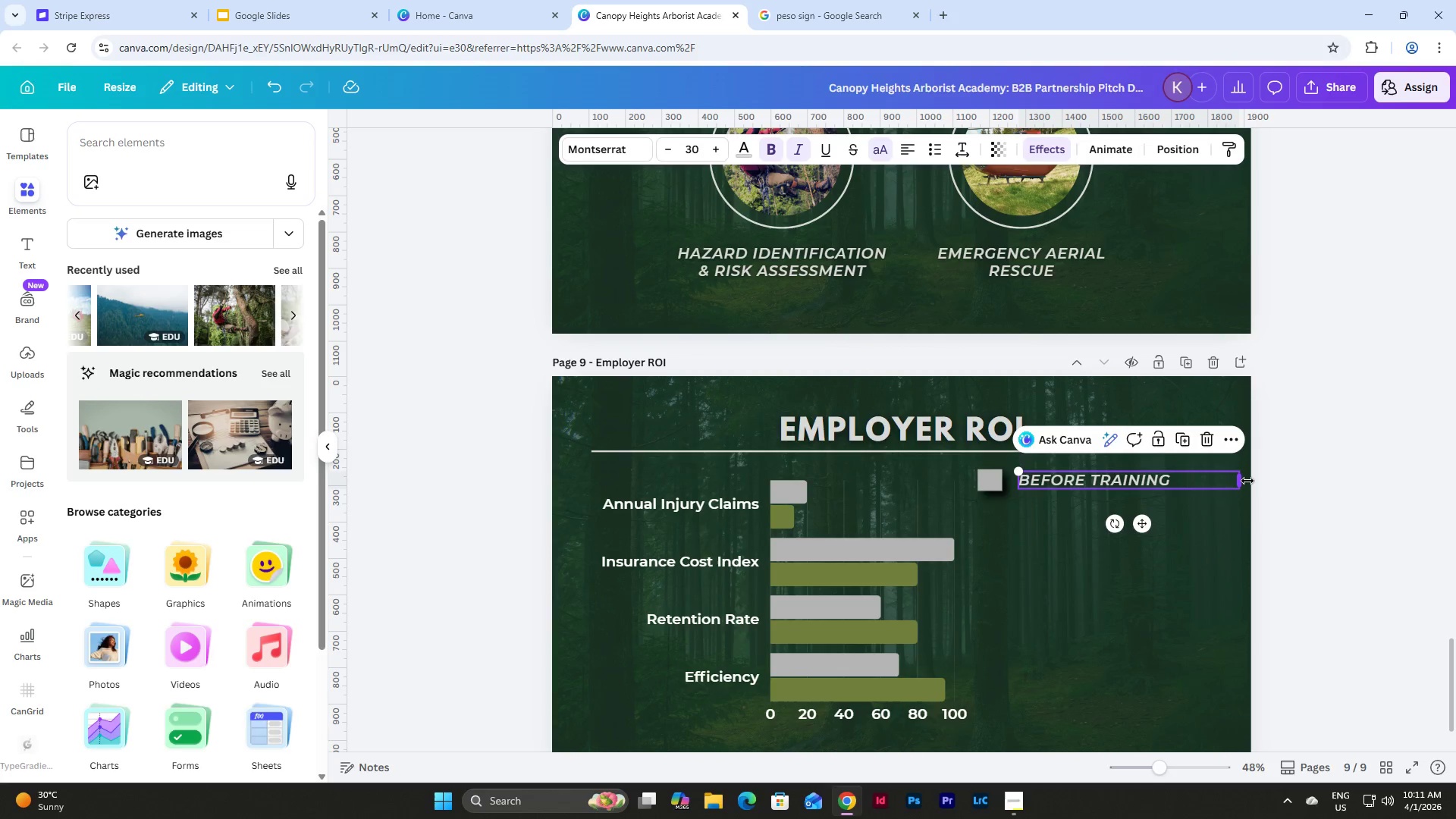 
left_click_drag(start_coordinate=[1246, 479], to_coordinate=[1218, 483])
 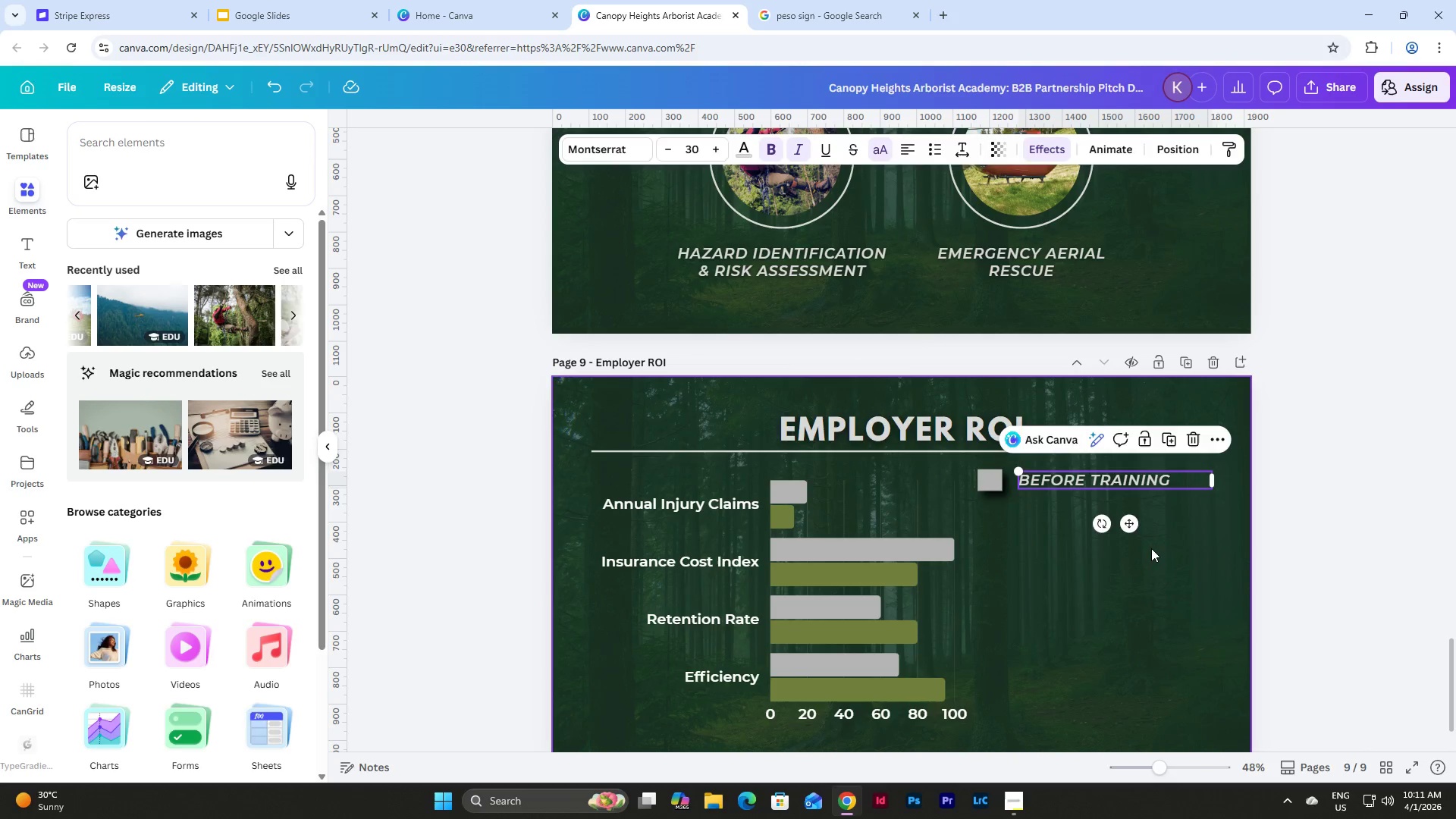 
left_click([1151, 548])
 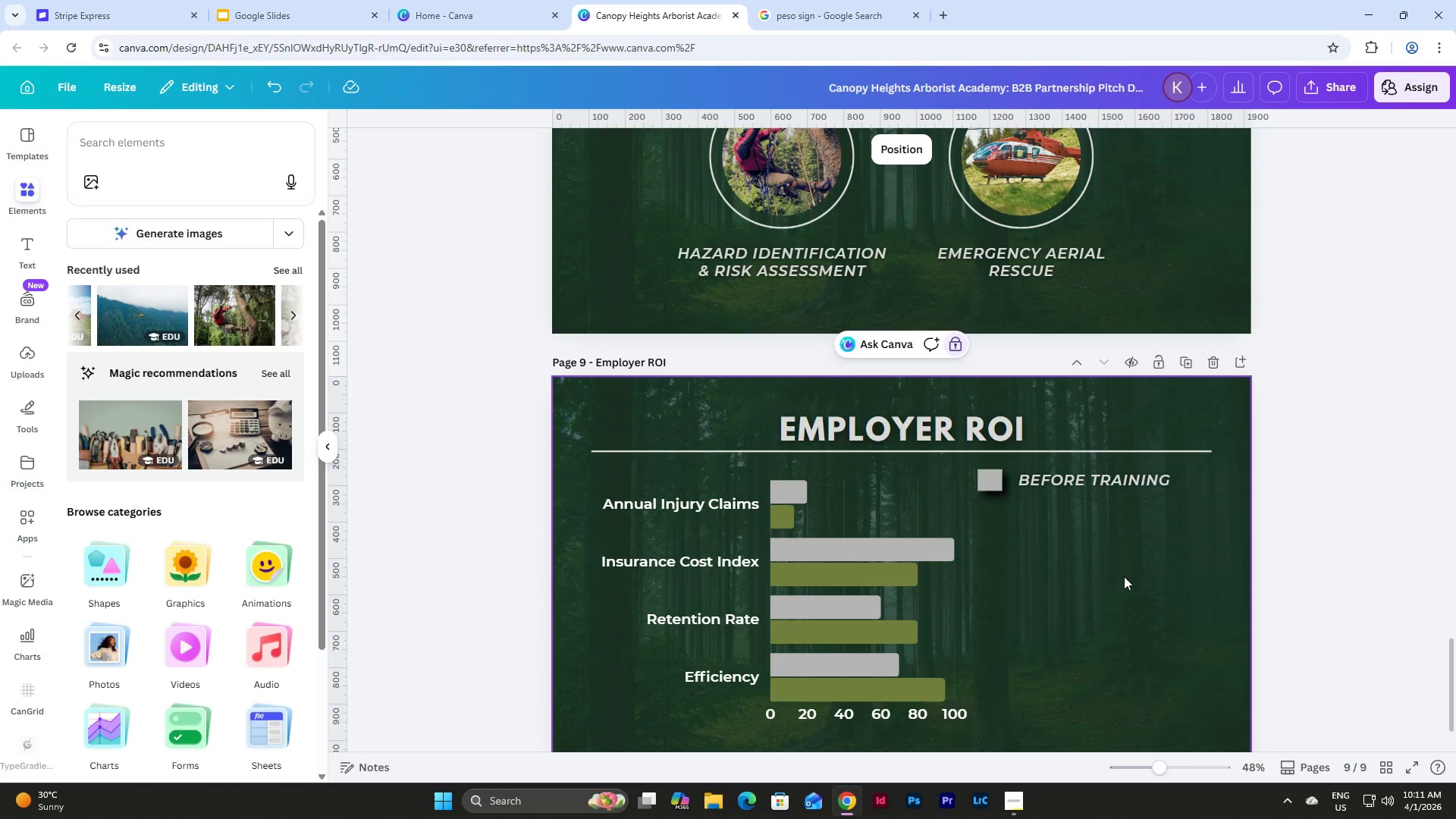 
left_click_drag(start_coordinate=[1124, 573], to_coordinate=[984, 476])
 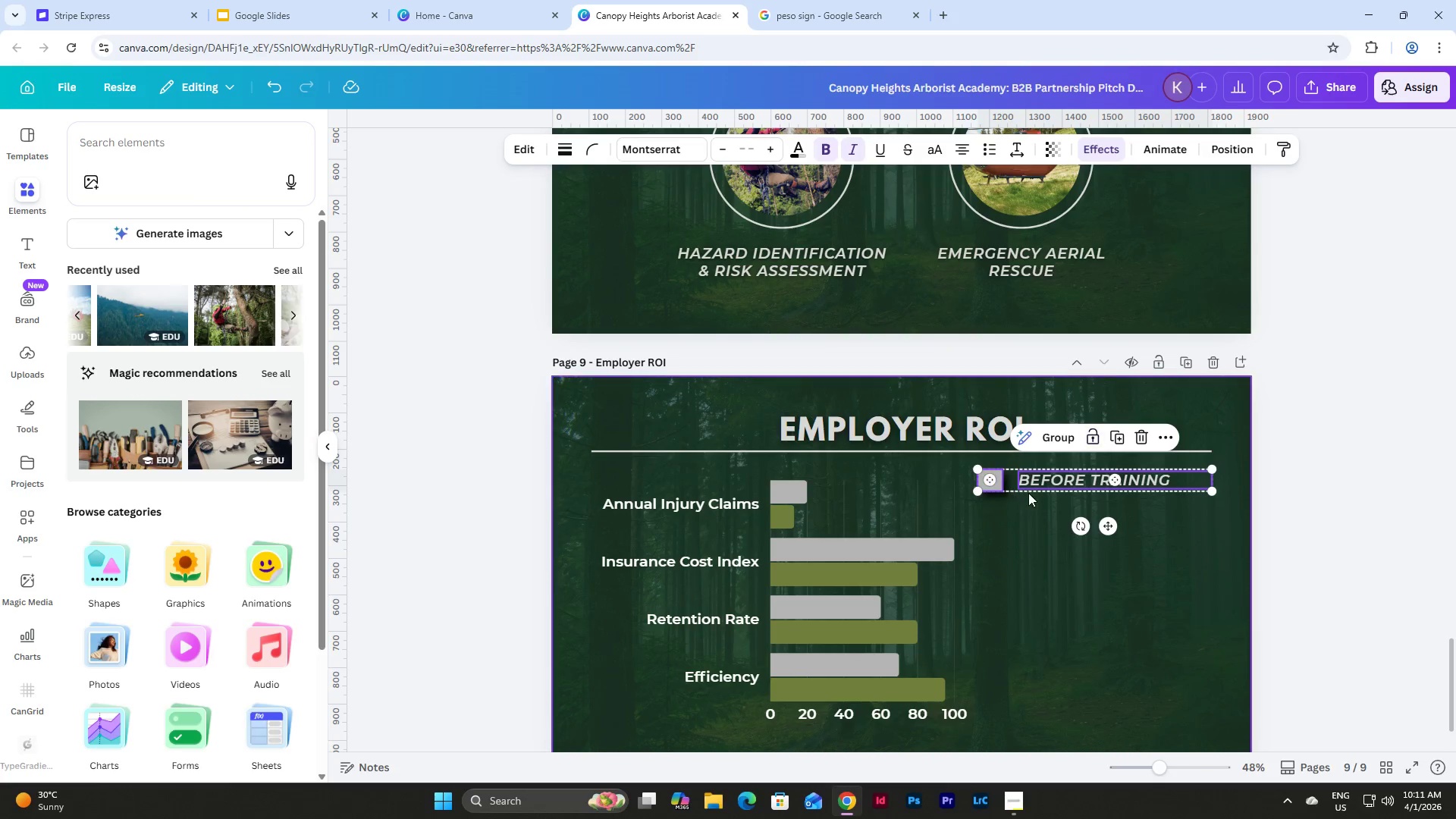 
key(Control+C)
 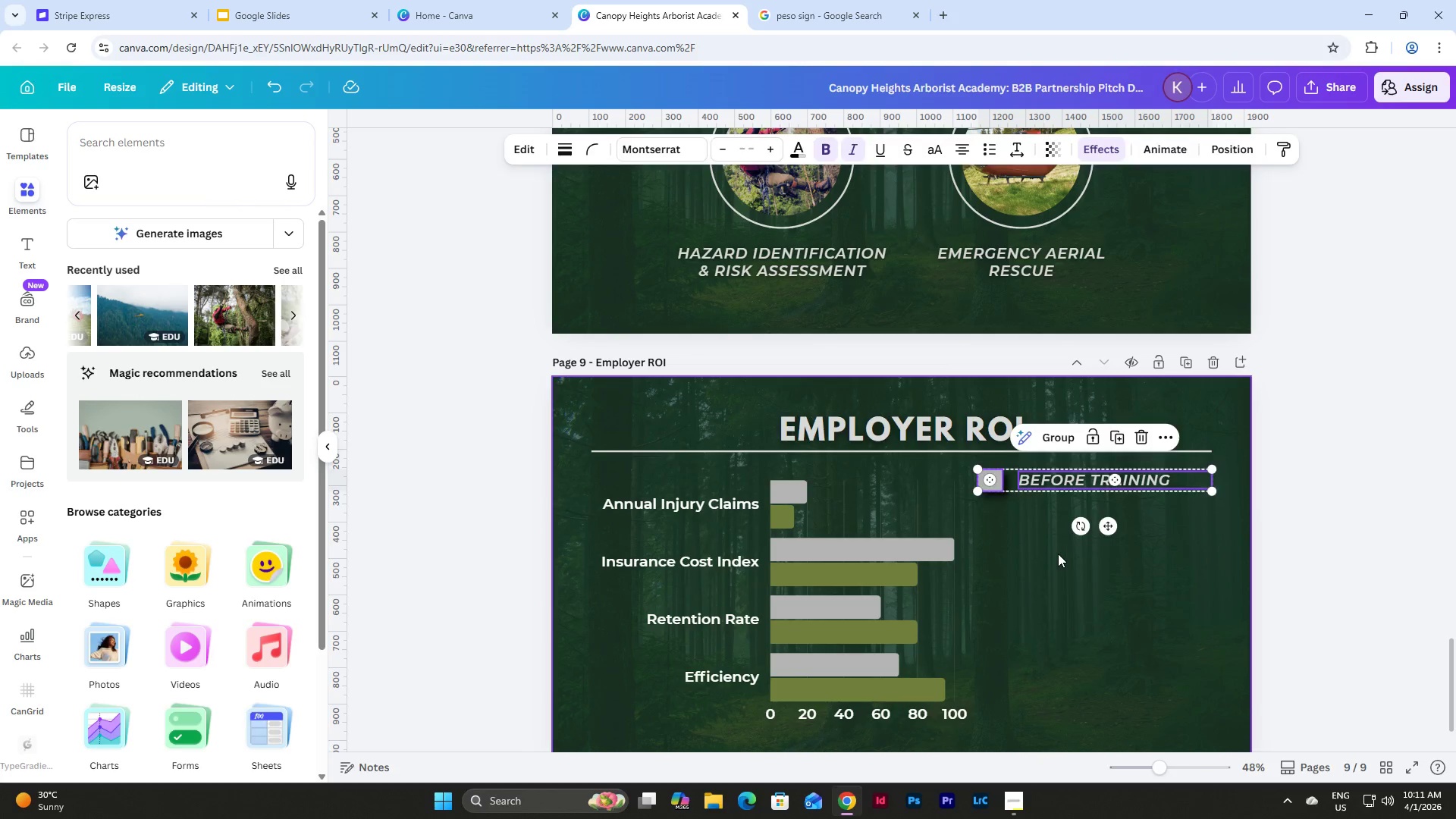 
left_click([1058, 554])
 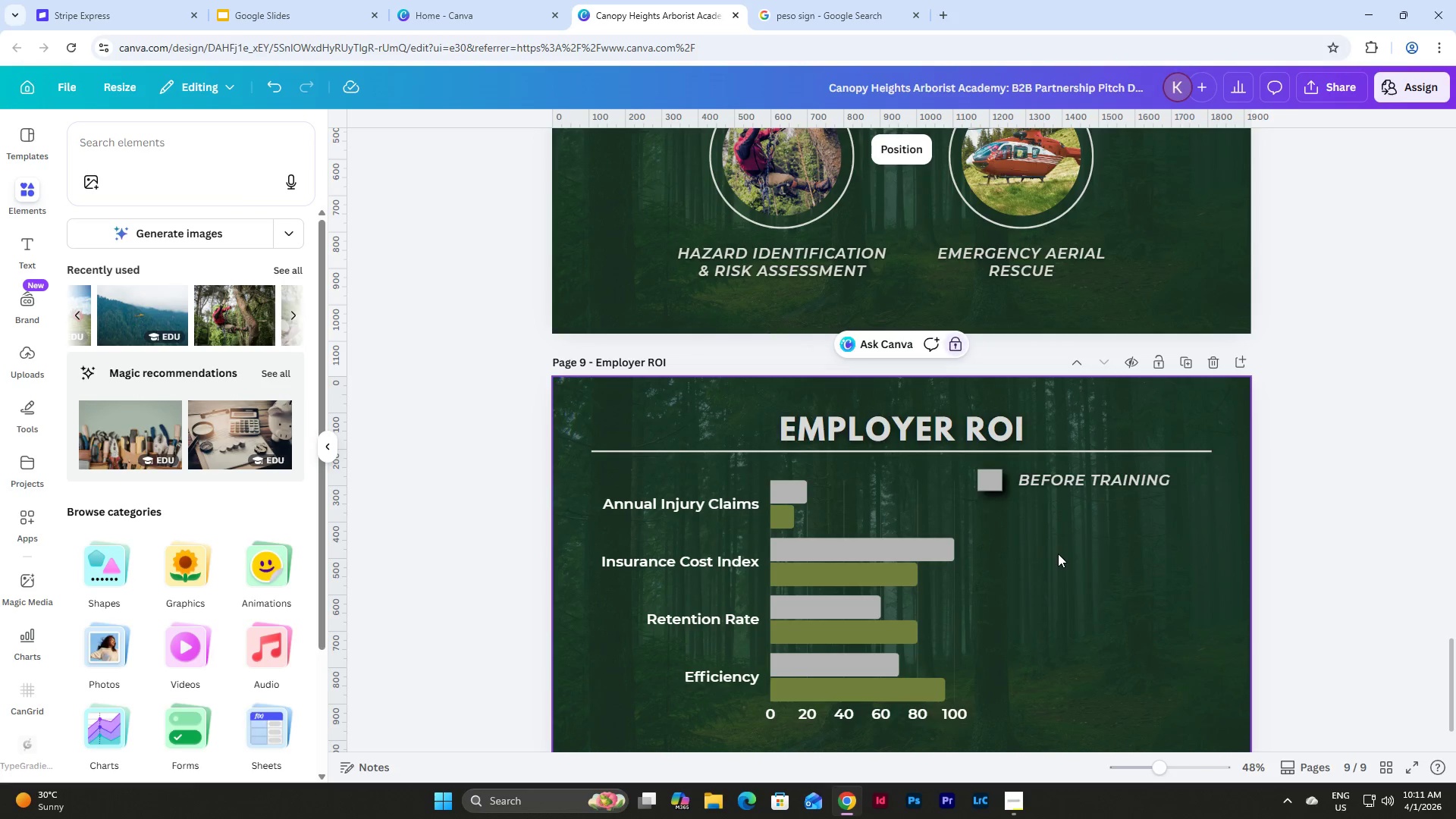 
key(Control+V)
 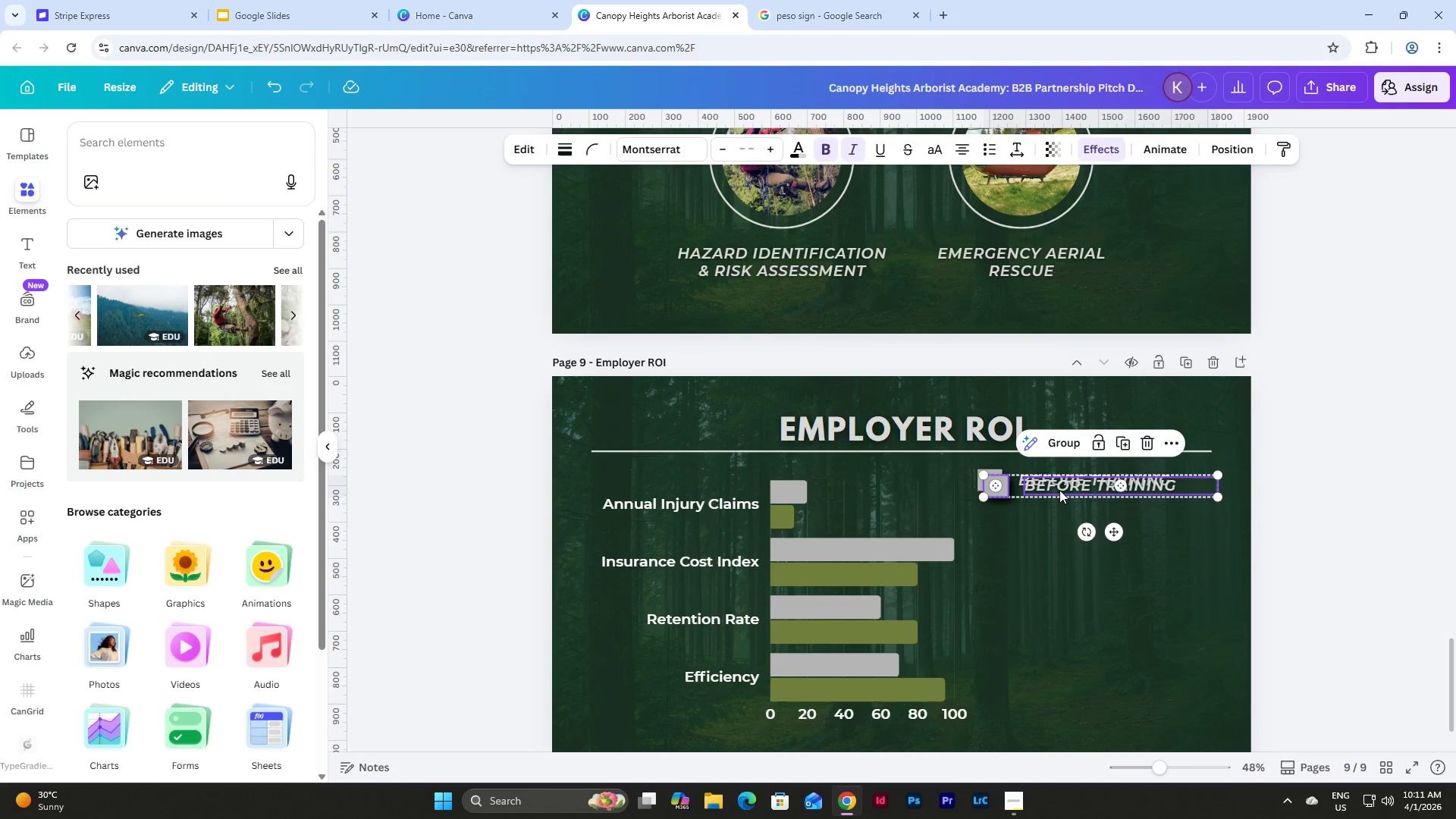 
left_click_drag(start_coordinate=[1059, 490], to_coordinate=[1056, 519])
 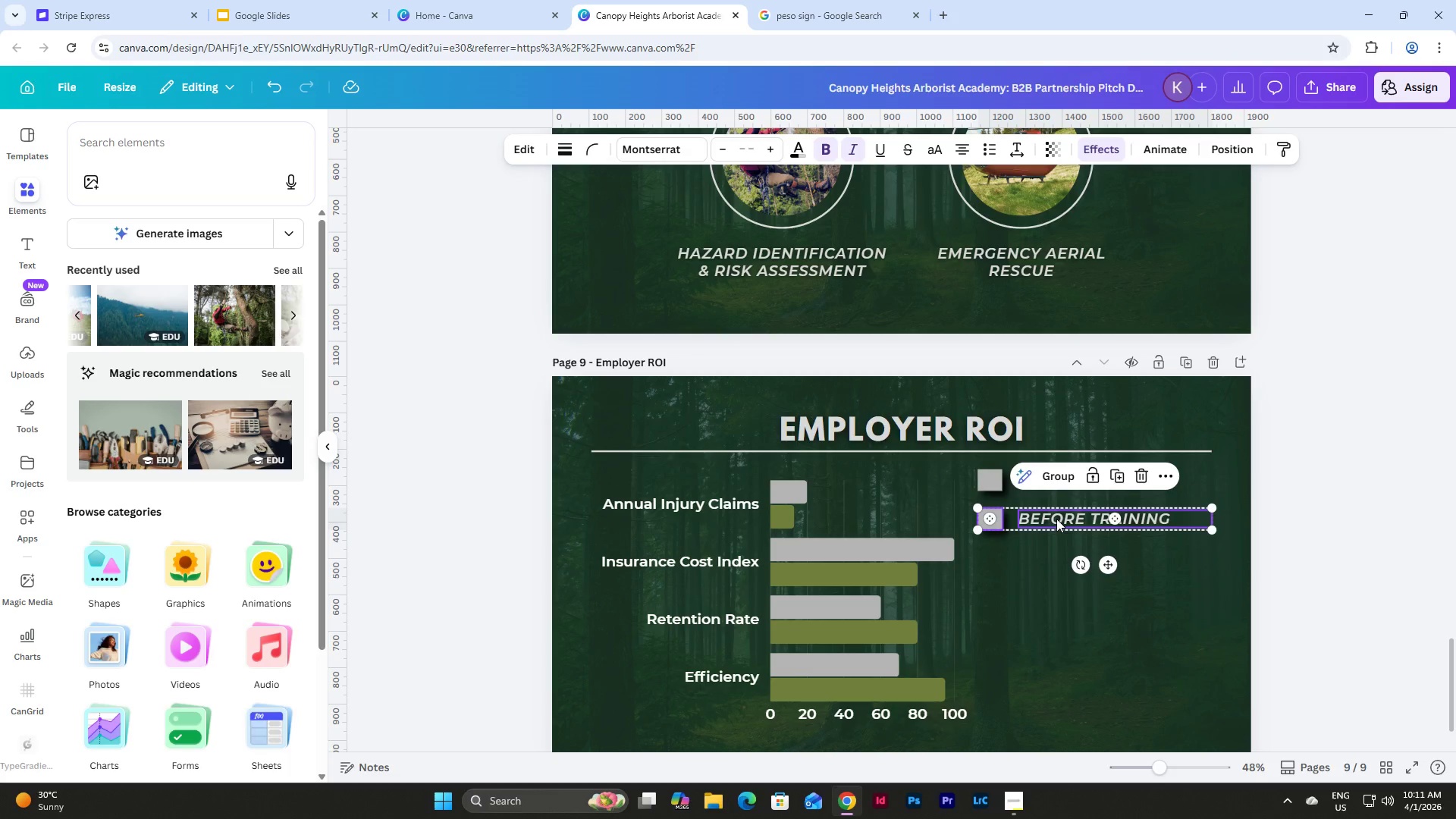 
left_click([1056, 519])
 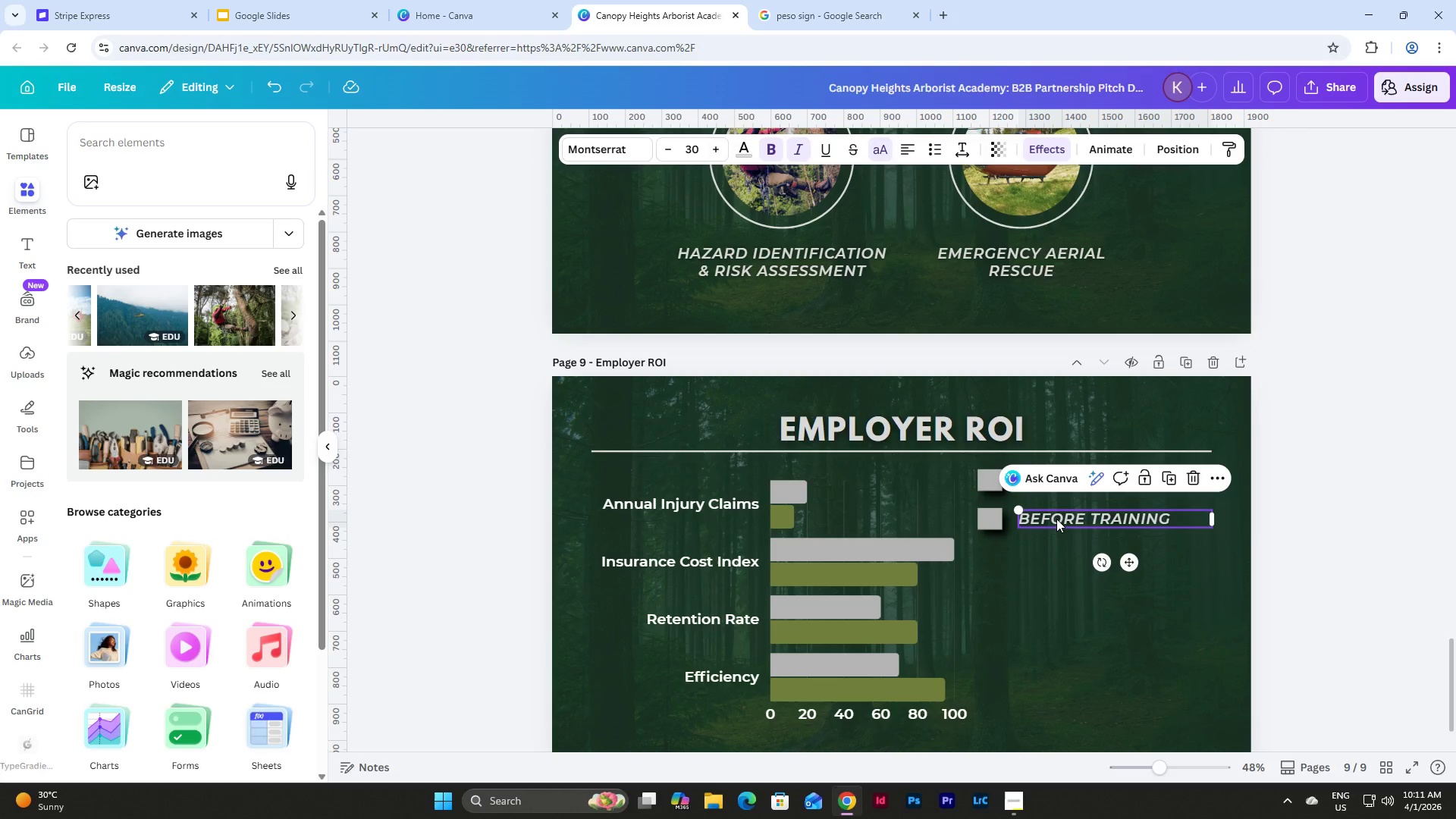 
left_click([1056, 519])
 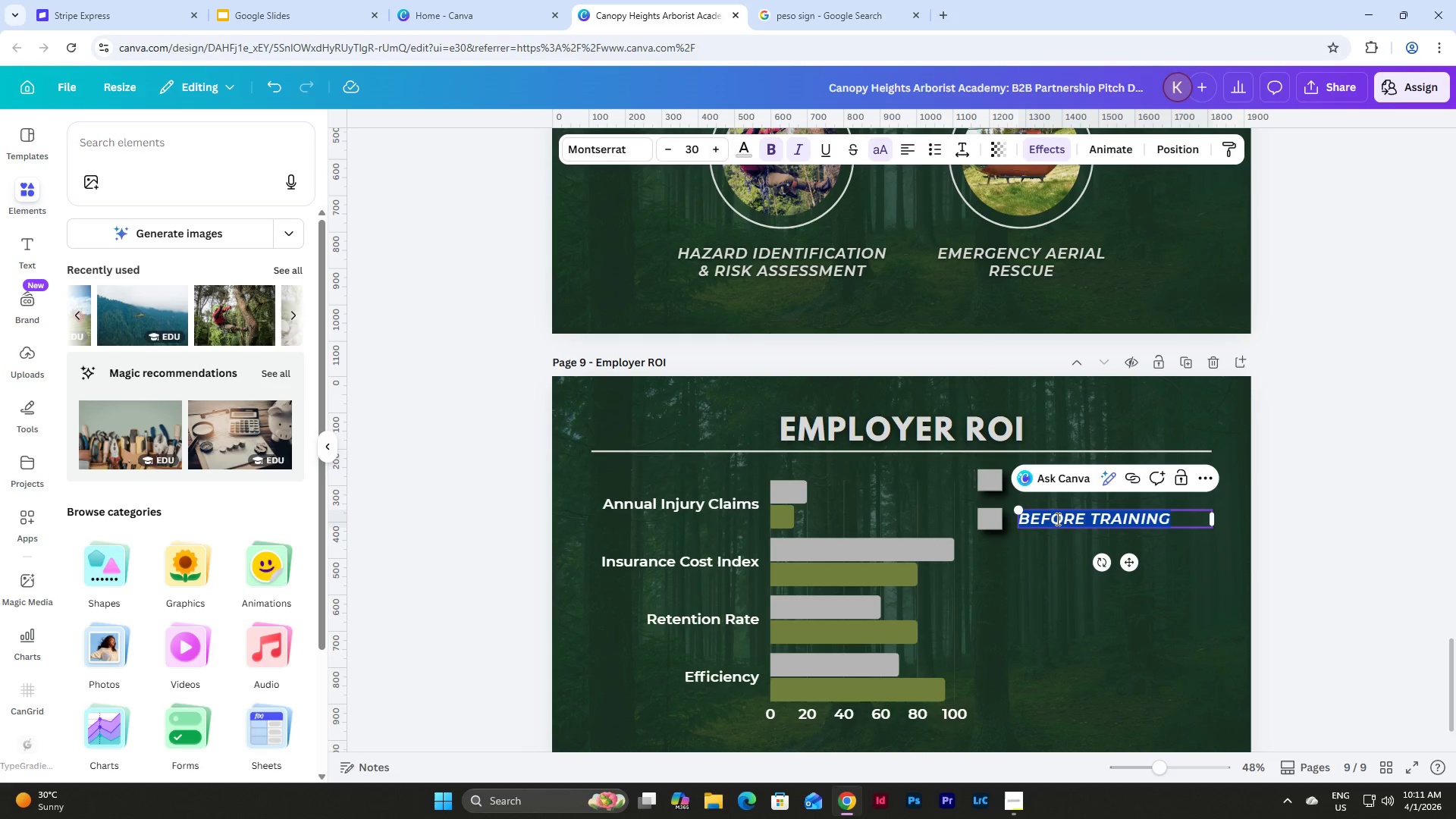 
left_click([1079, 518])
 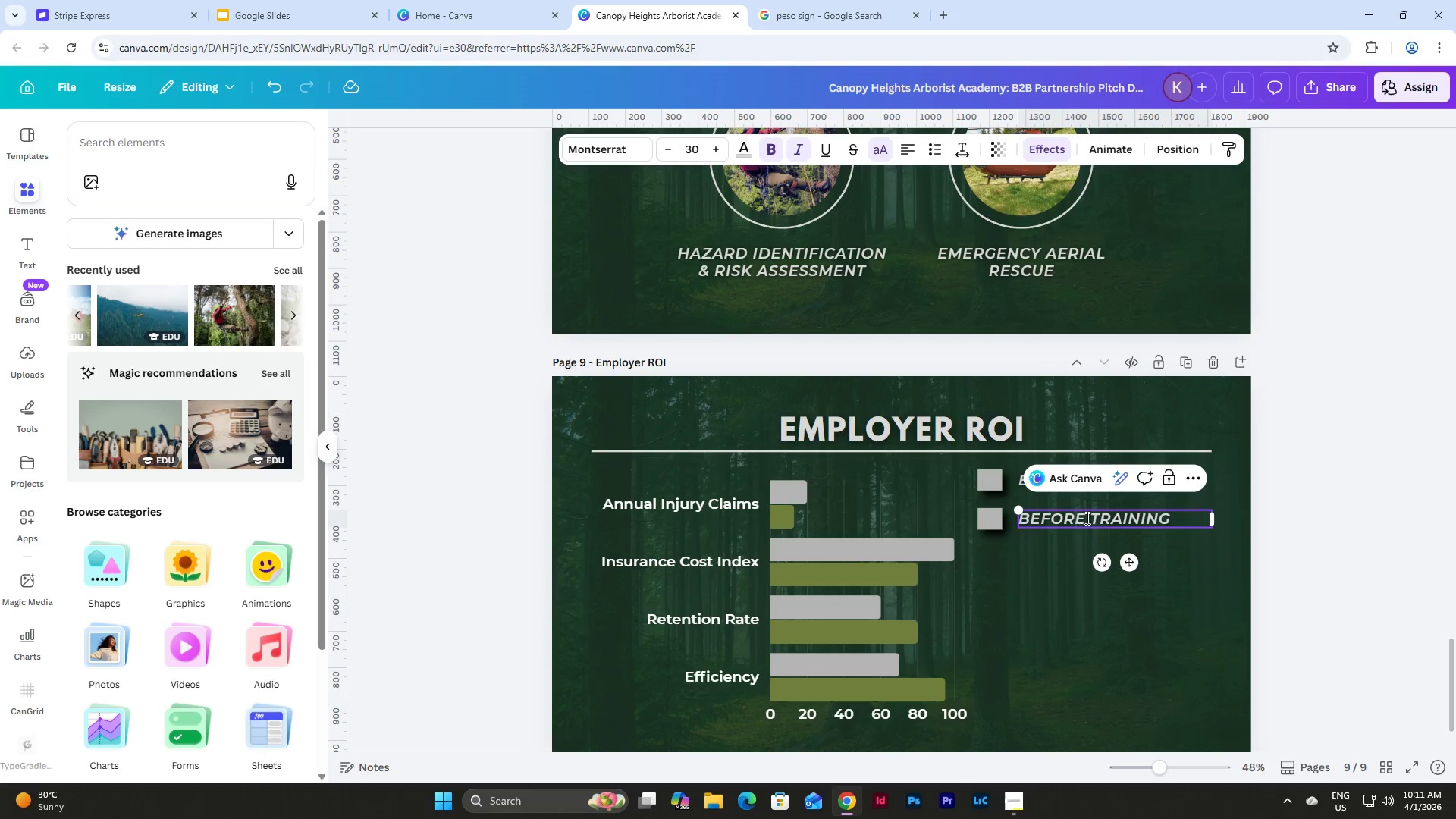 
left_click_drag(start_coordinate=[1086, 519], to_coordinate=[1015, 518])
 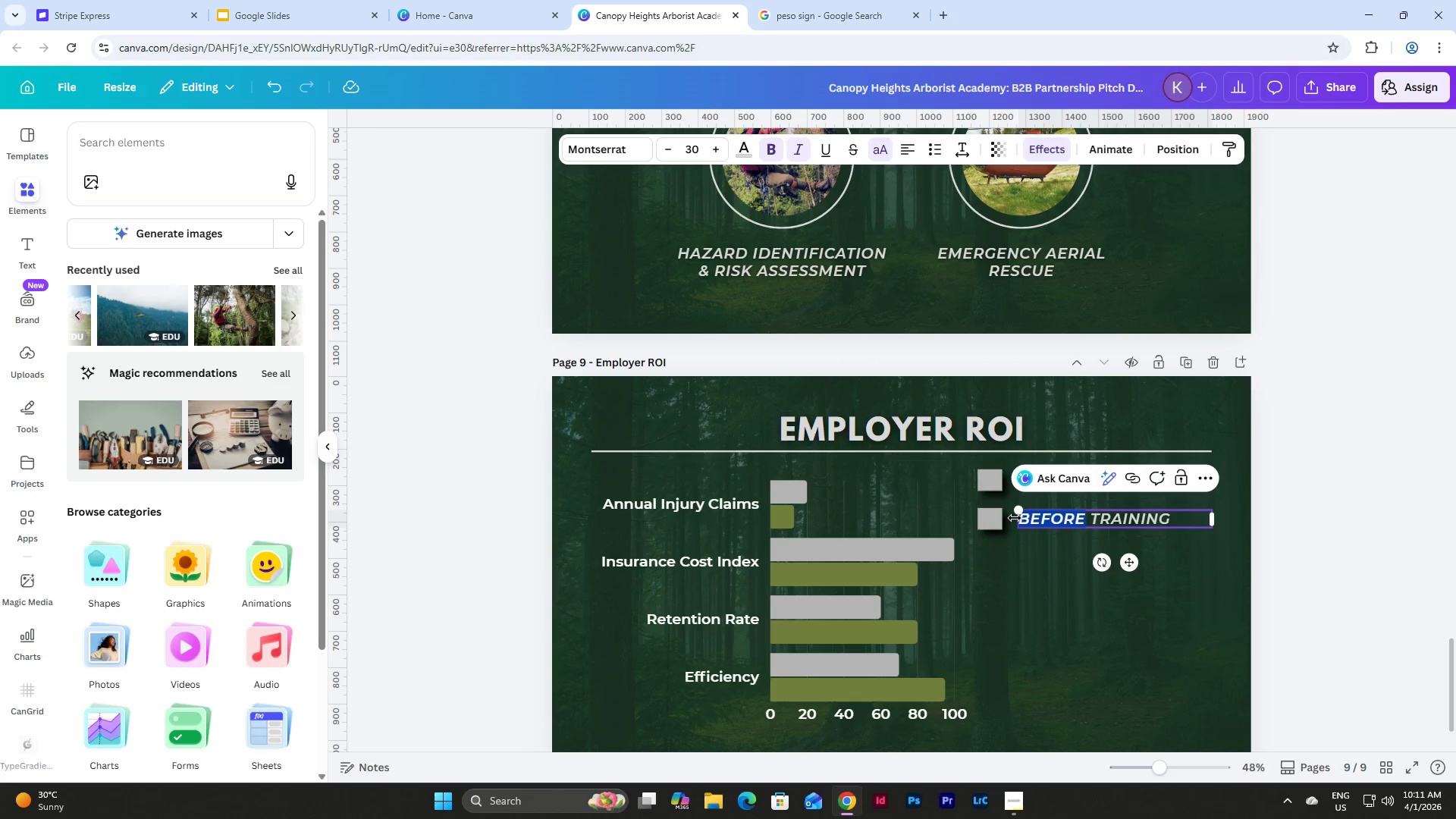 
type(AFTER)
 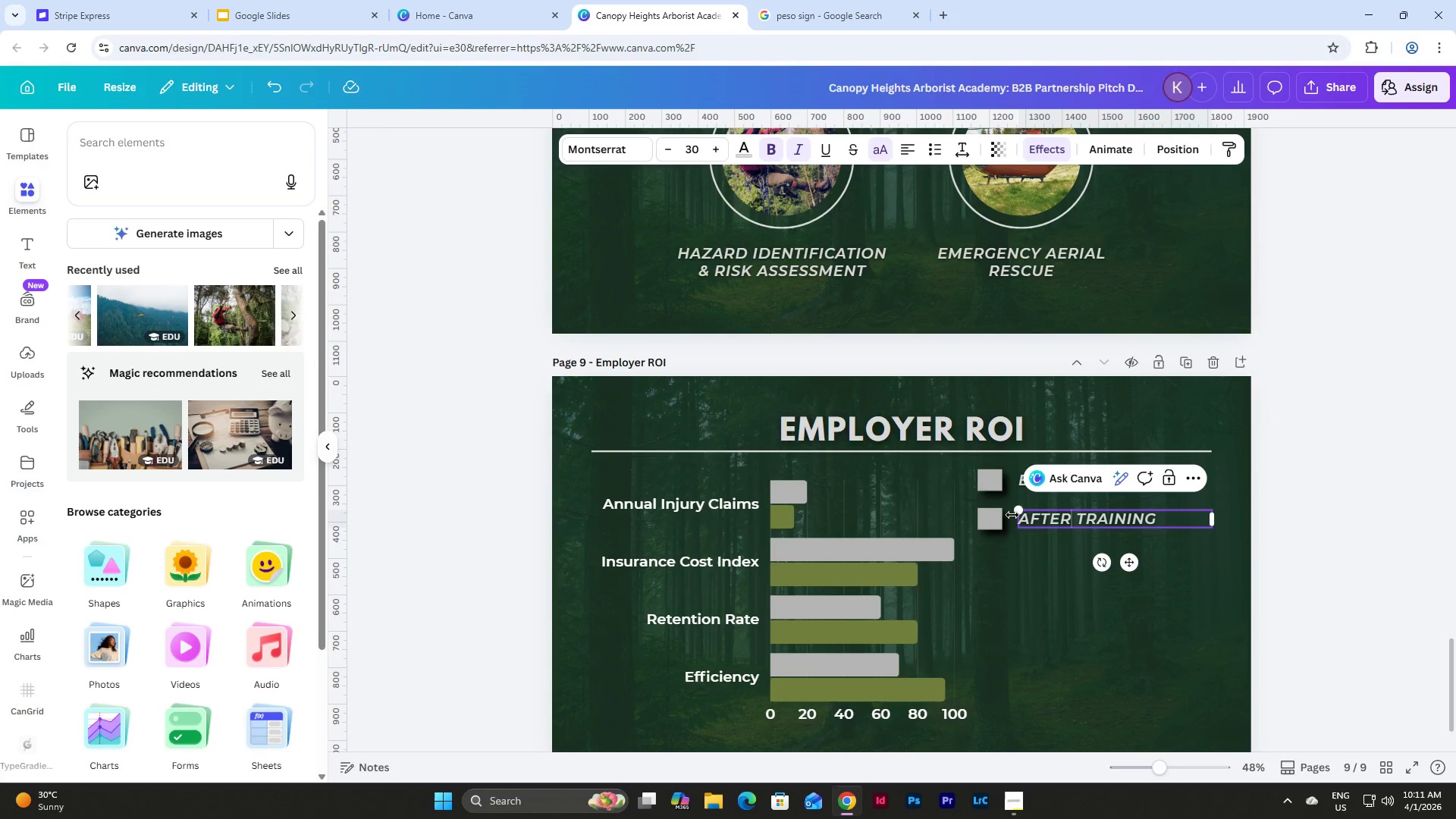 
left_click([996, 523])
 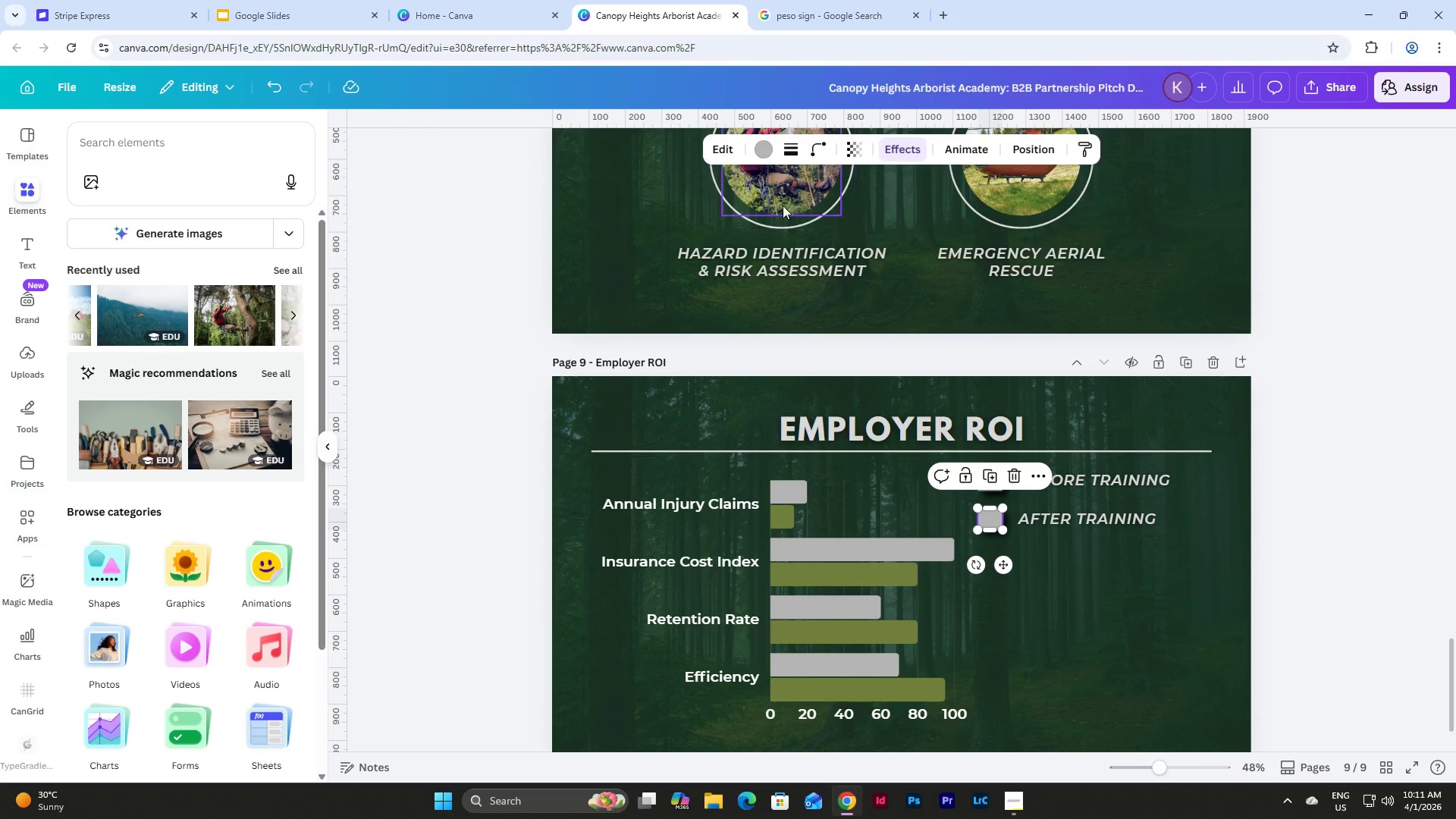 
left_click([770, 155])
 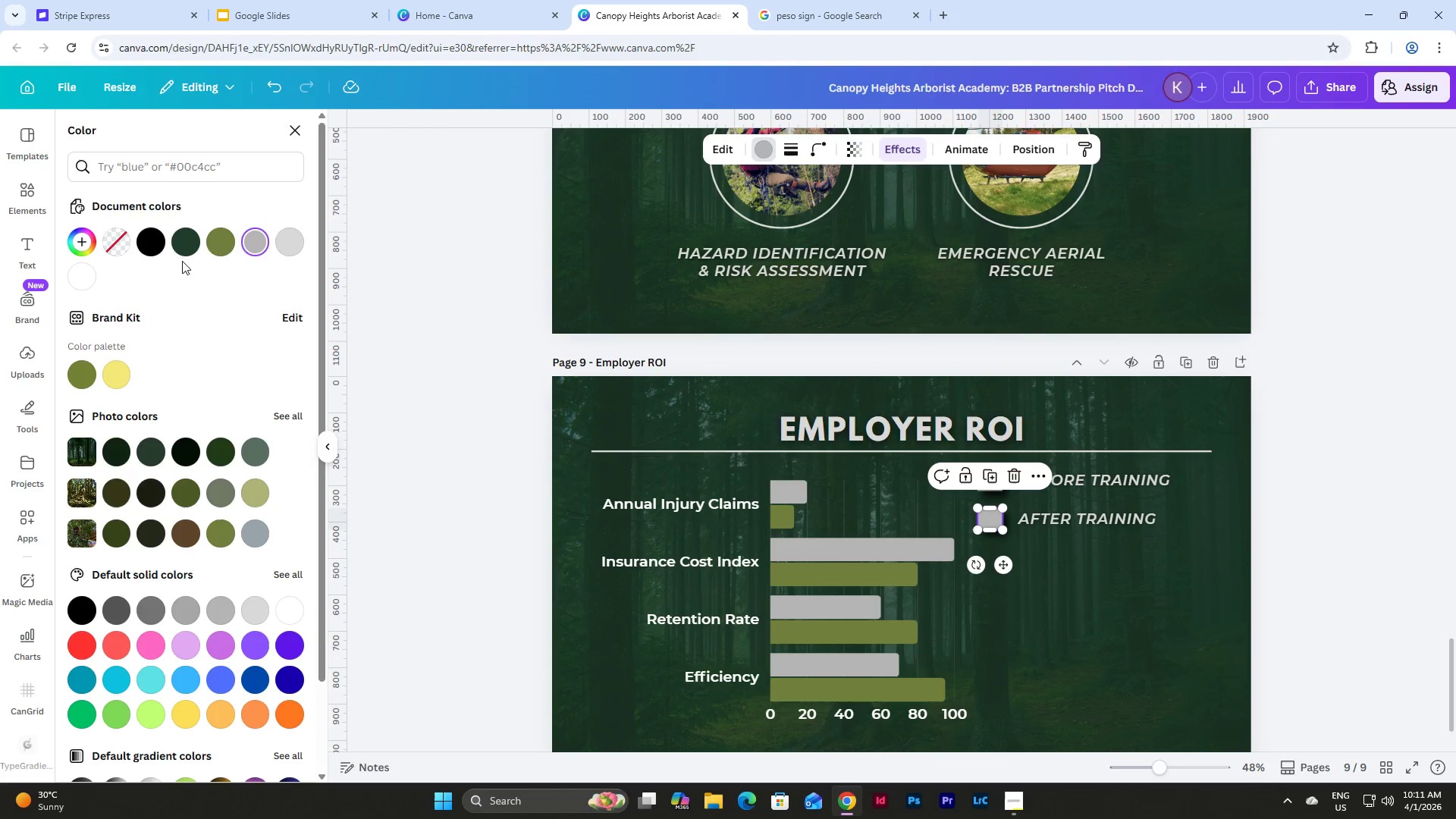 
left_click([225, 242])
 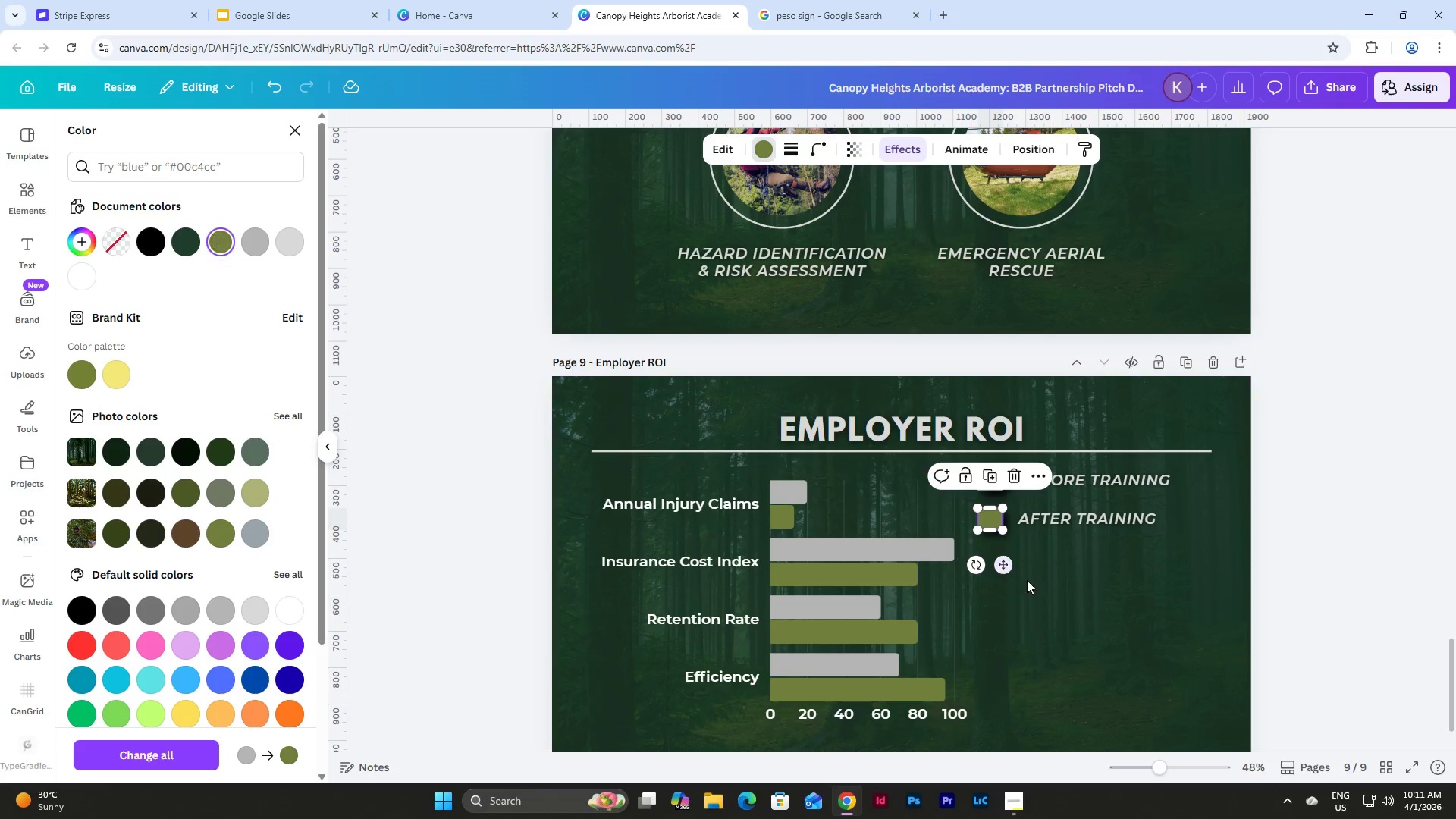 
left_click([1117, 583])
 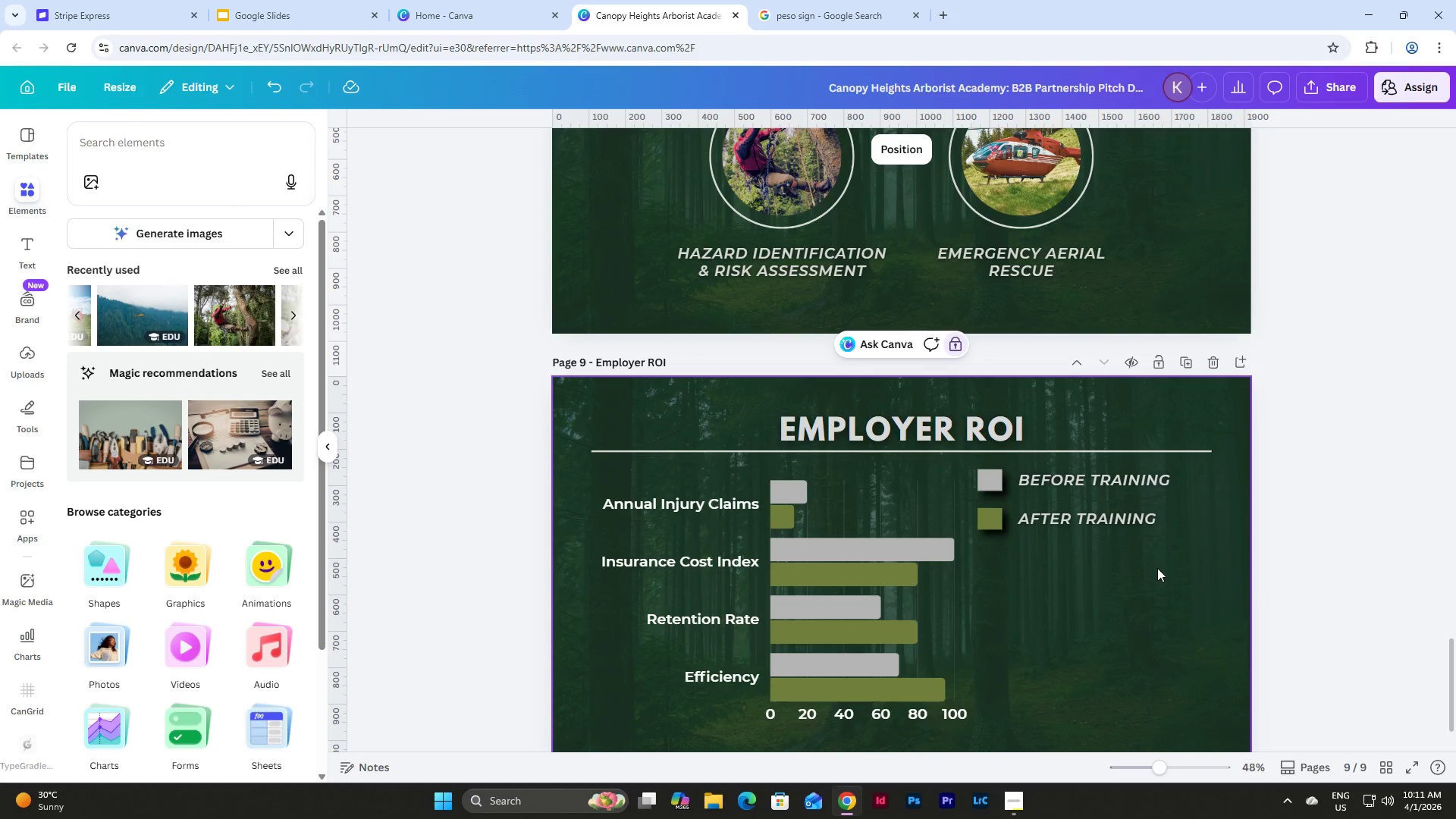 
left_click_drag(start_coordinate=[1172, 562], to_coordinate=[981, 467])
 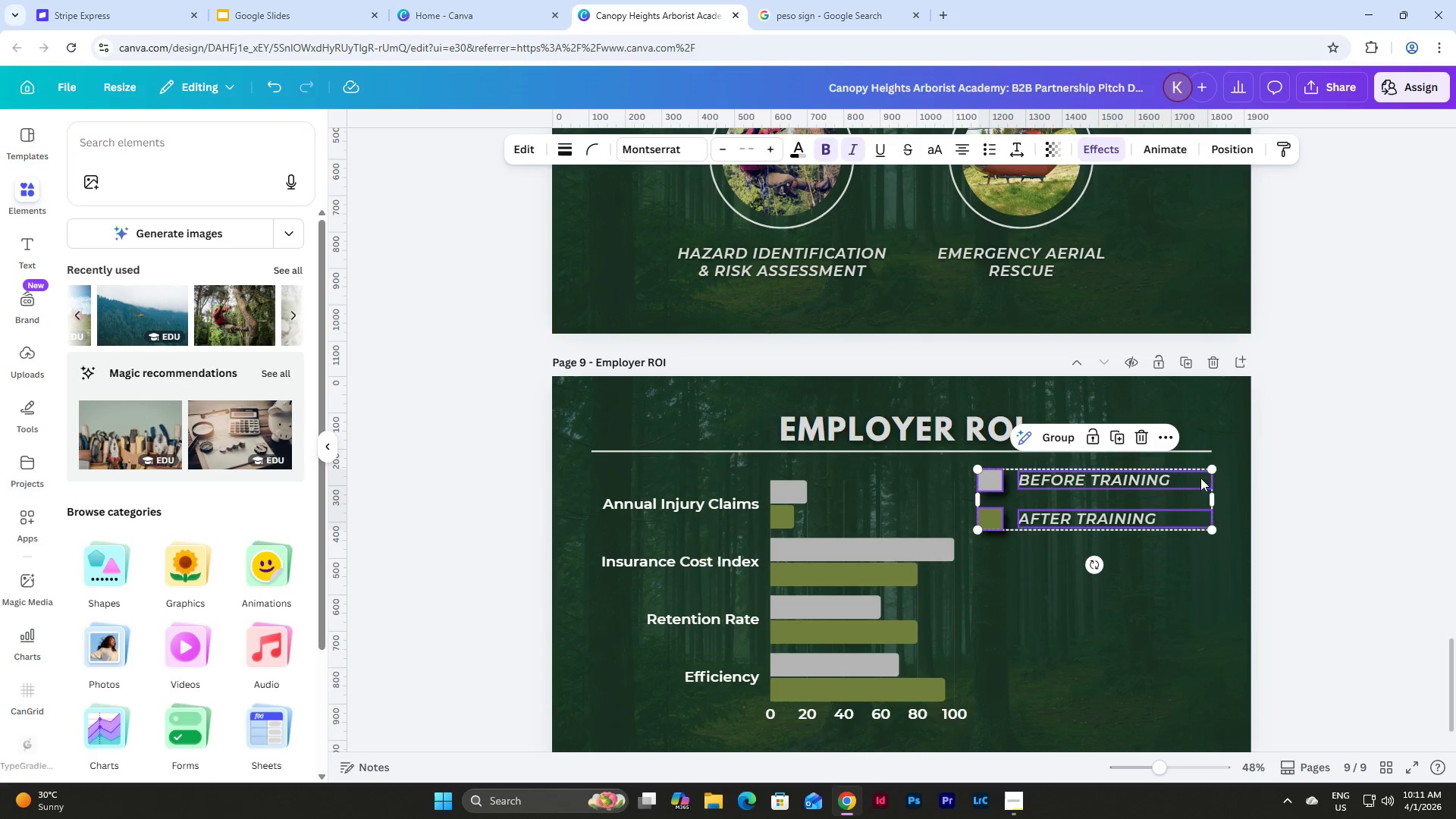 
left_click([1178, 567])
 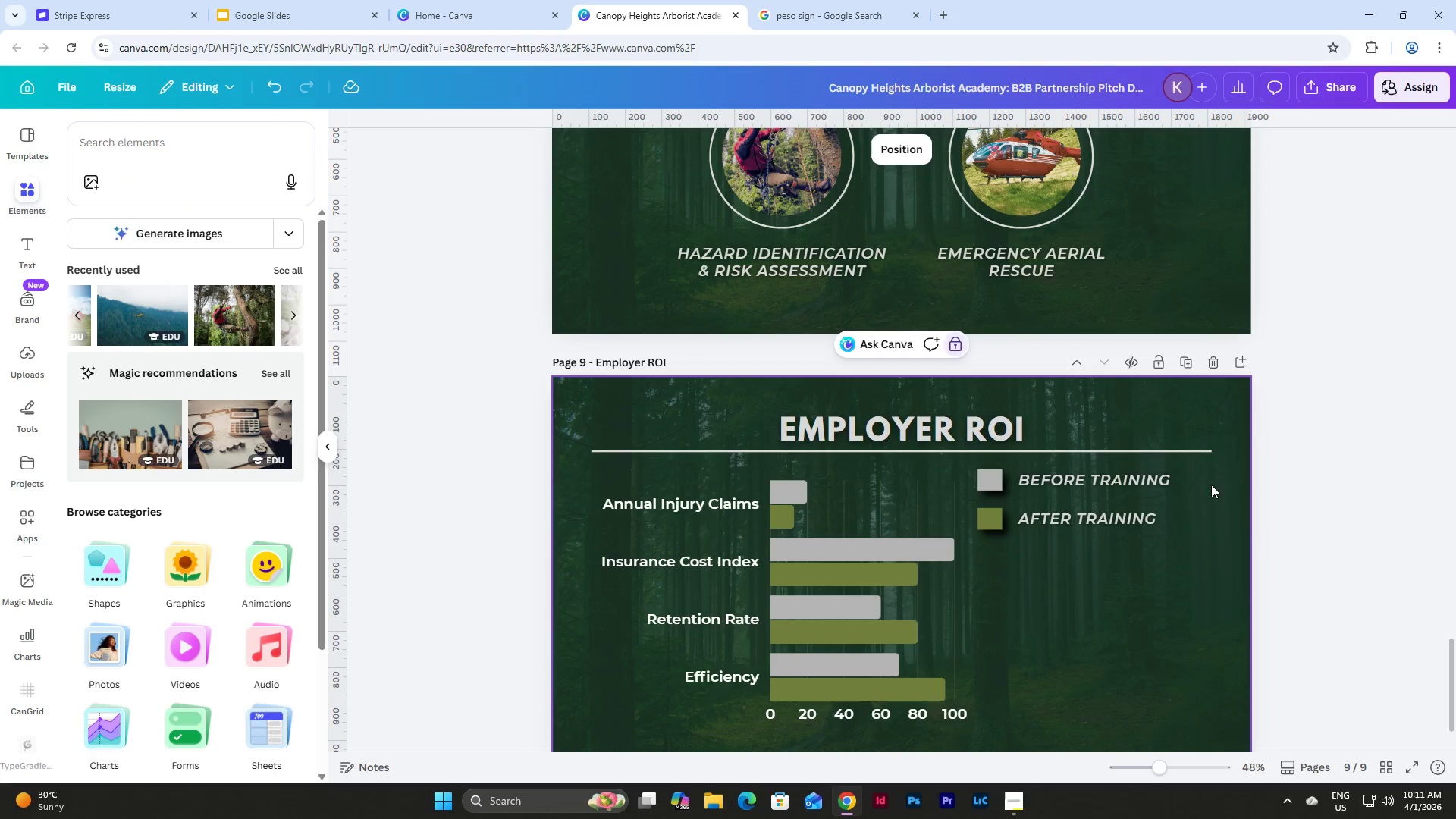 
left_click([1191, 472])
 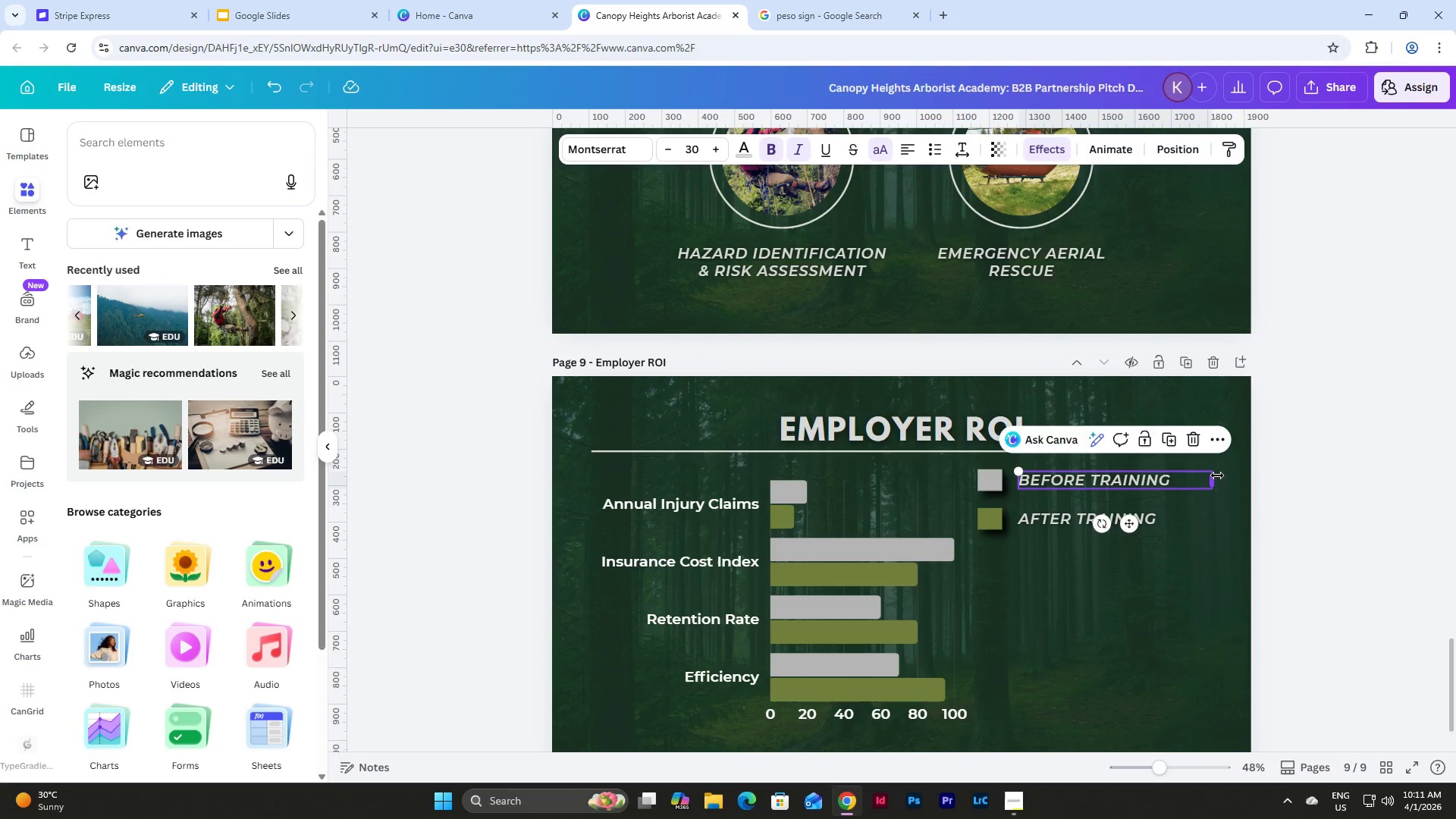 
left_click_drag(start_coordinate=[1217, 475], to_coordinate=[1197, 479])
 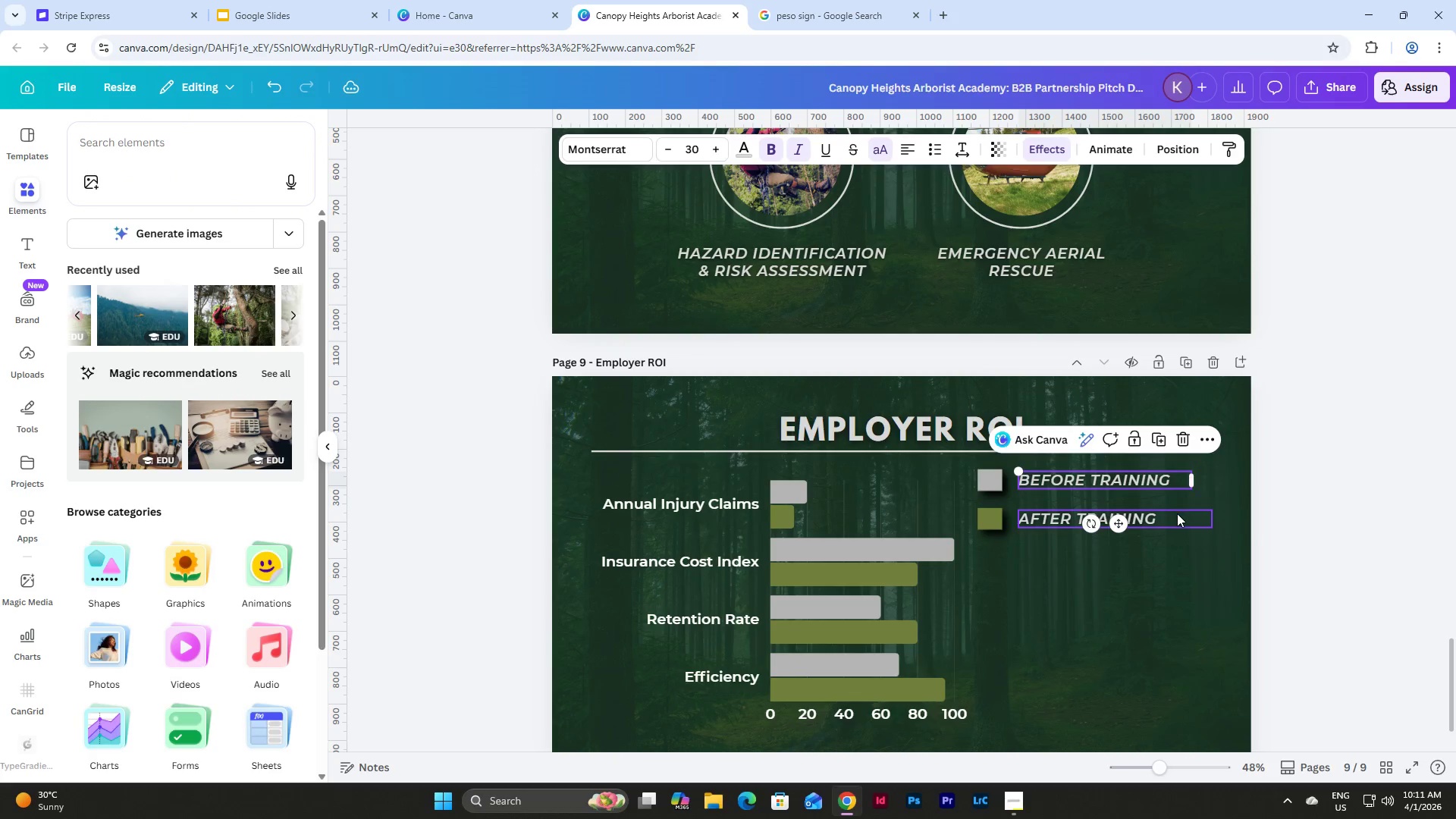 
left_click([1177, 513])
 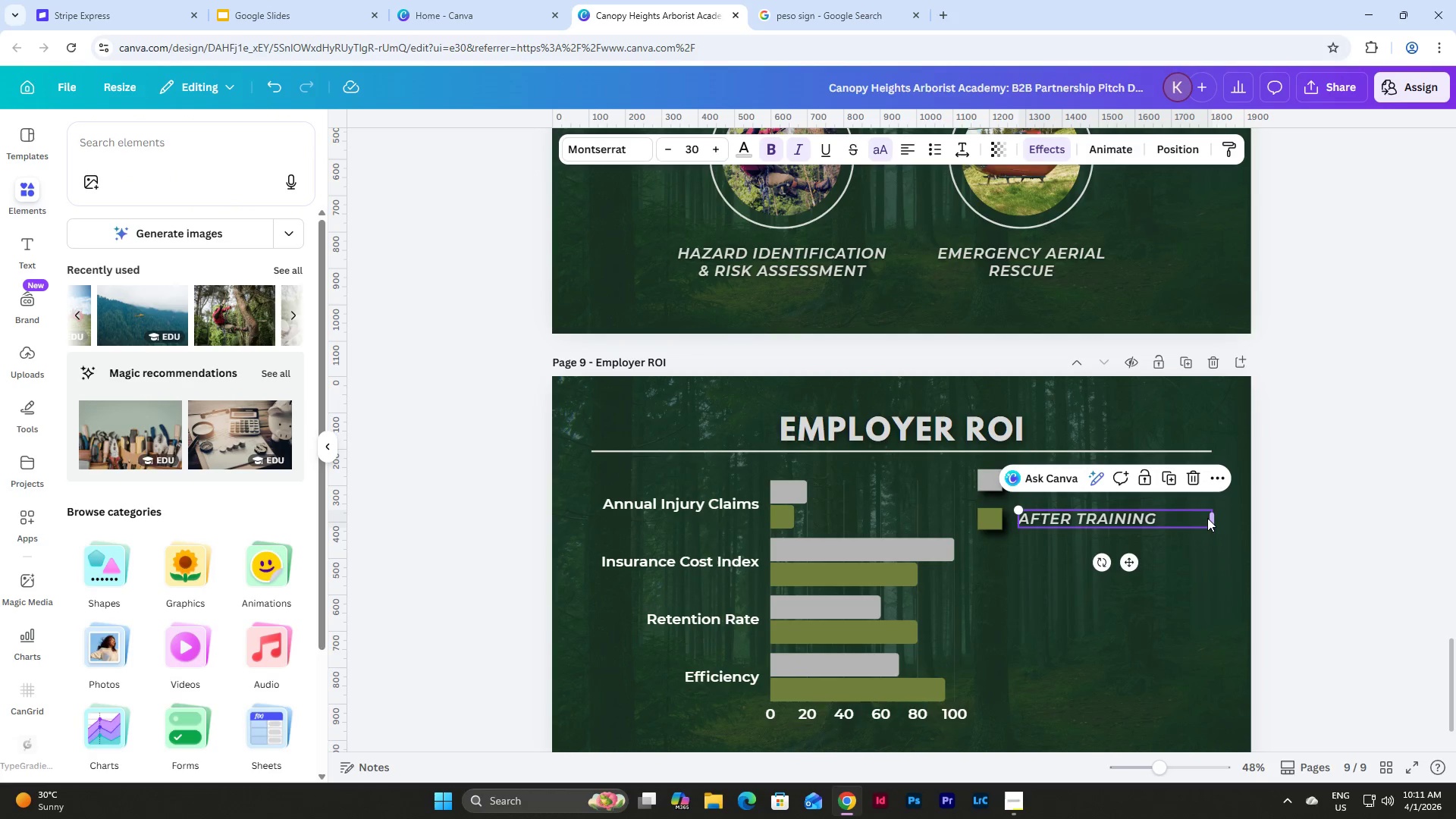 
left_click([1207, 518])
 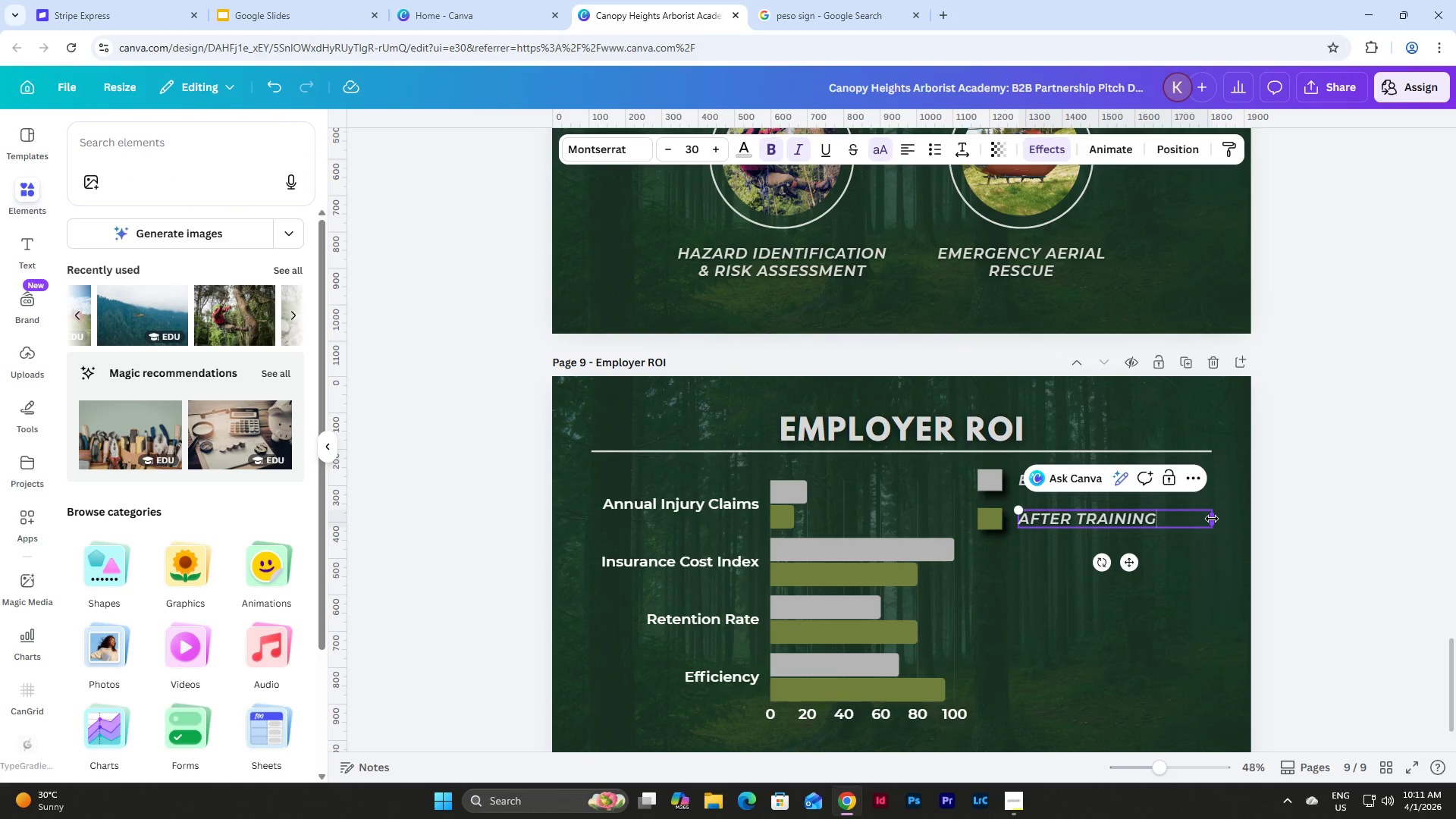 
left_click_drag(start_coordinate=[1212, 519], to_coordinate=[1192, 517])
 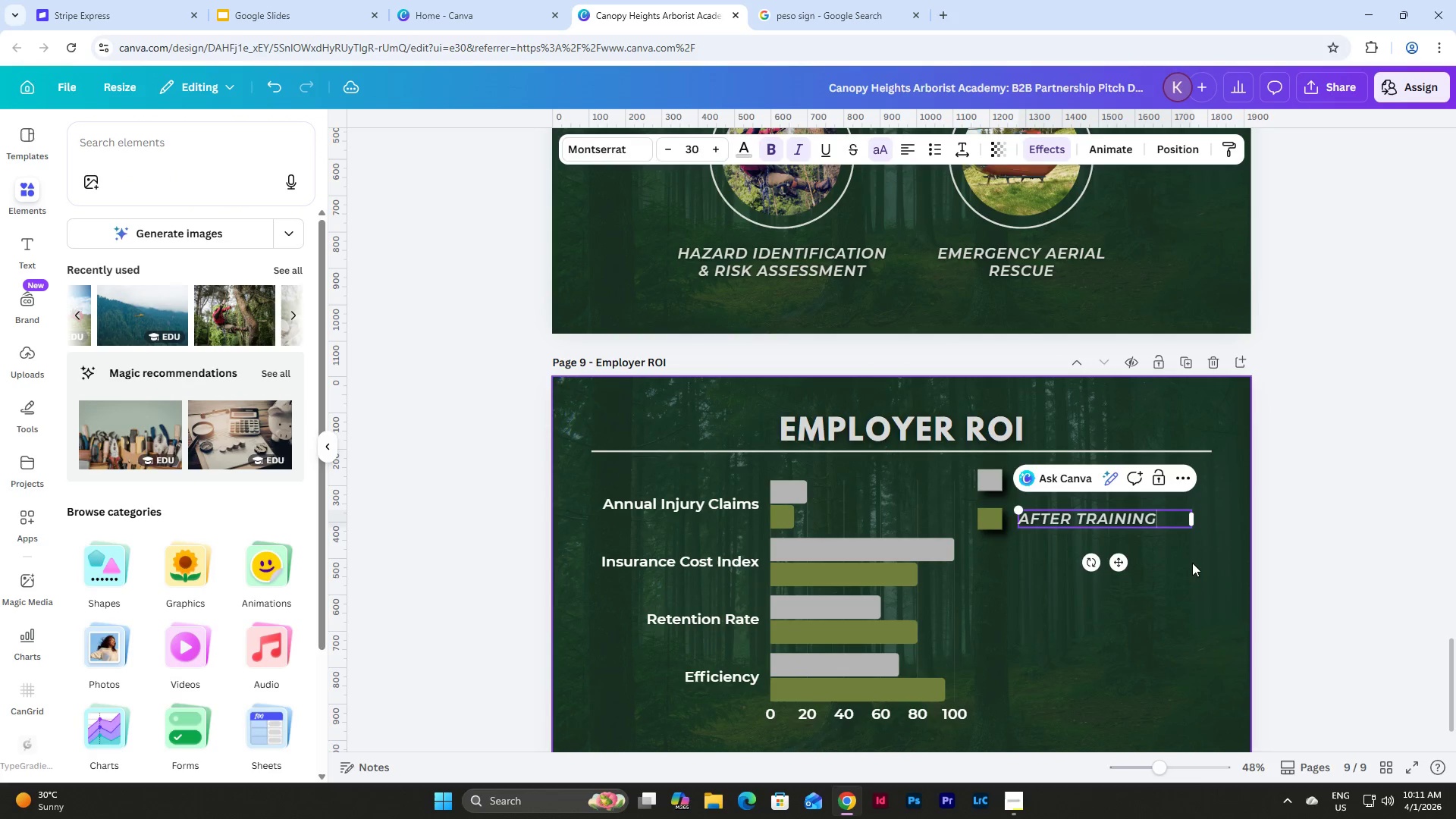 
left_click([1192, 563])
 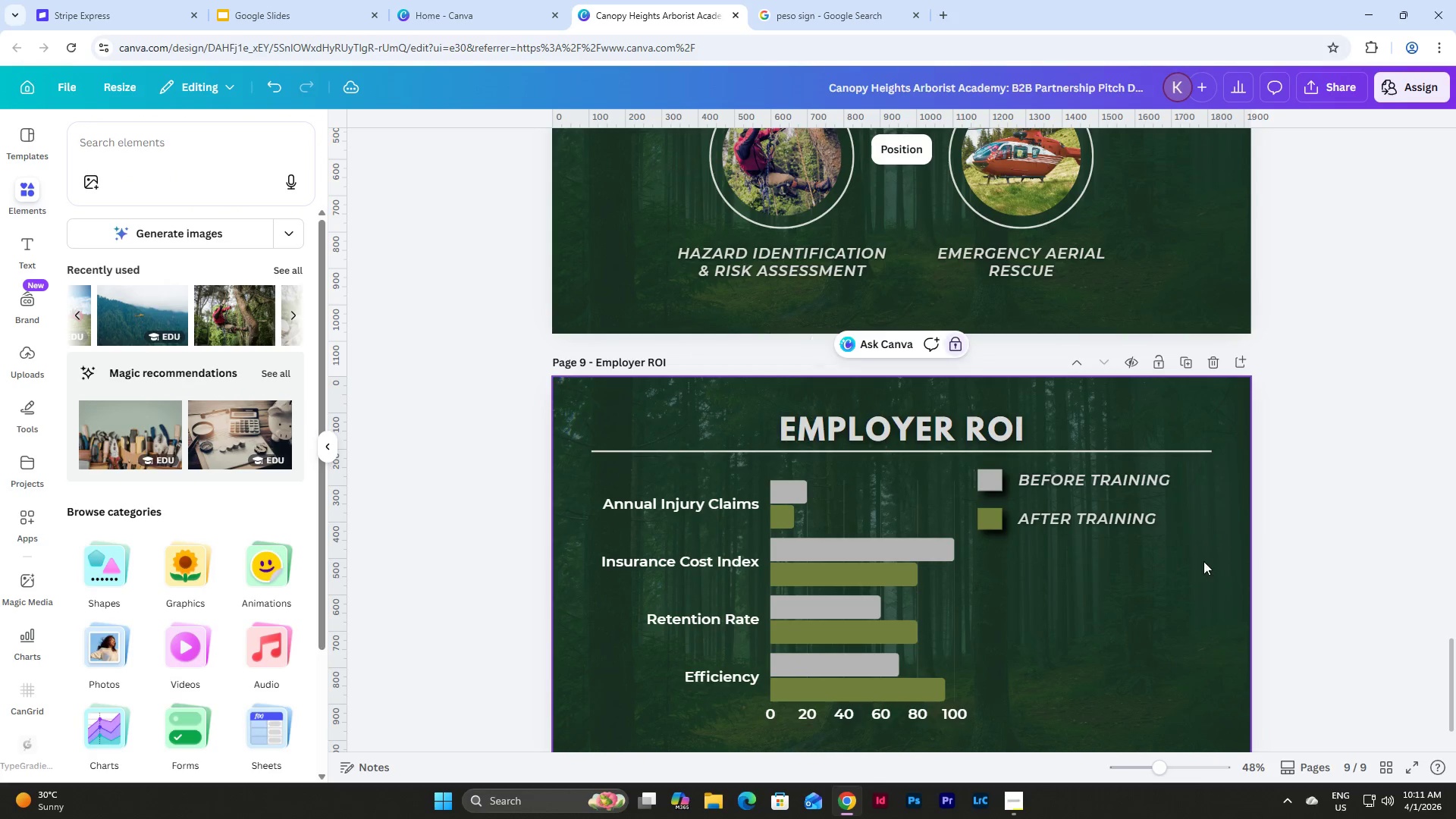 
left_click_drag(start_coordinate=[1205, 561], to_coordinate=[984, 476])
 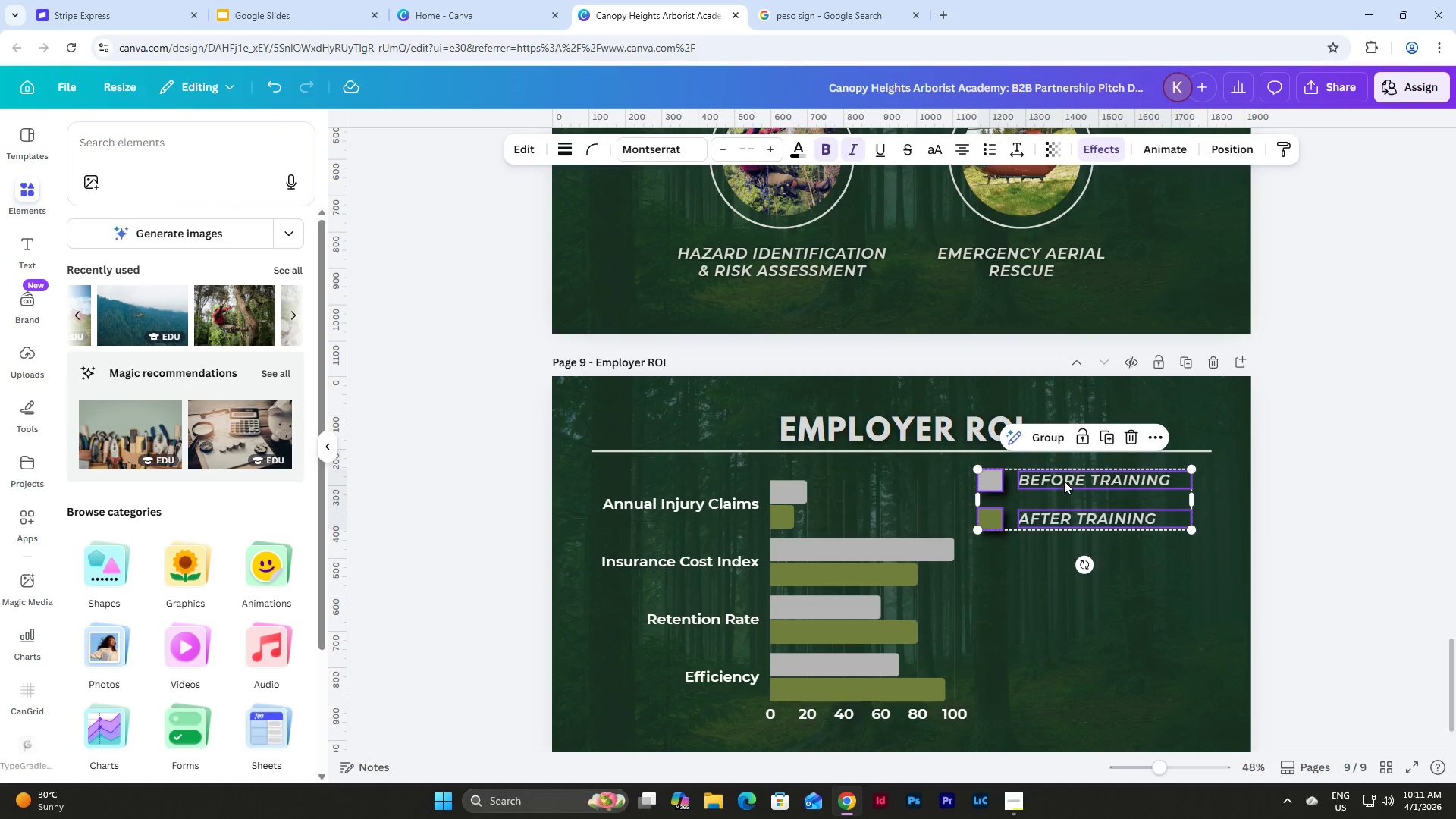 
left_click_drag(start_coordinate=[1064, 478], to_coordinate=[1084, 478])
 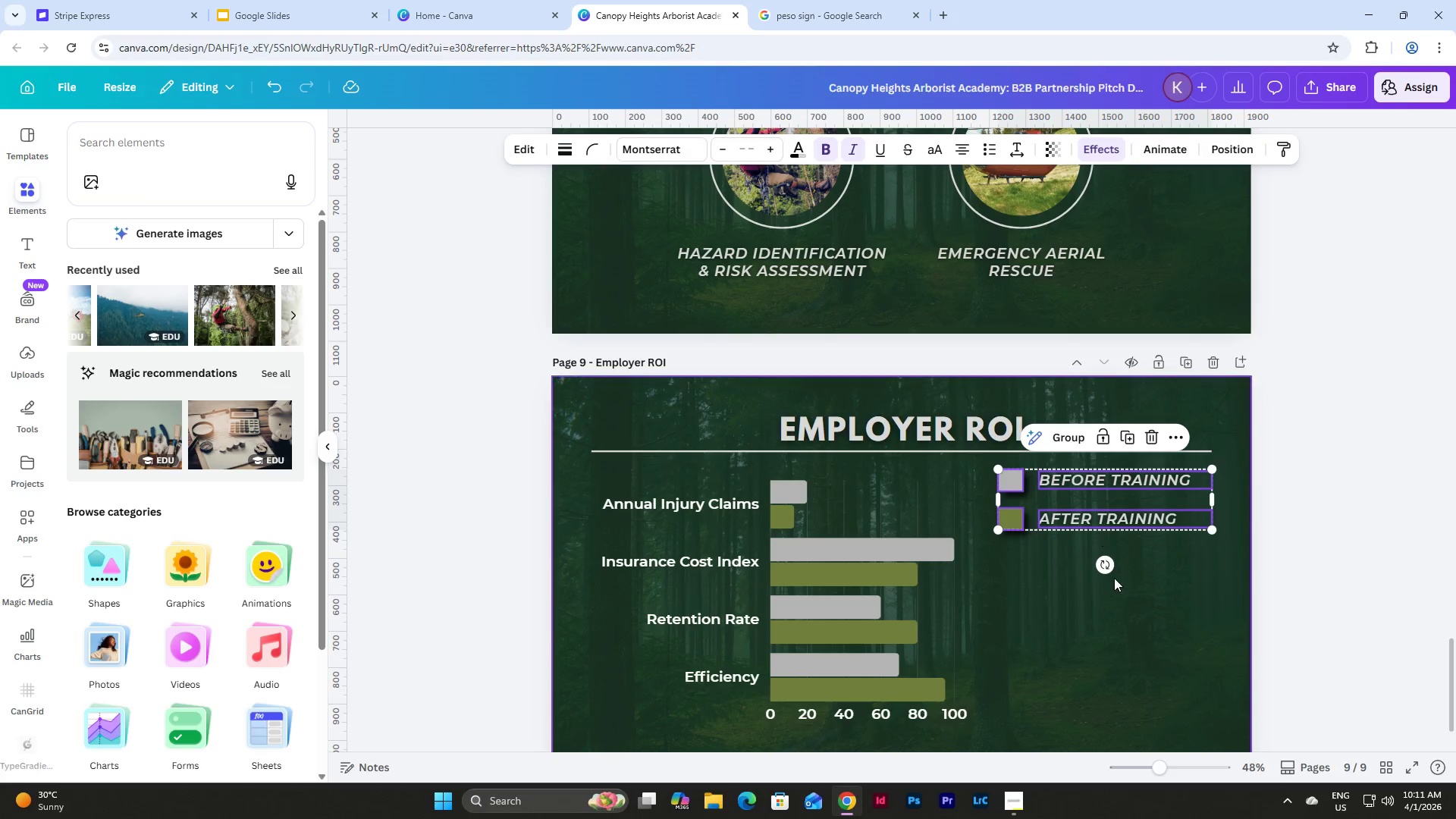 
left_click([1114, 578])
 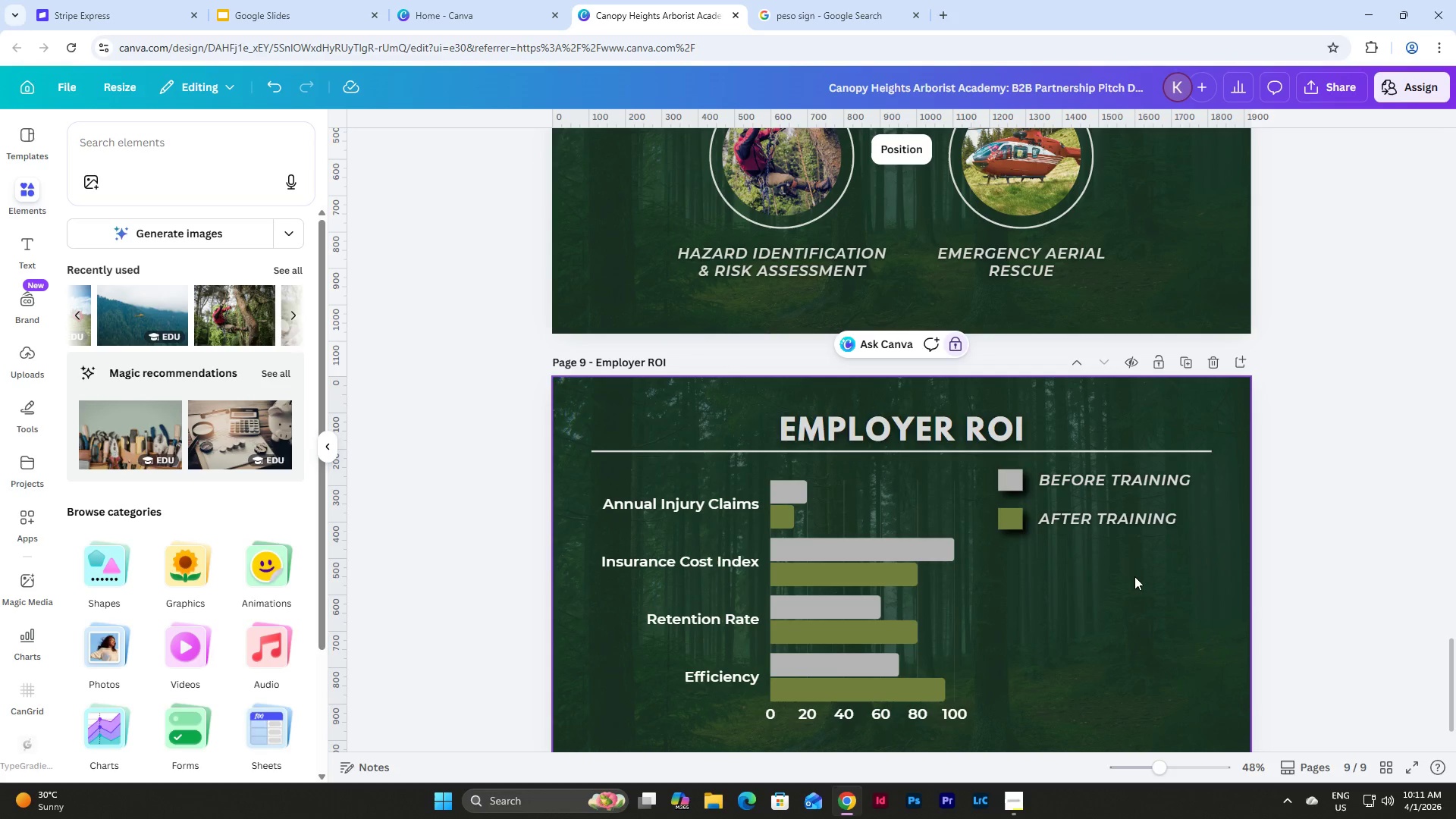 
left_click_drag(start_coordinate=[1134, 576], to_coordinate=[991, 522])
 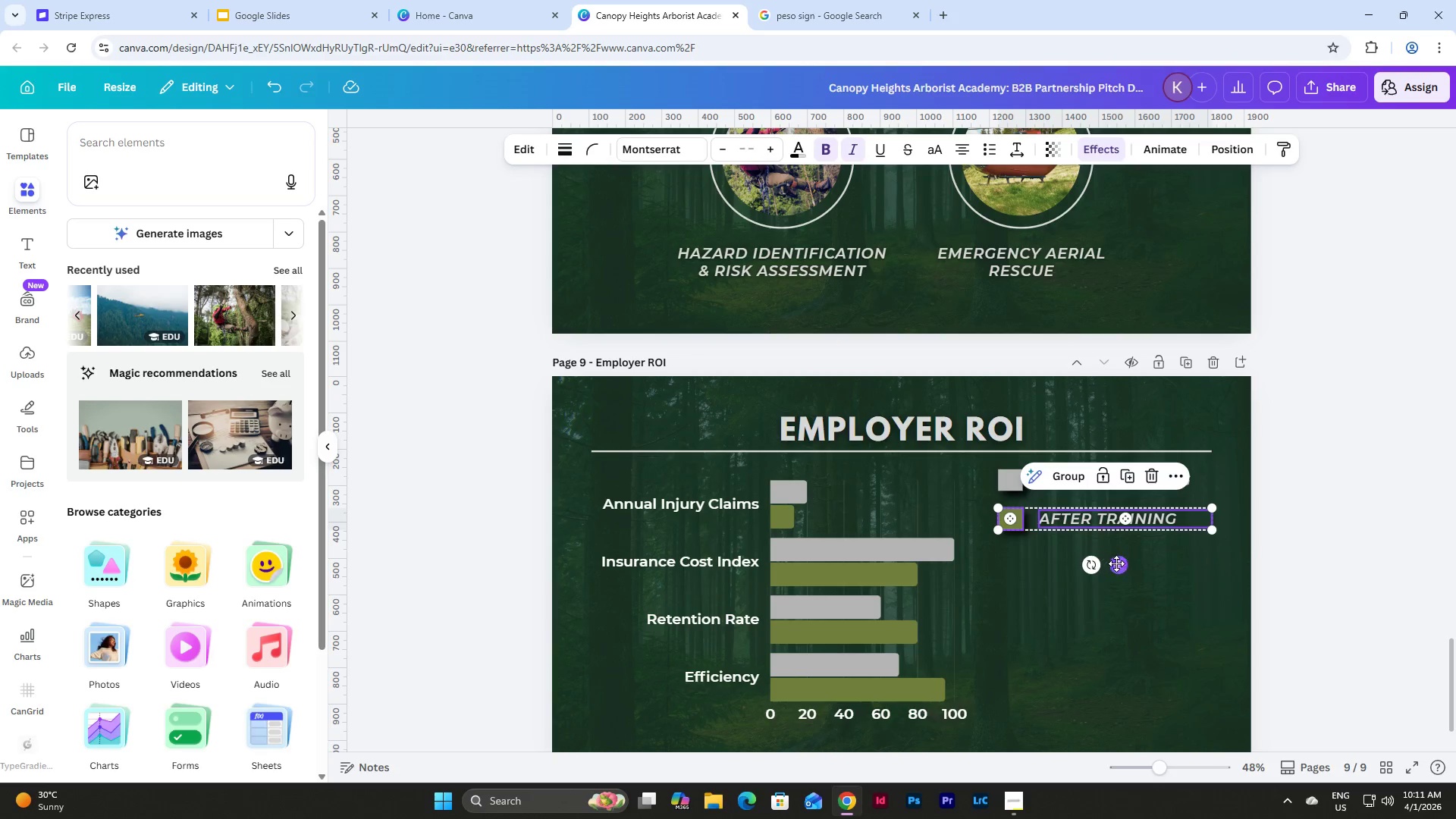 
left_click_drag(start_coordinate=[1122, 564], to_coordinate=[1122, 557])
 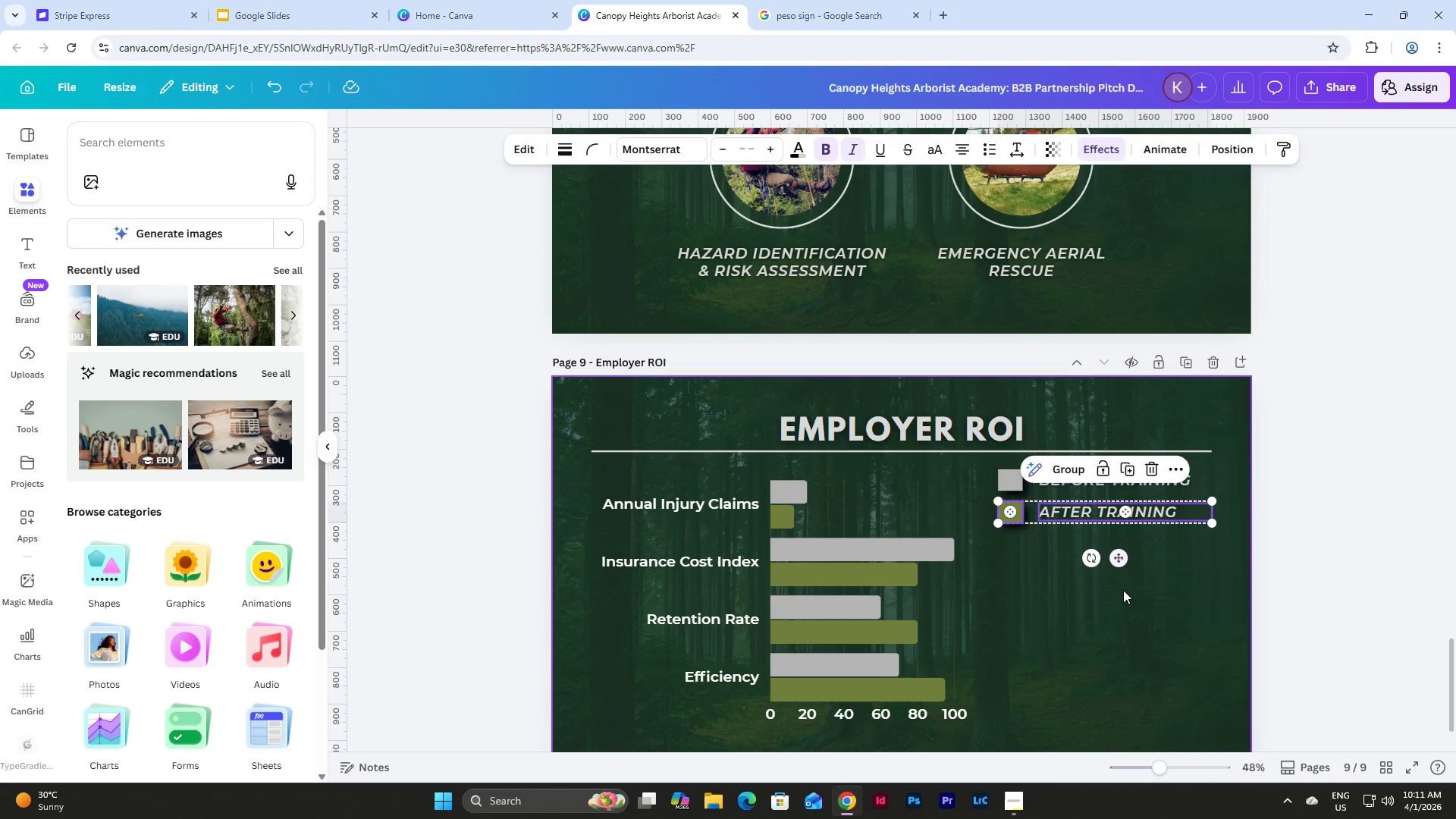 
left_click([1123, 590])
 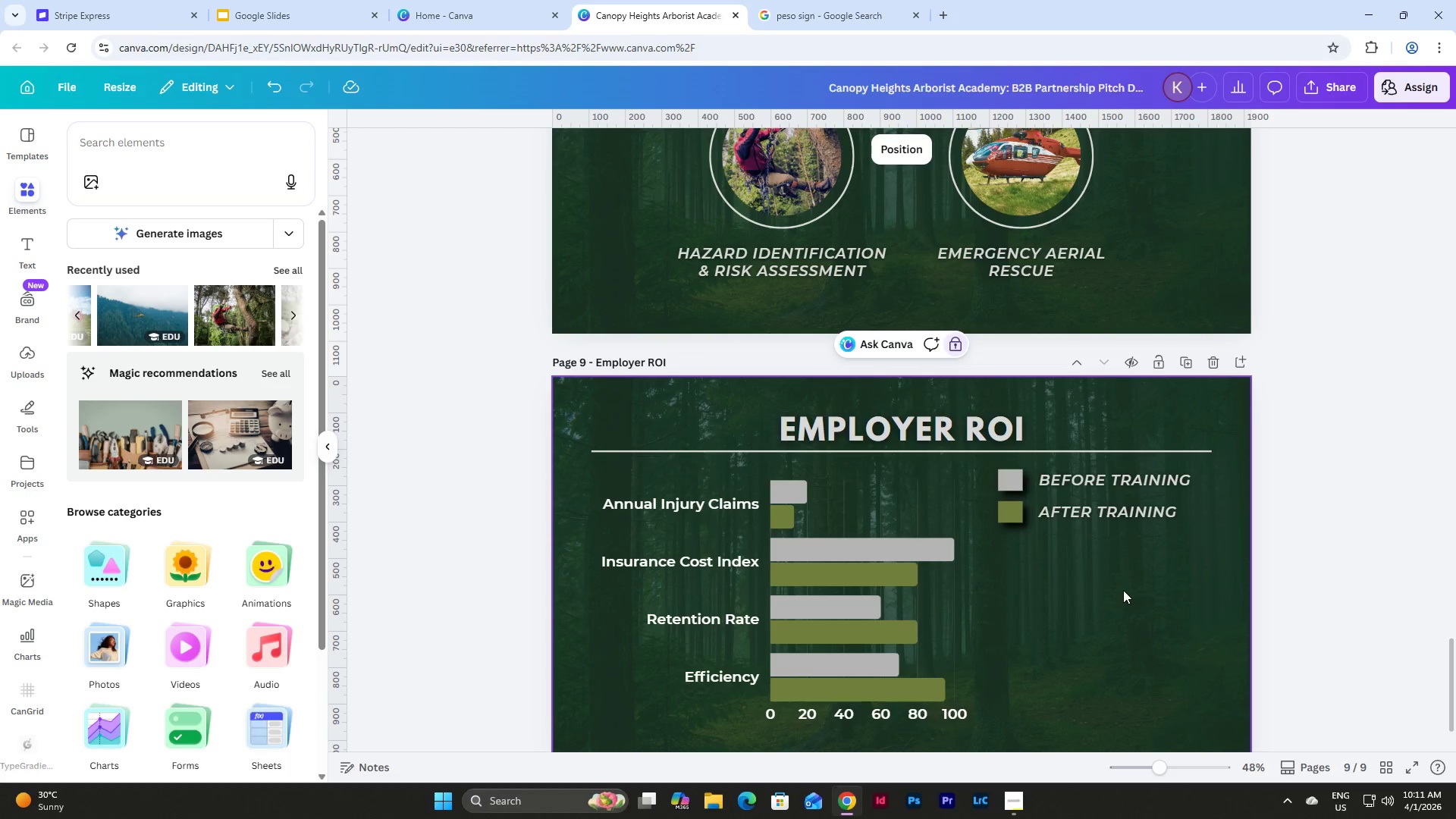 
scroll: coordinate [1123, 590], scroll_direction: down, amount: 3.0
 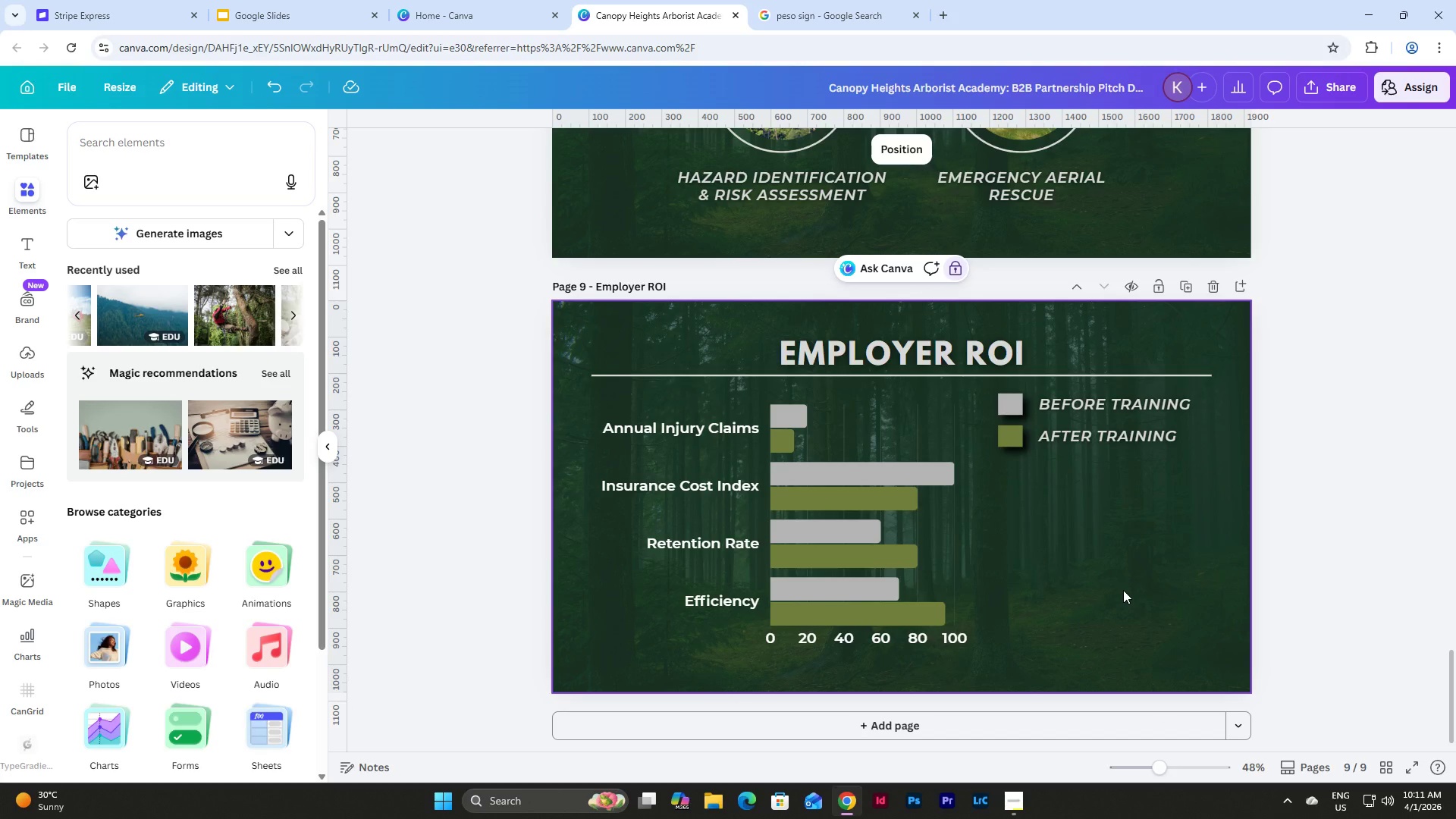 
mouse_move([740, 425])
 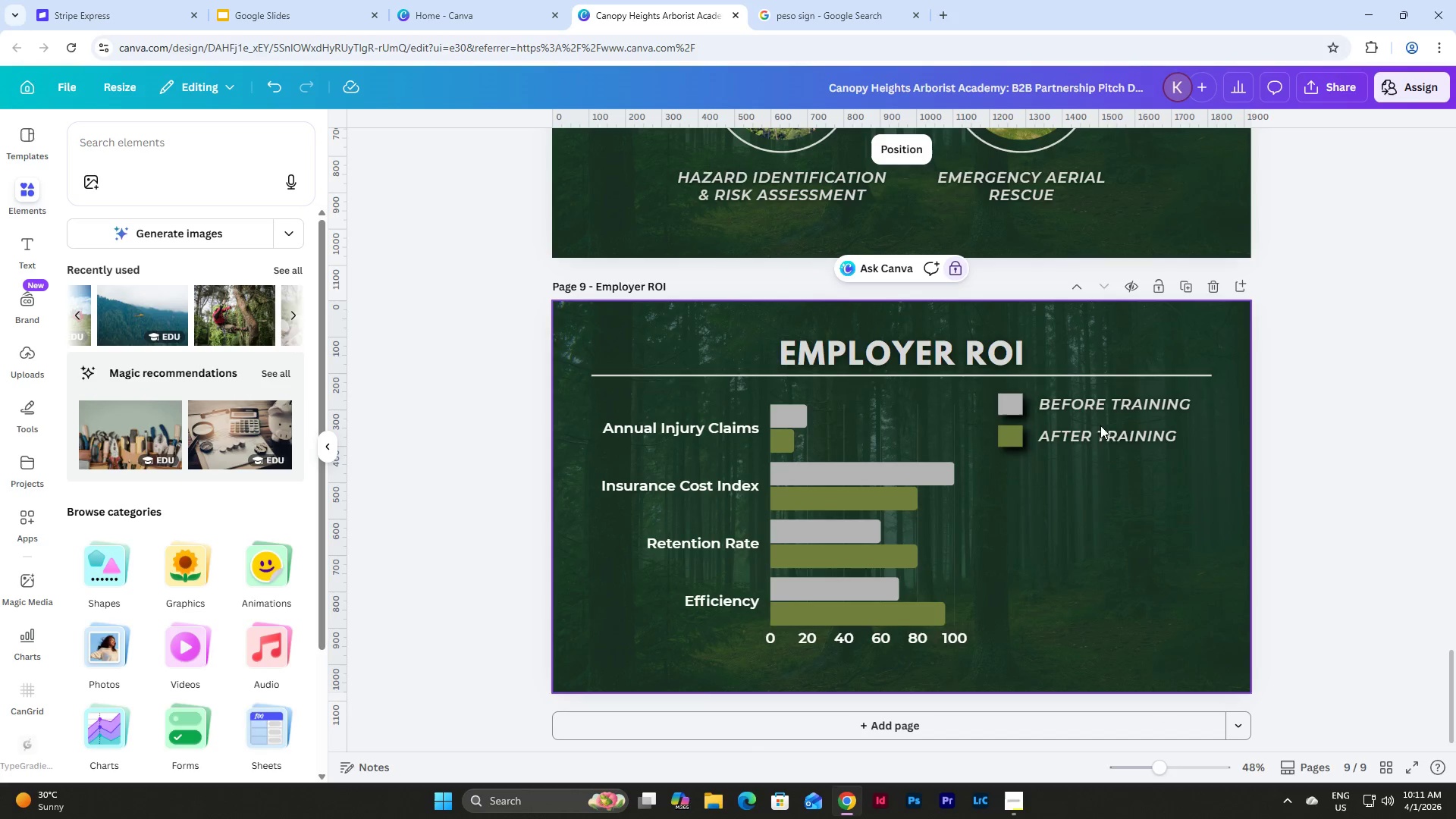 
left_click([1101, 431])
 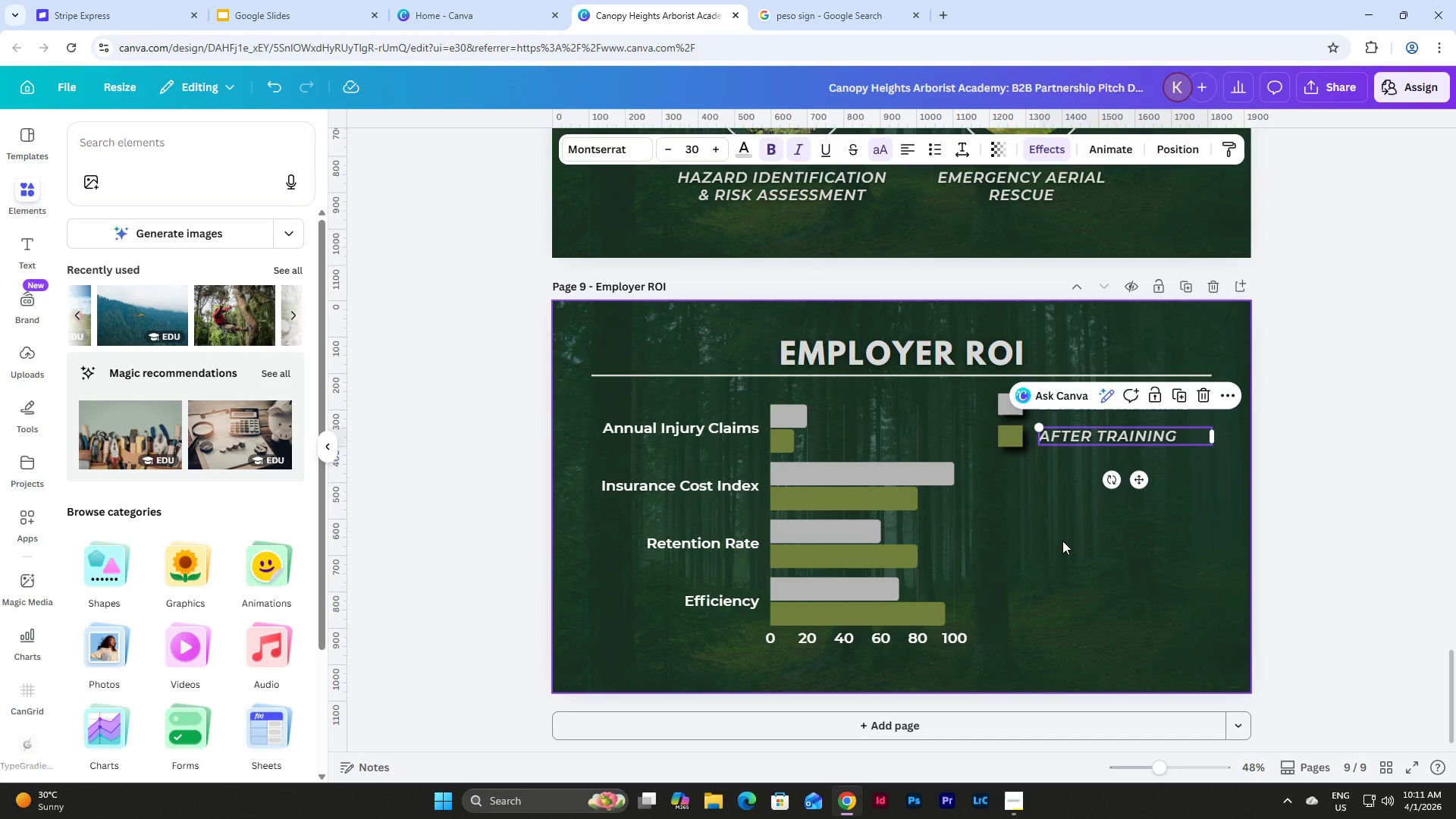 
left_click([1062, 541])
 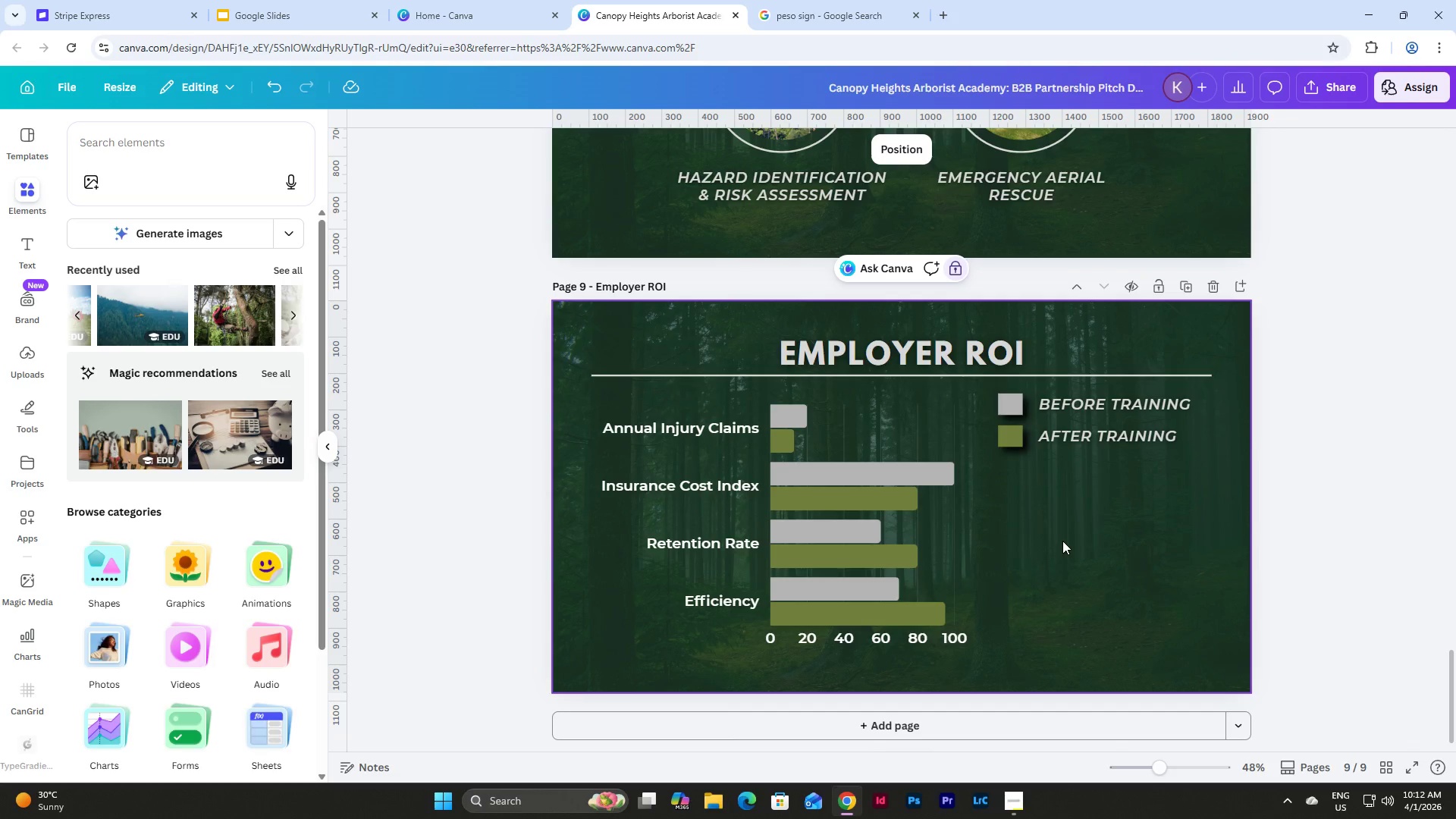 
wait(18.48)
 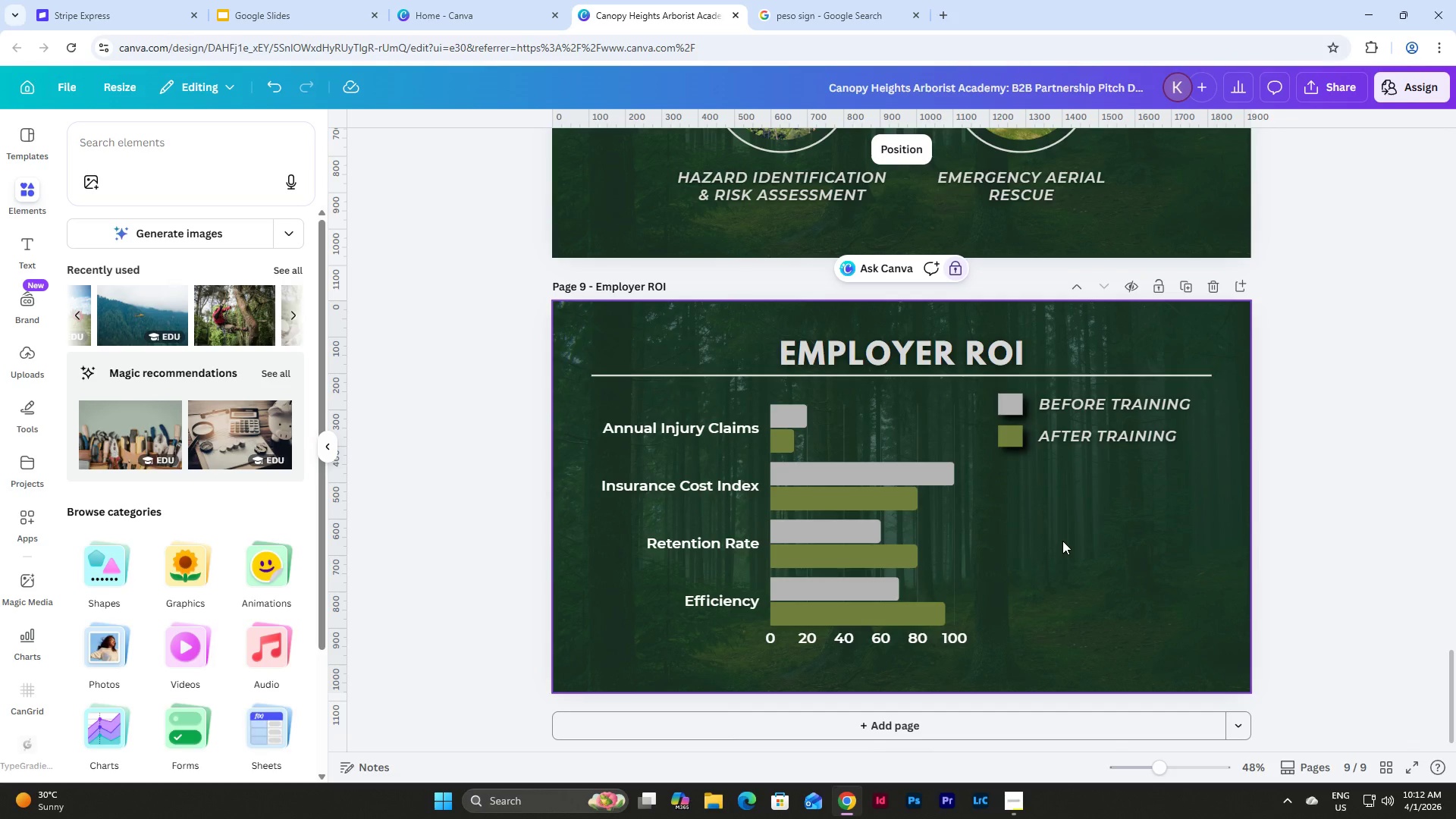 
double_click([686, 449])
 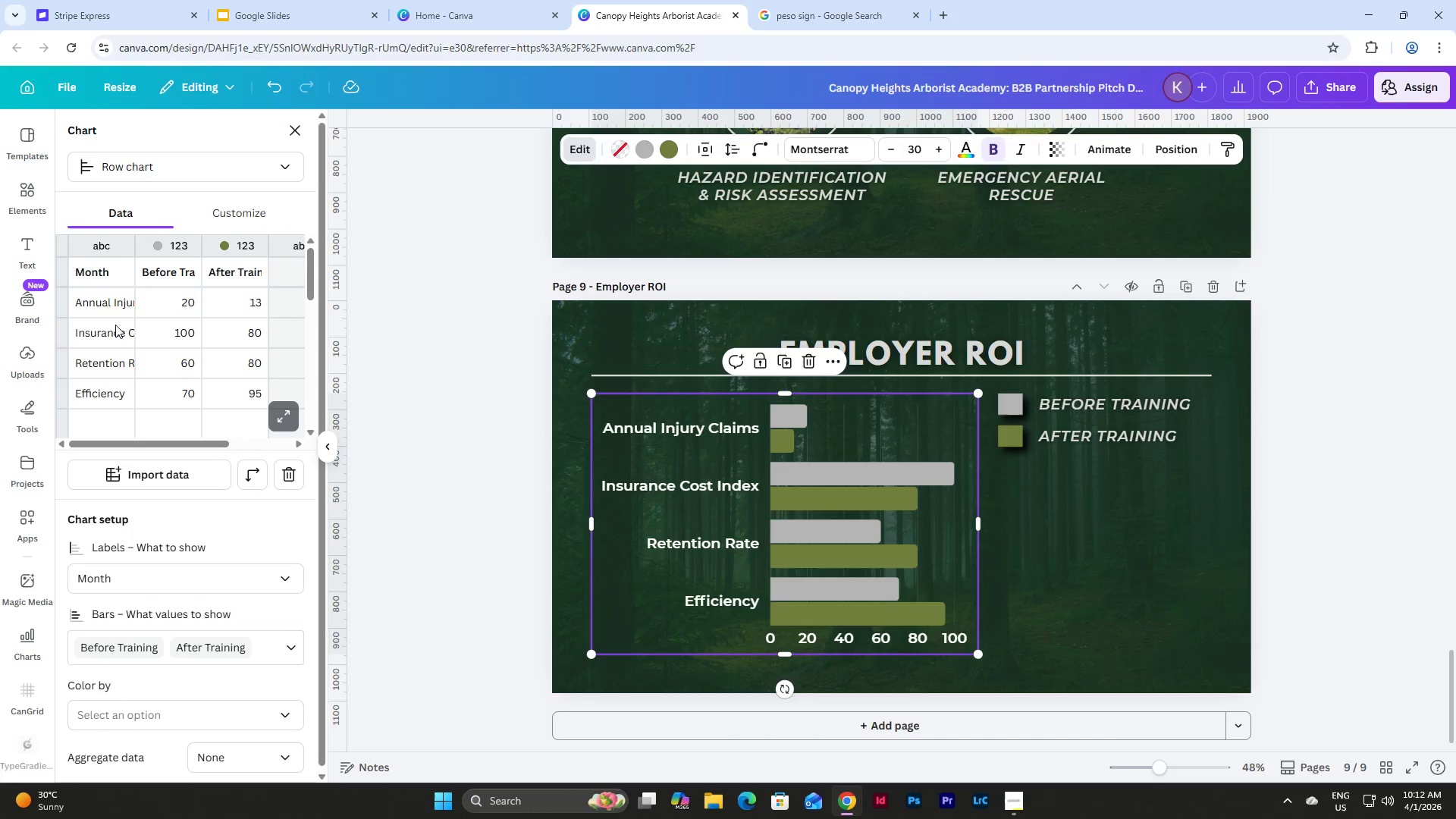 
double_click([114, 302])
 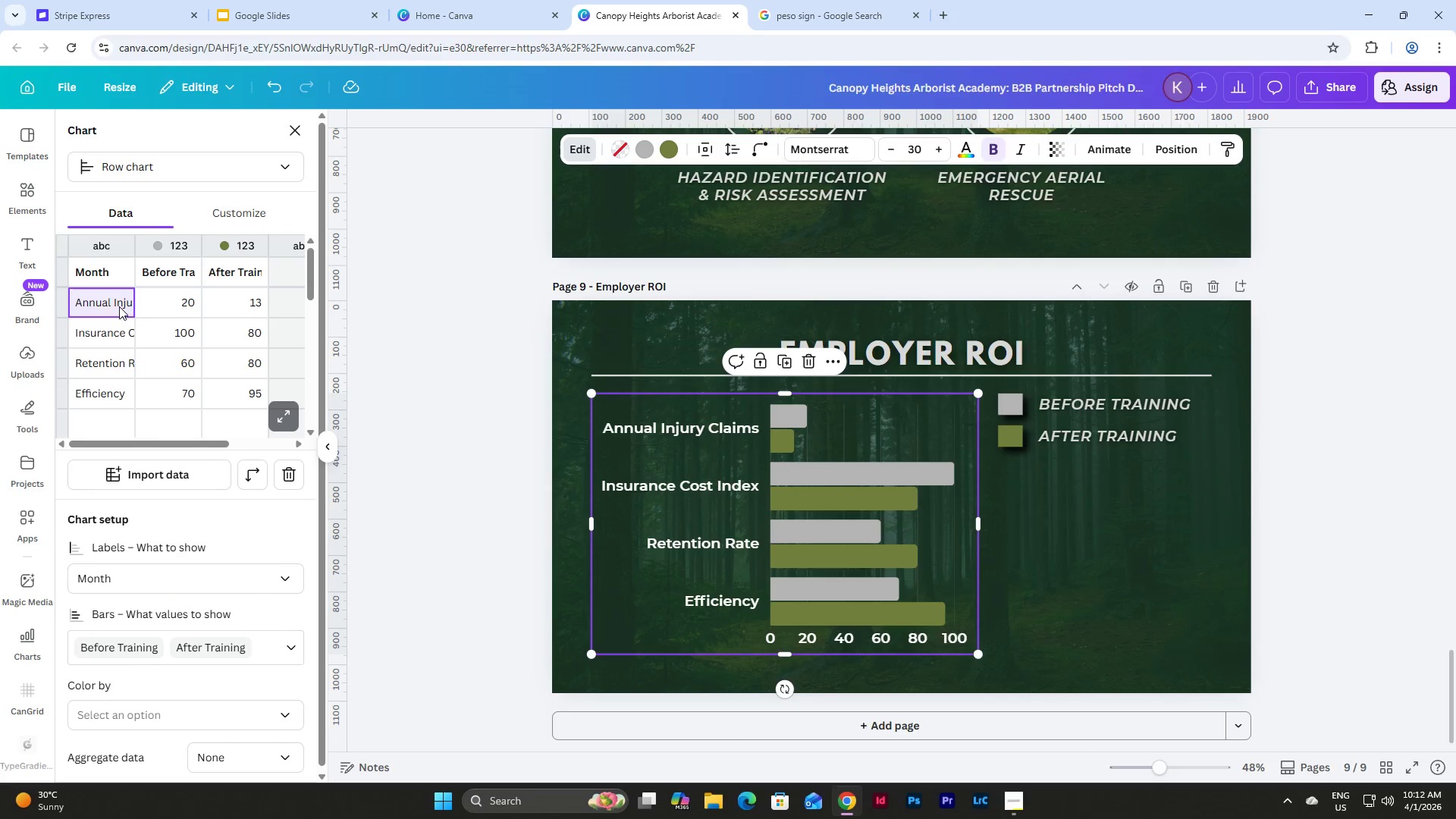 
triple_click([118, 304])
 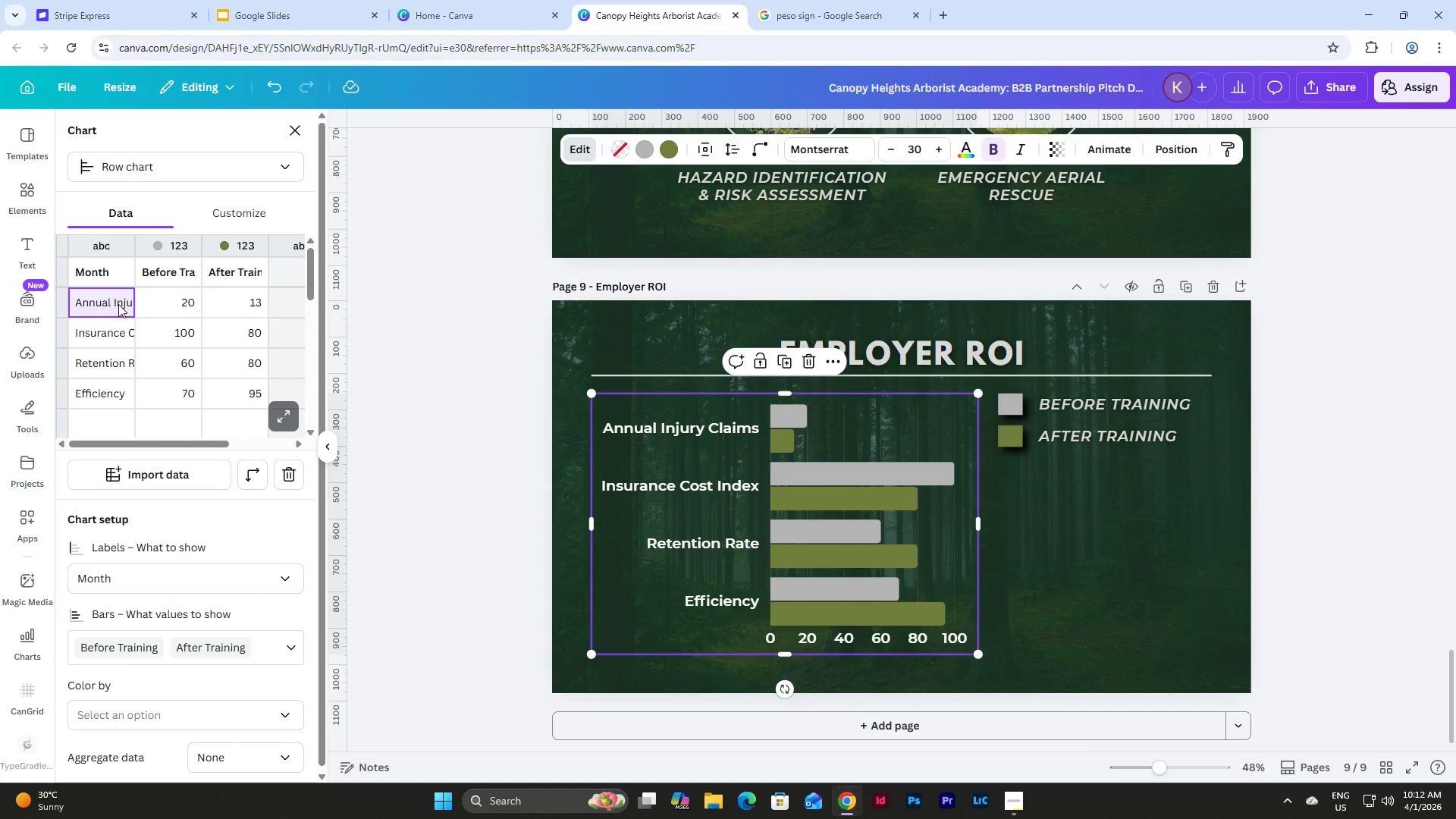 
triple_click([118, 304])
 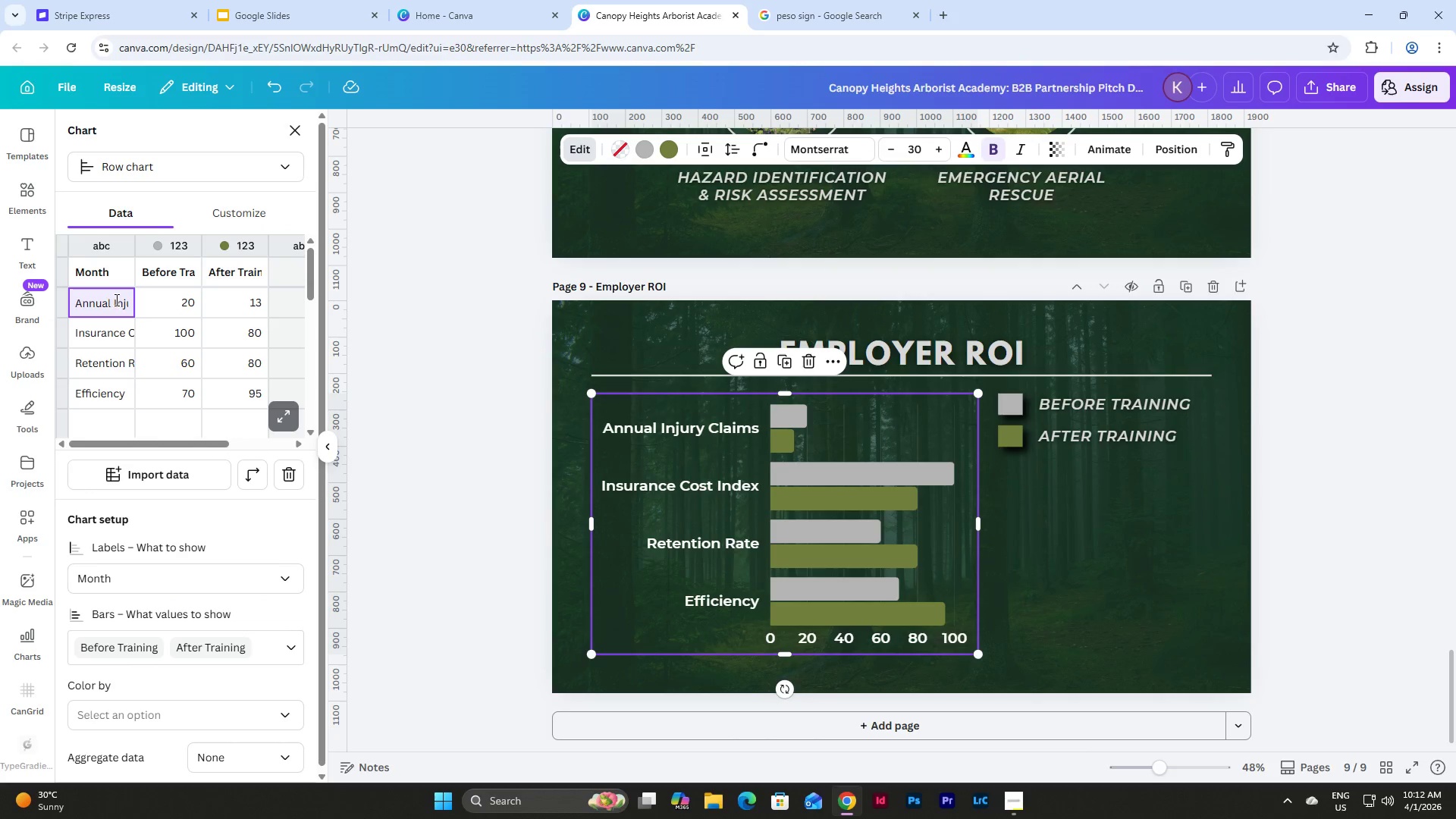 
left_click_drag(start_coordinate=[115, 300], to_coordinate=[122, 305])
 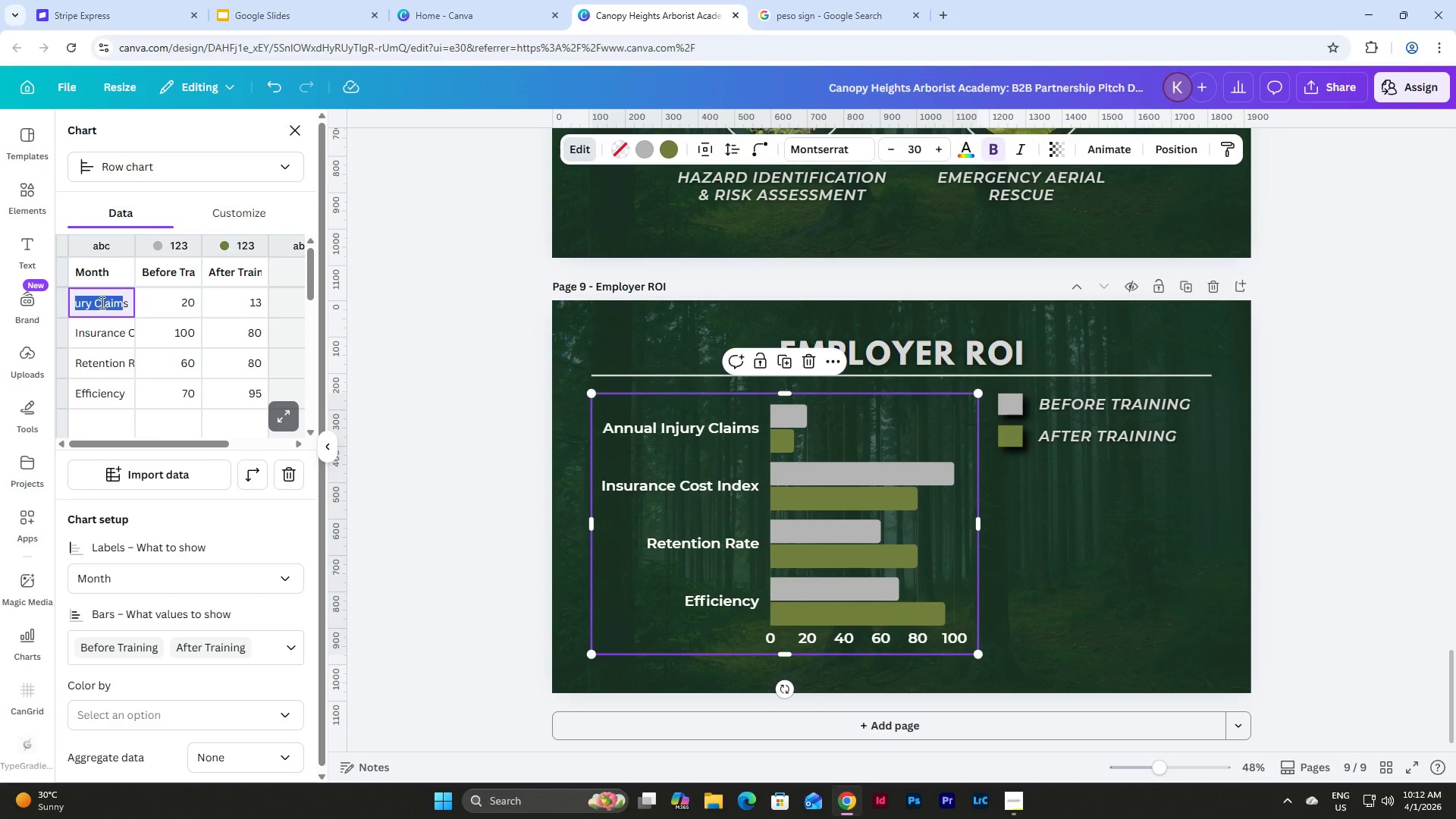 
left_click([95, 302])
 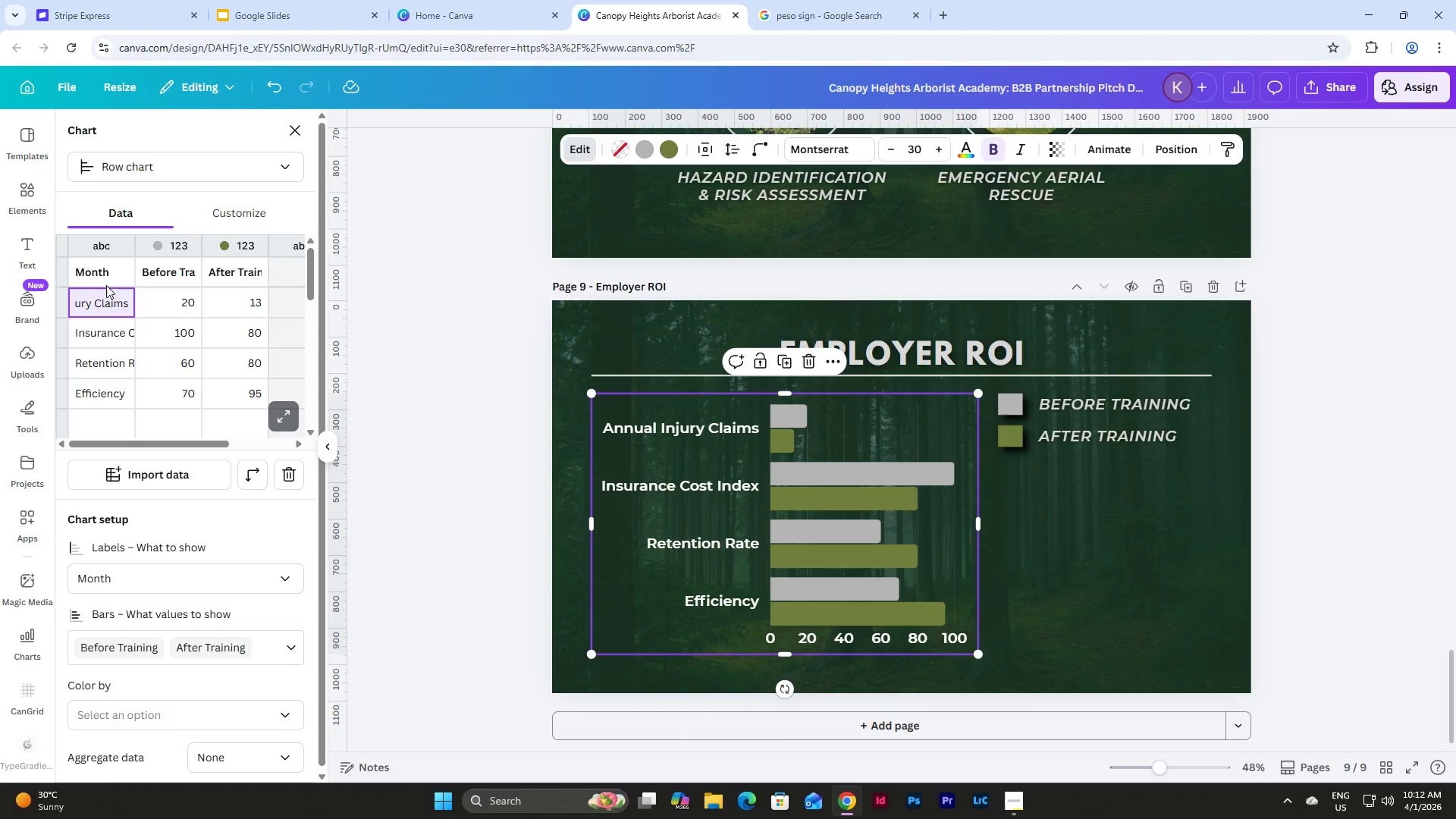 
key(Backspace)
 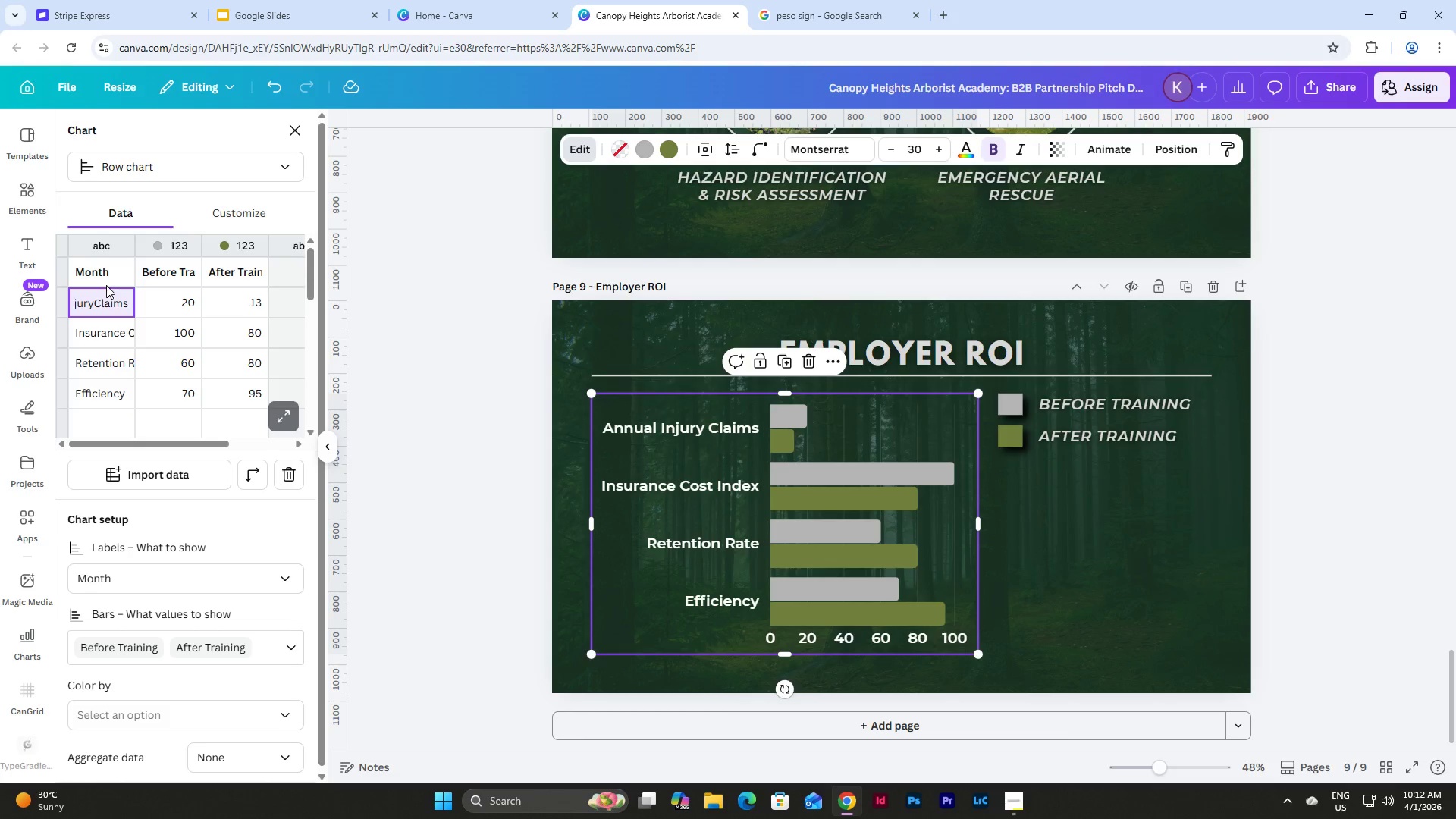 
key(Shift+Enter)
 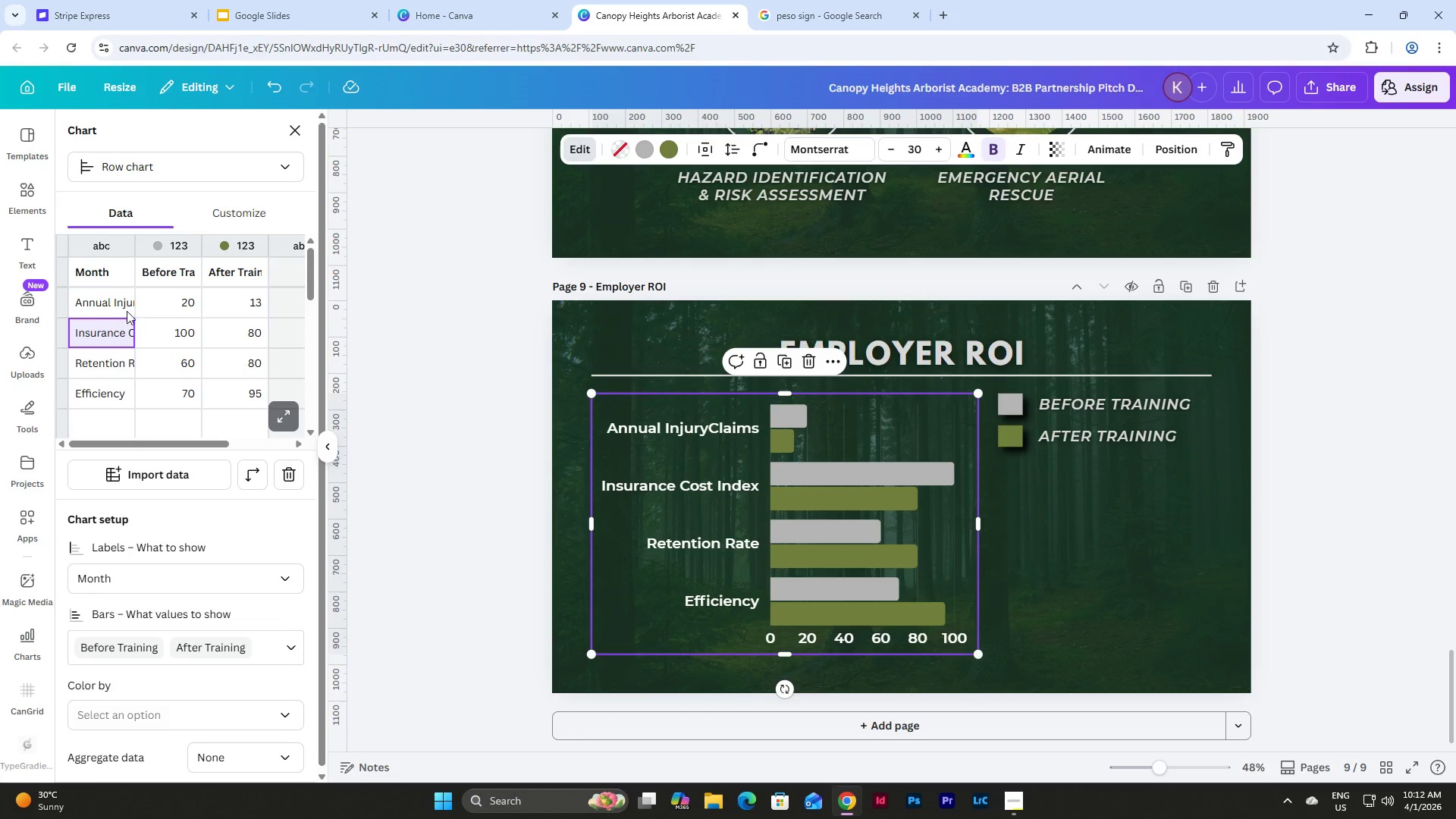 
double_click([126, 301])
 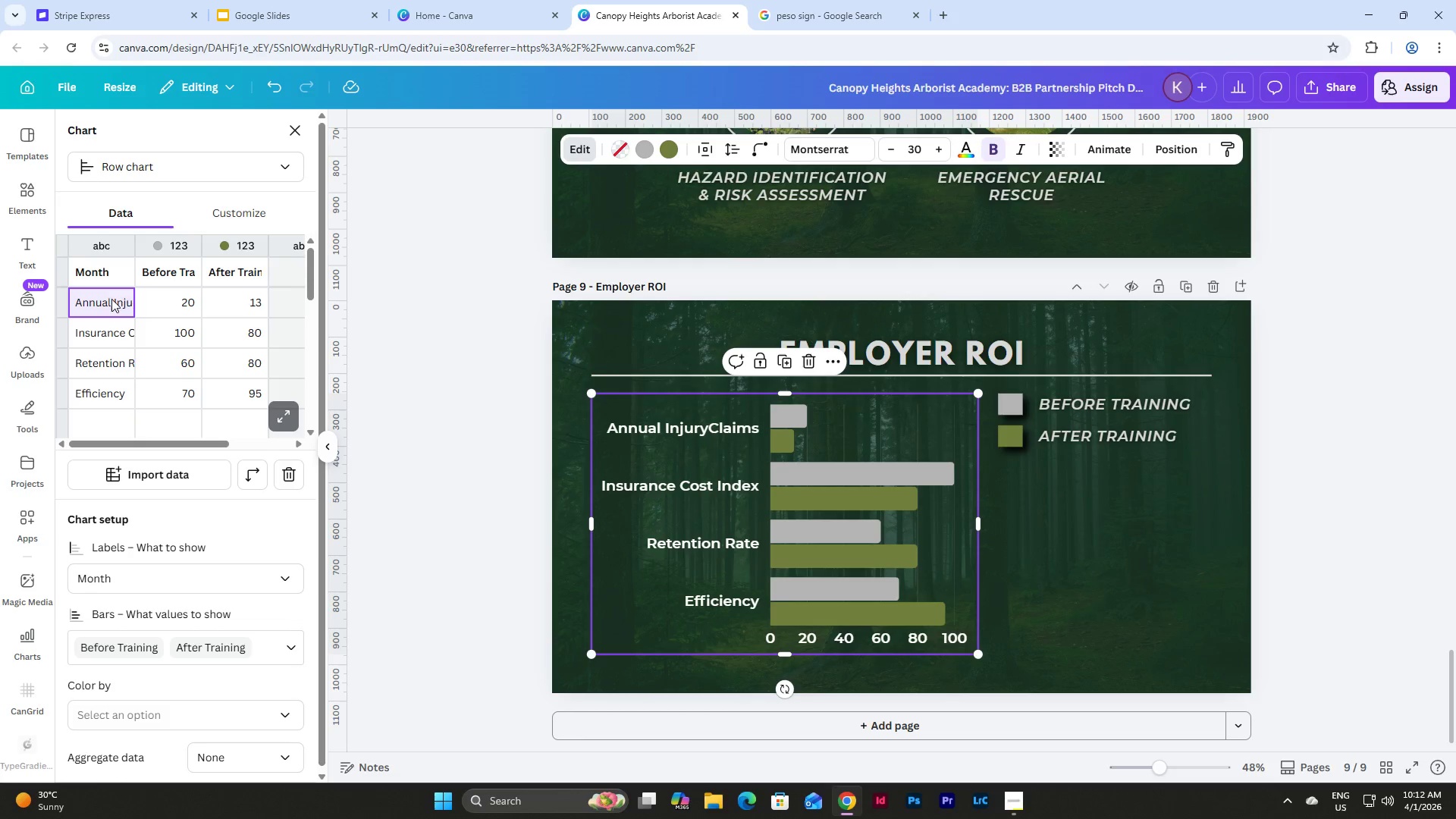 
double_click([111, 299])
 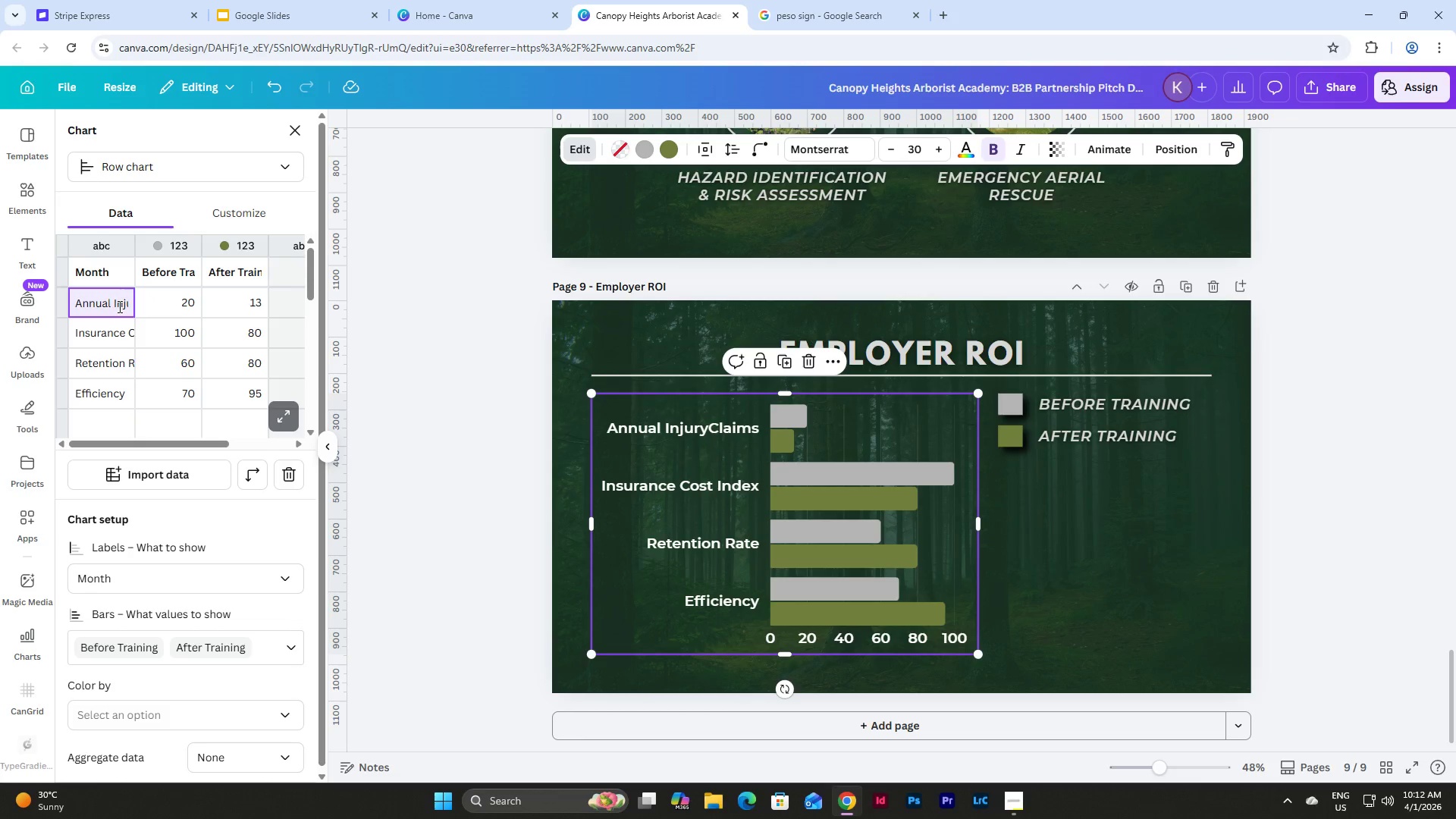 
left_click_drag(start_coordinate=[118, 306], to_coordinate=[146, 305])
 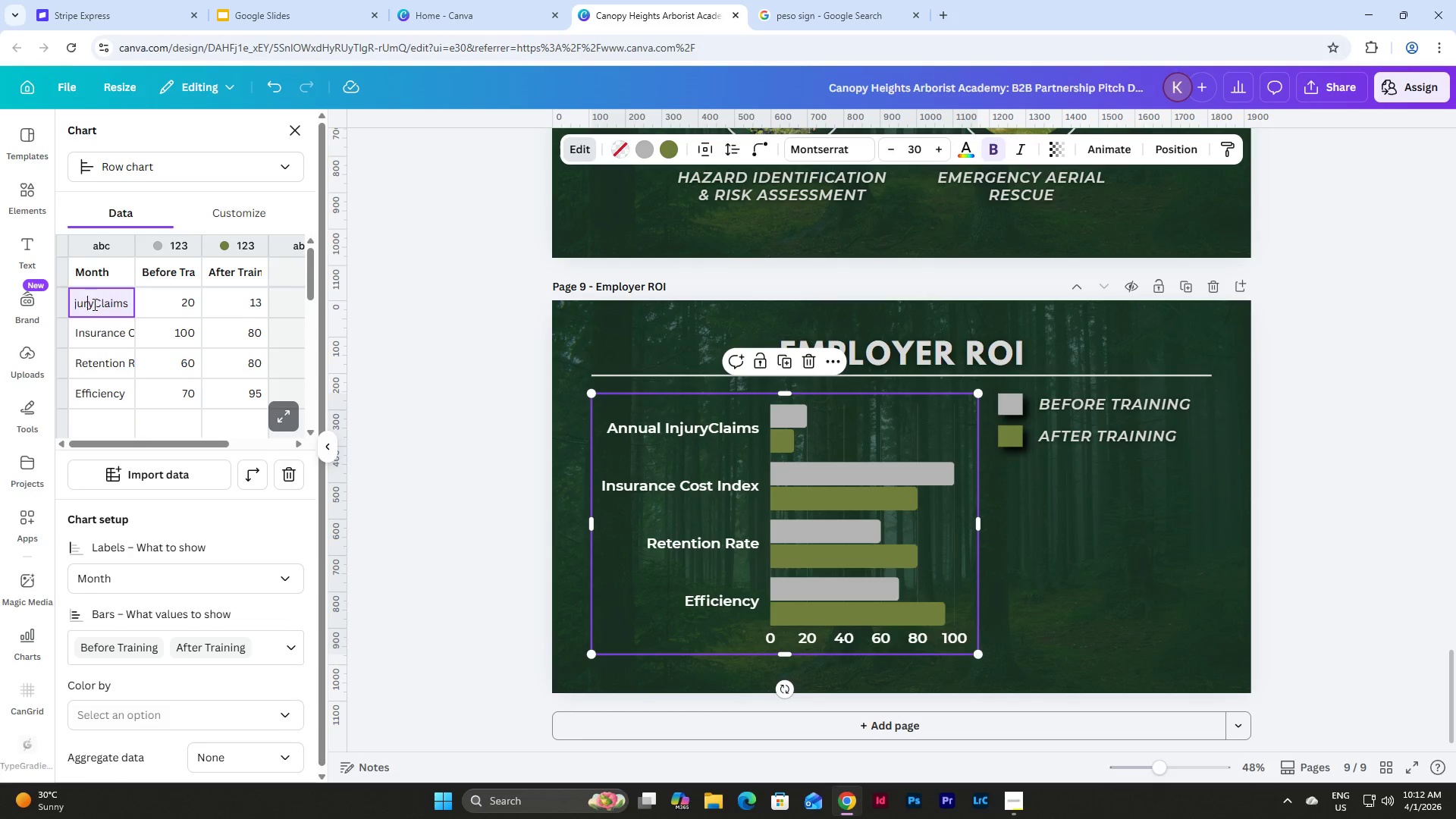 
double_click([94, 304])
 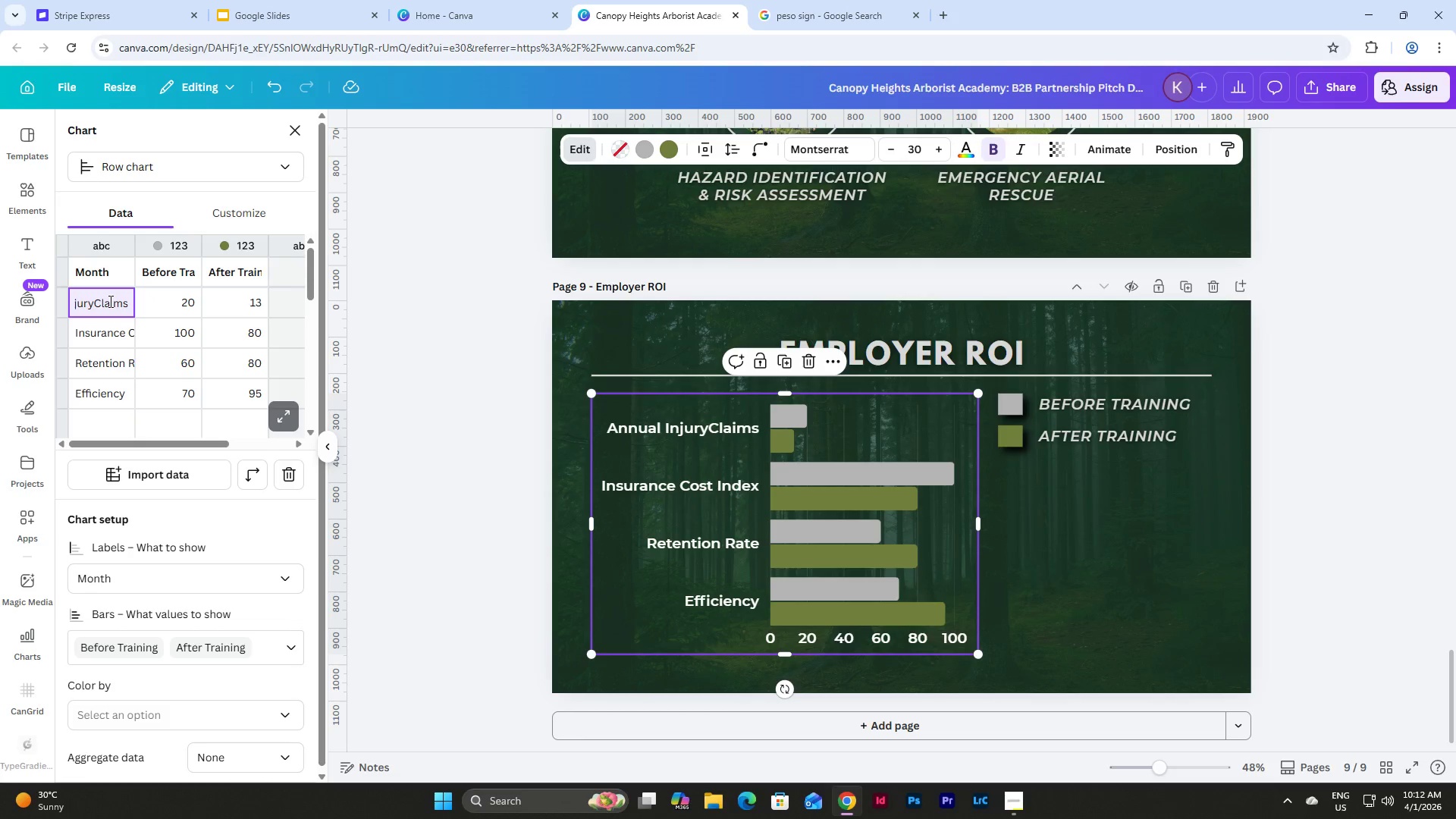 
key(Control+Enter)
 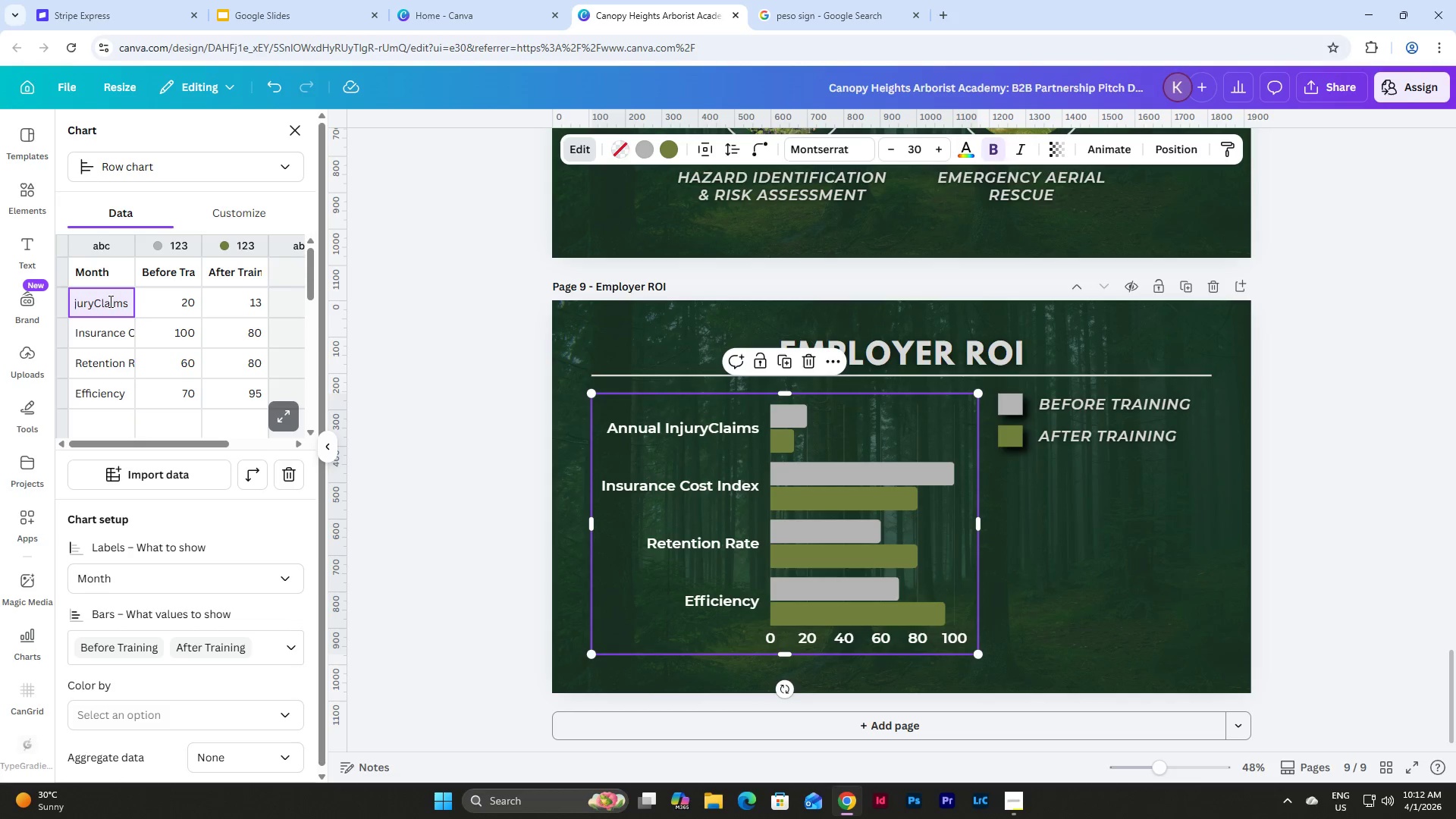 
key(Shift+Enter)
 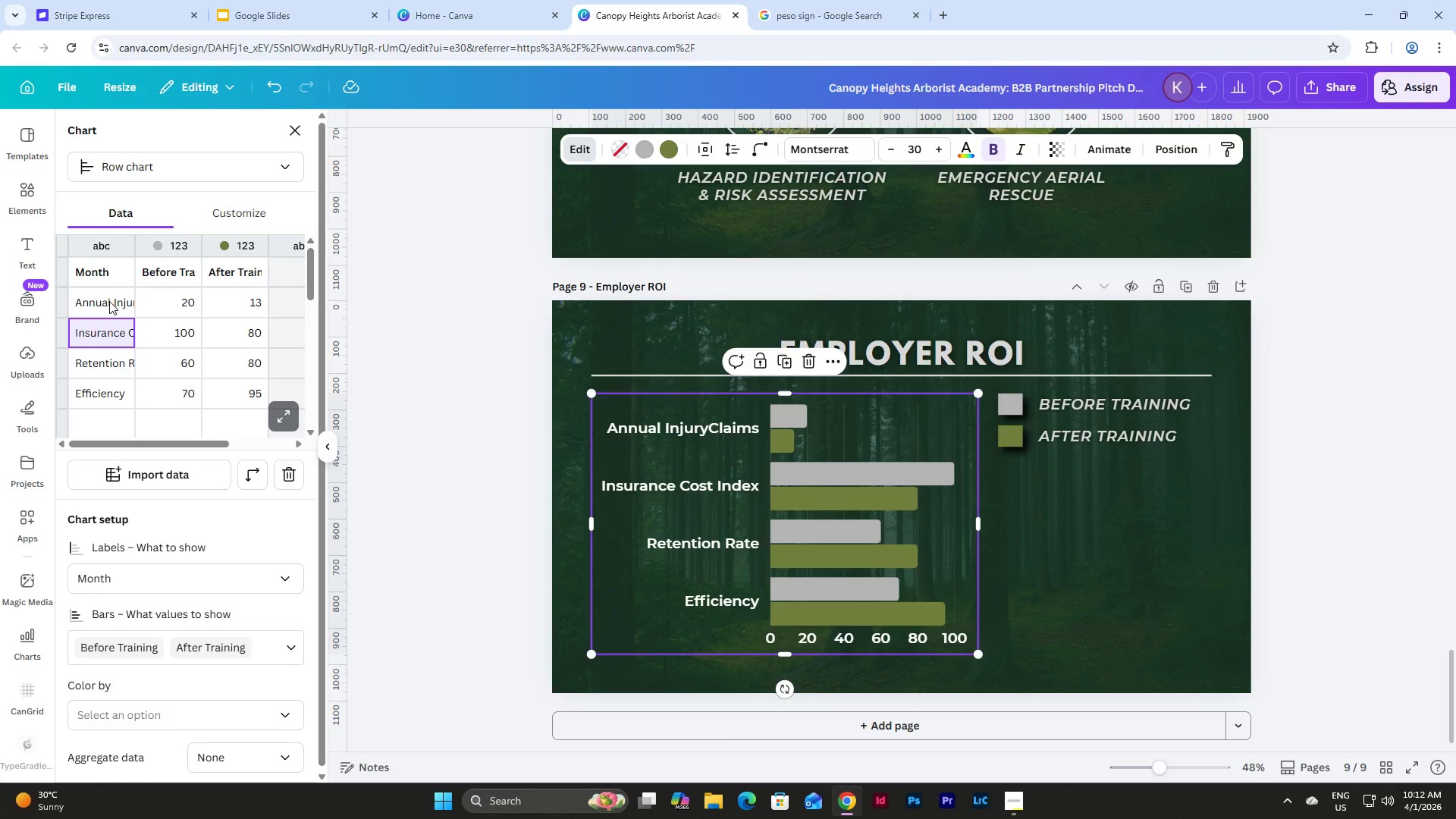 
double_click([109, 301])
 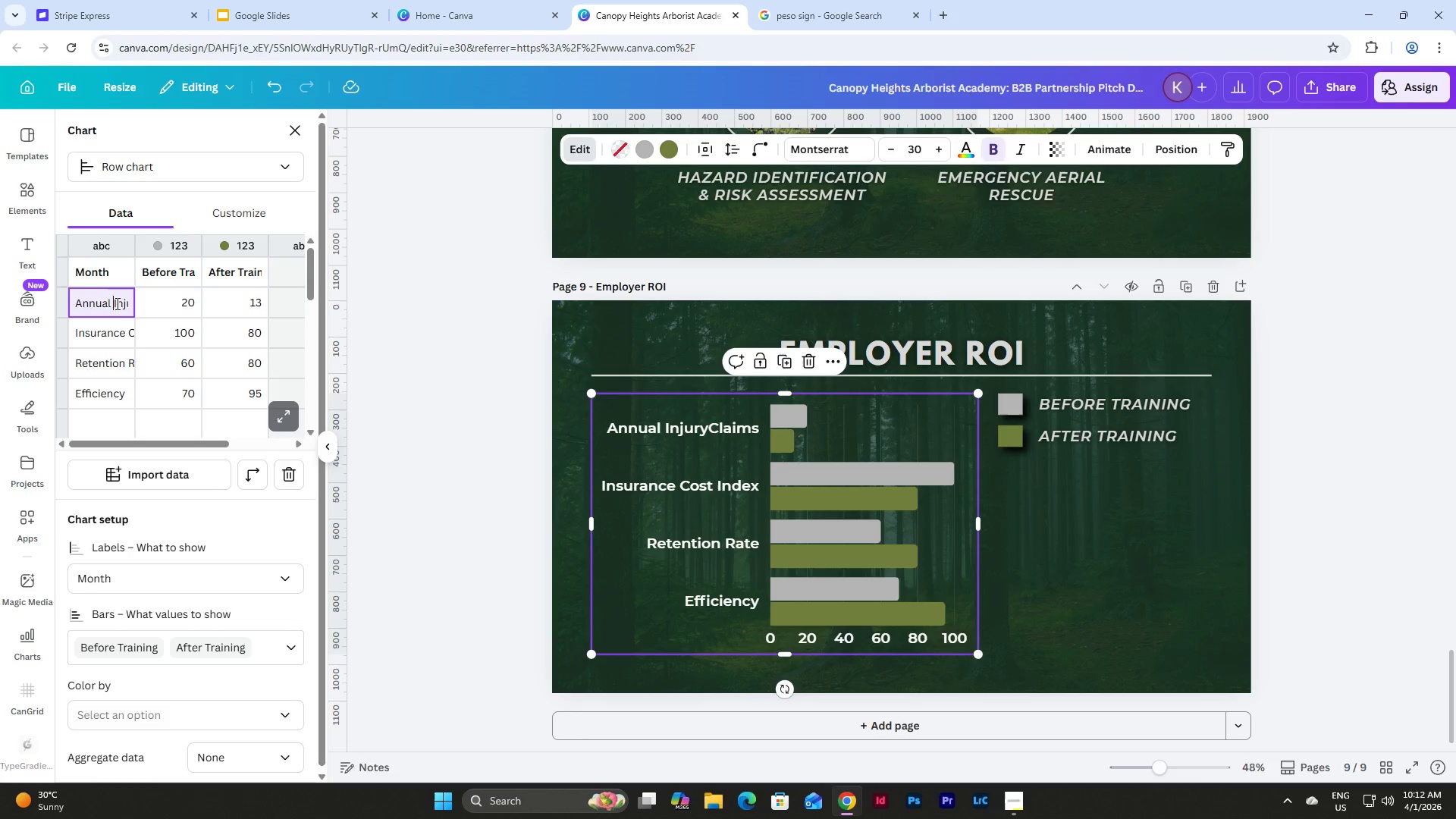 
left_click_drag(start_coordinate=[123, 306], to_coordinate=[144, 306])
 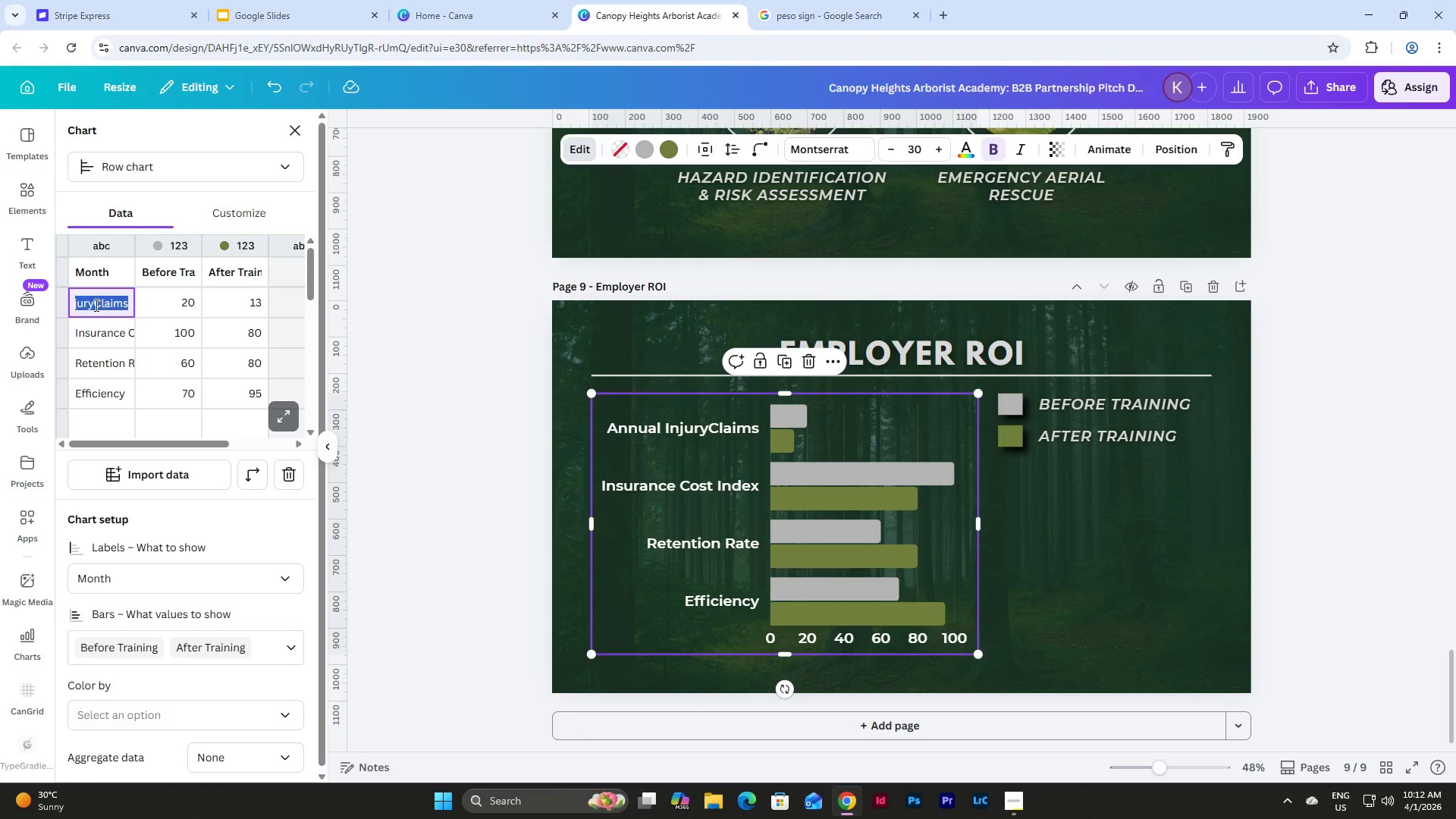 
left_click([95, 305])
 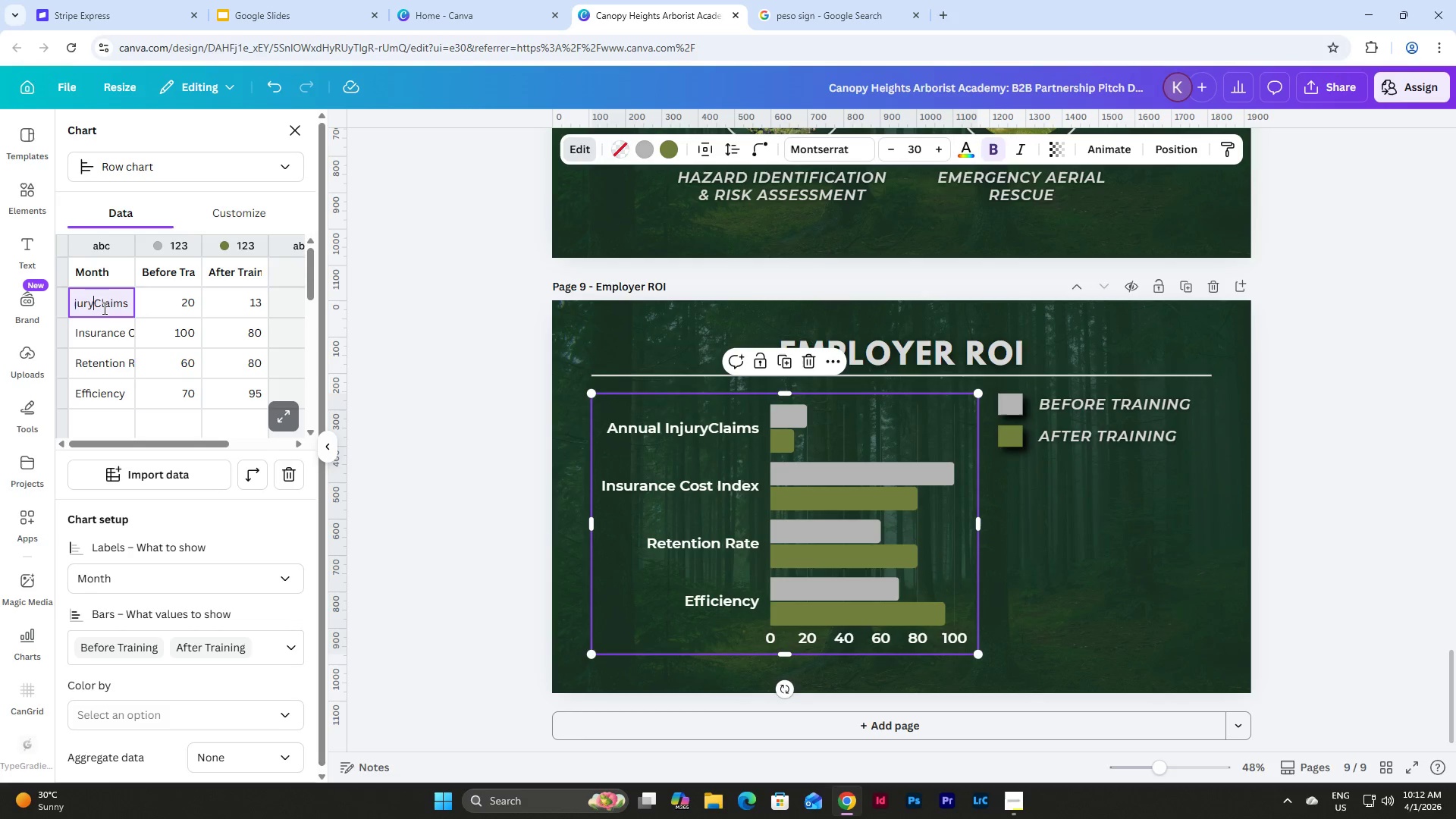 
key(Space)
 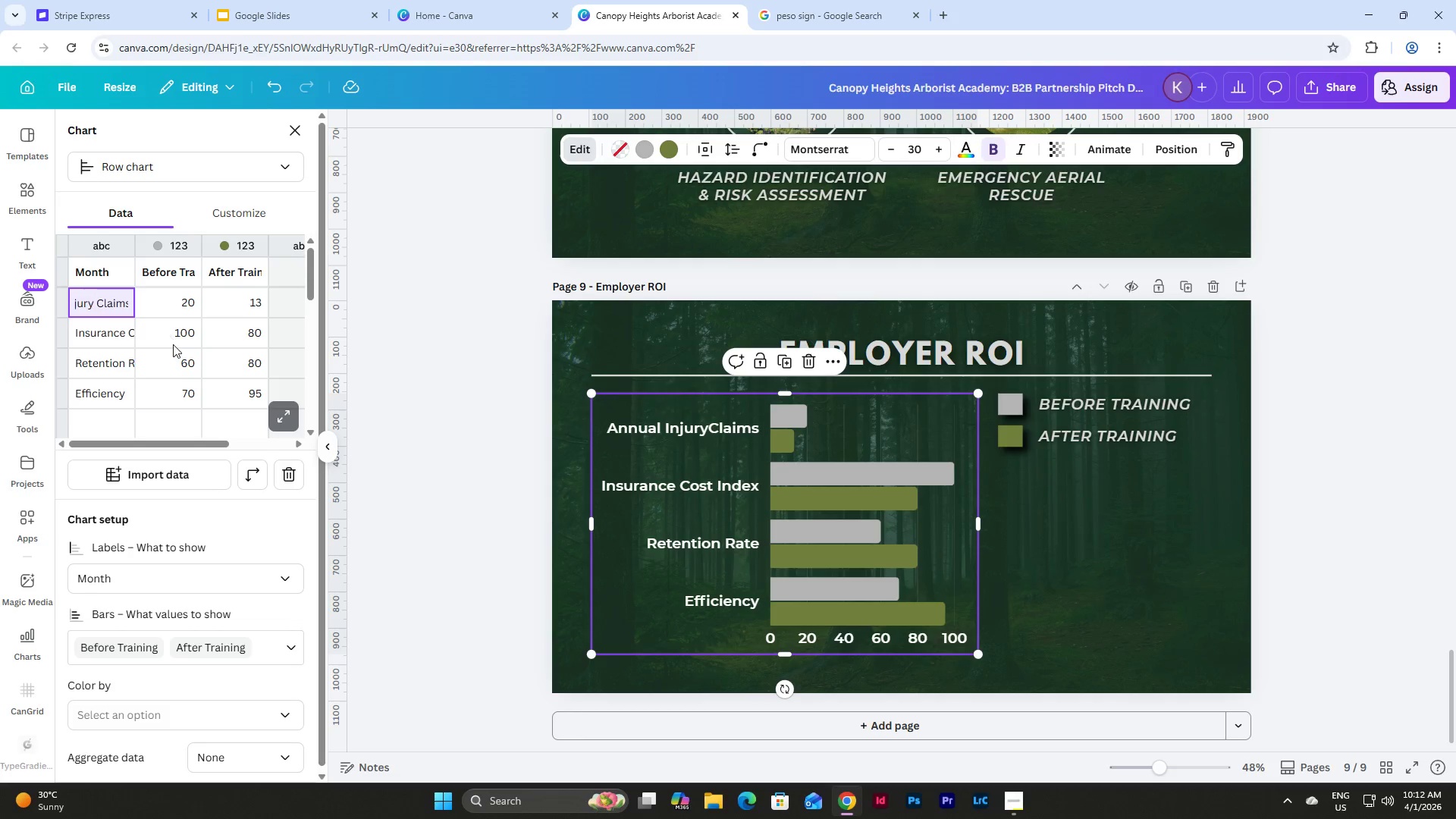 
left_click([174, 344])
 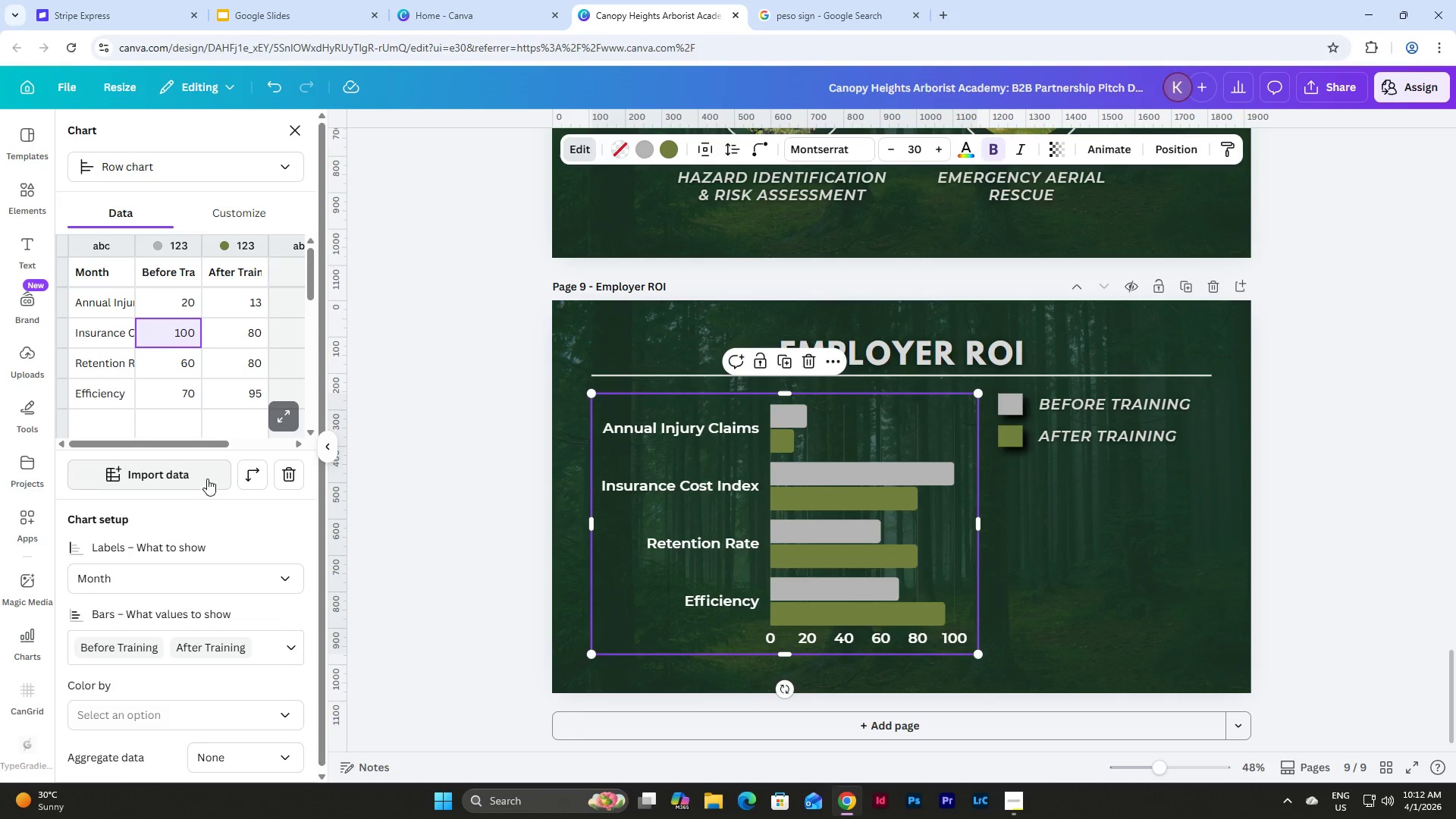 
left_click([284, 413])
 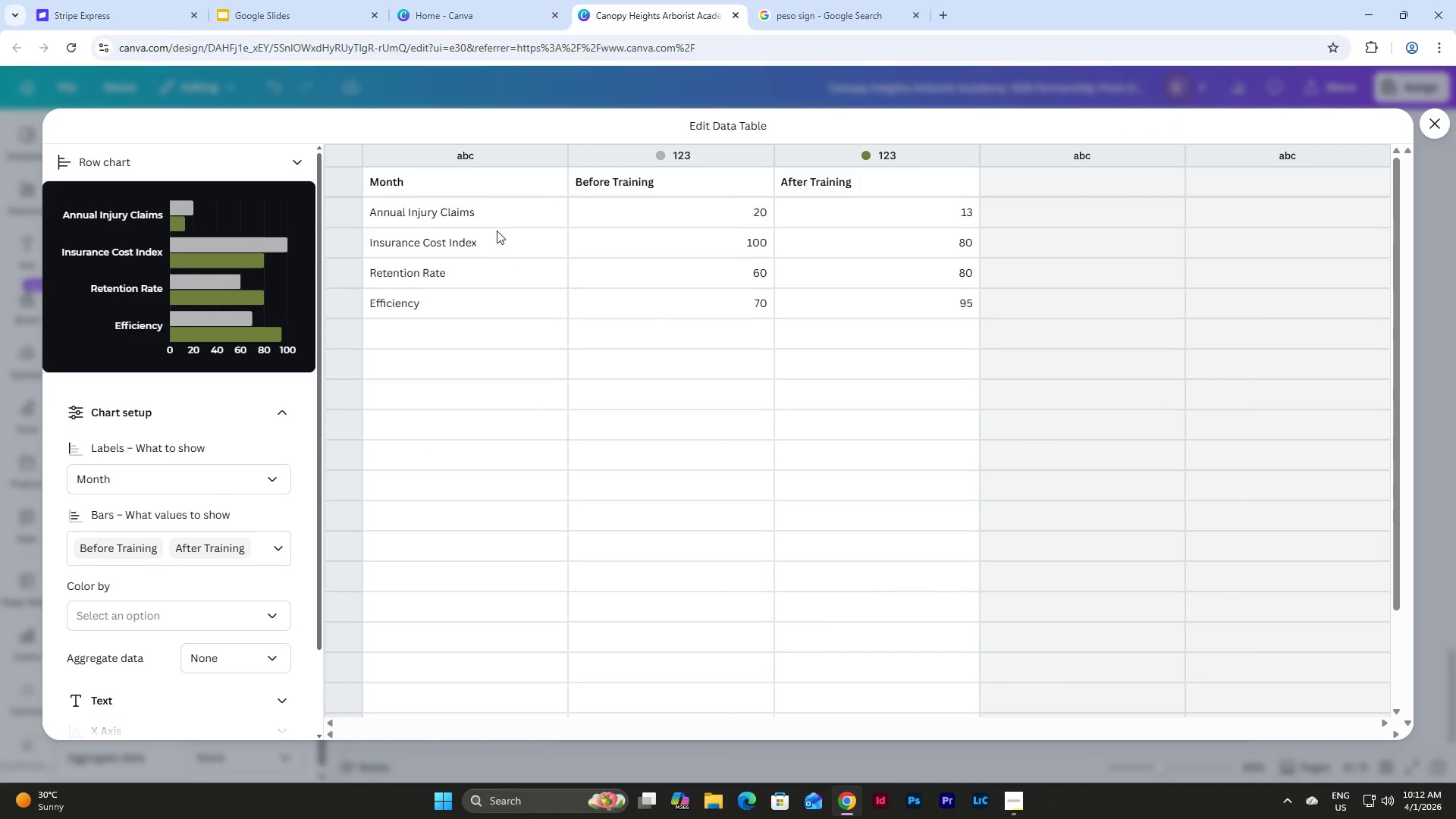 
double_click([500, 213])
 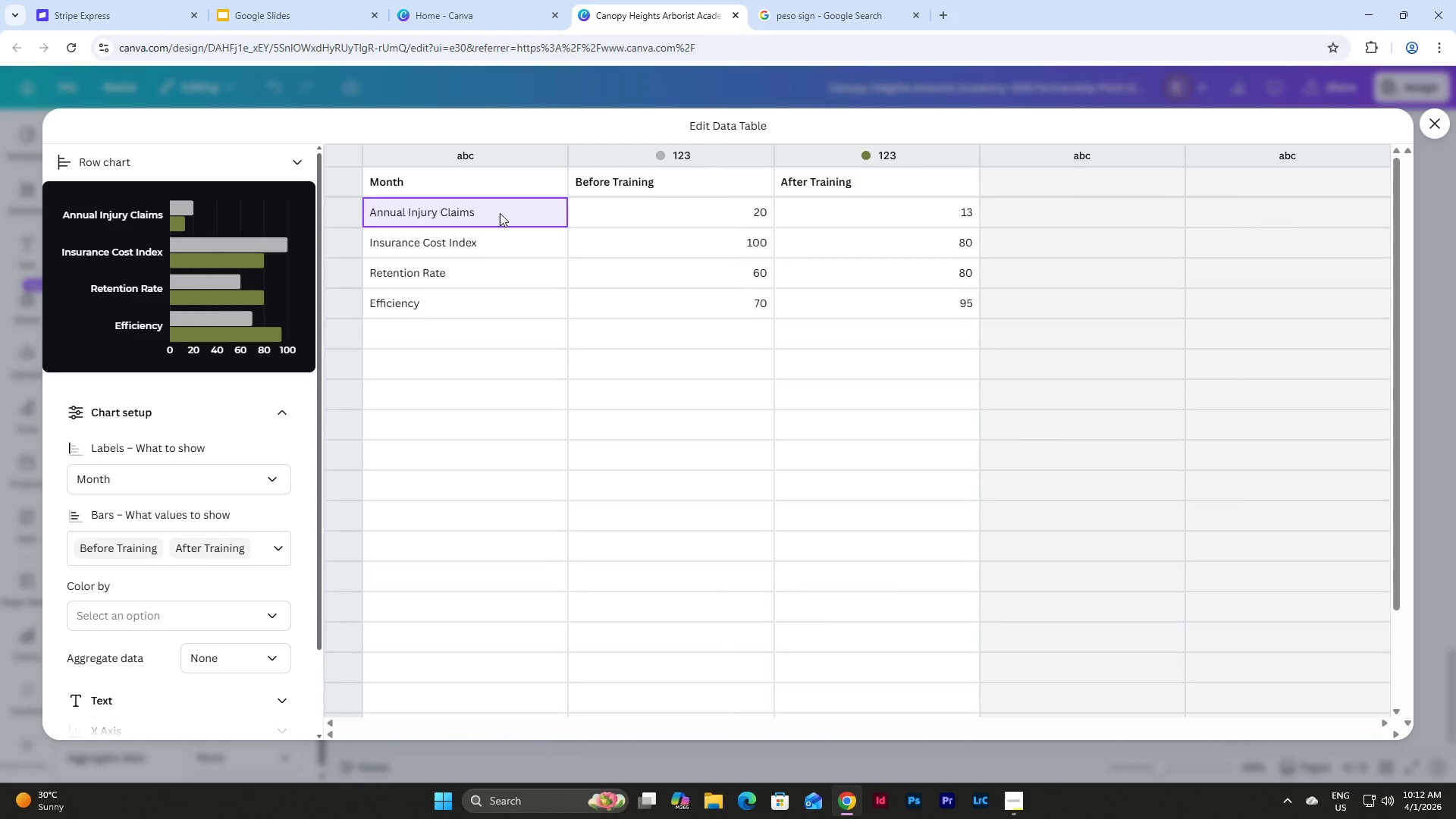 
triple_click([500, 213])
 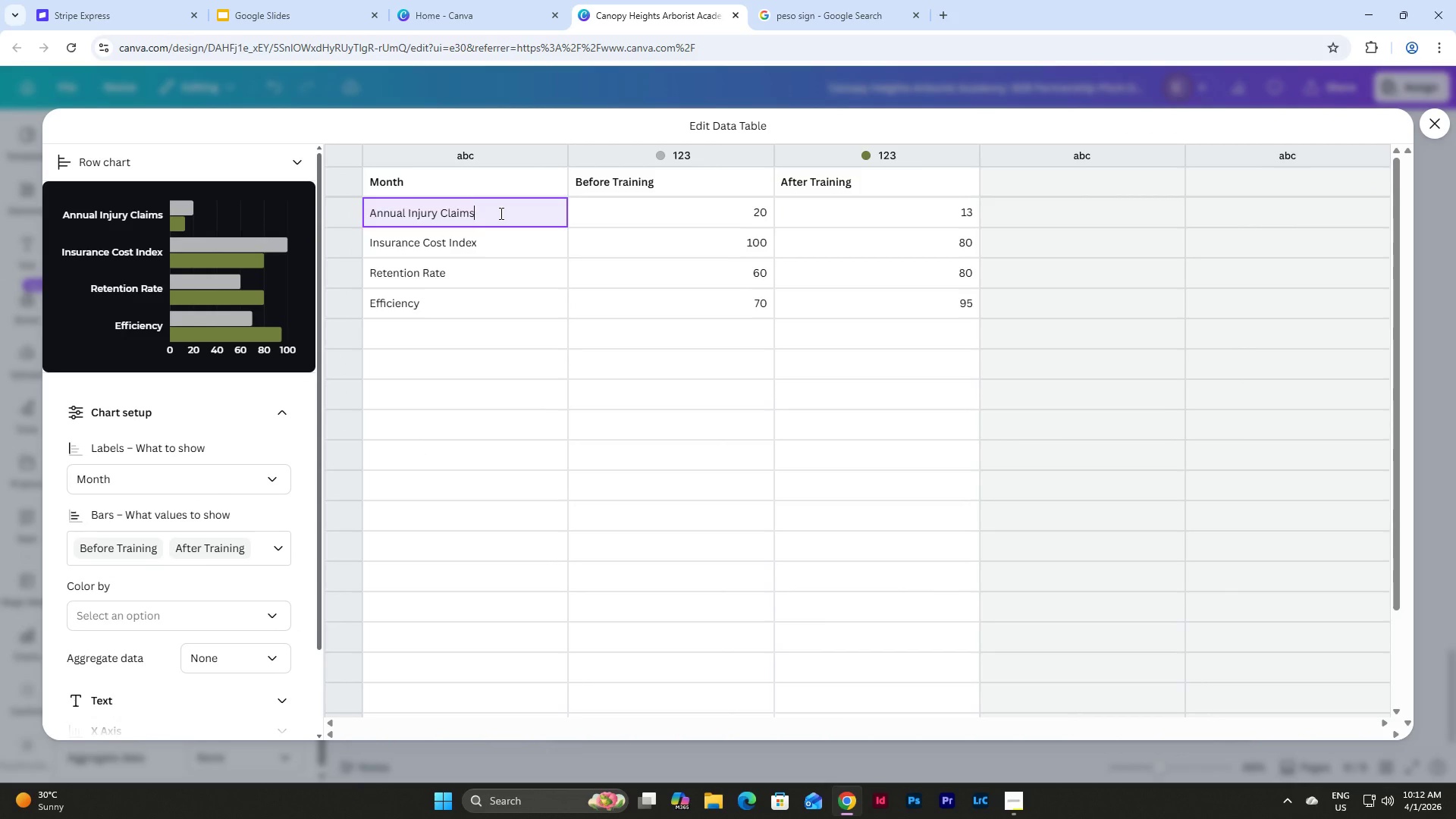 
triple_click([500, 213])
 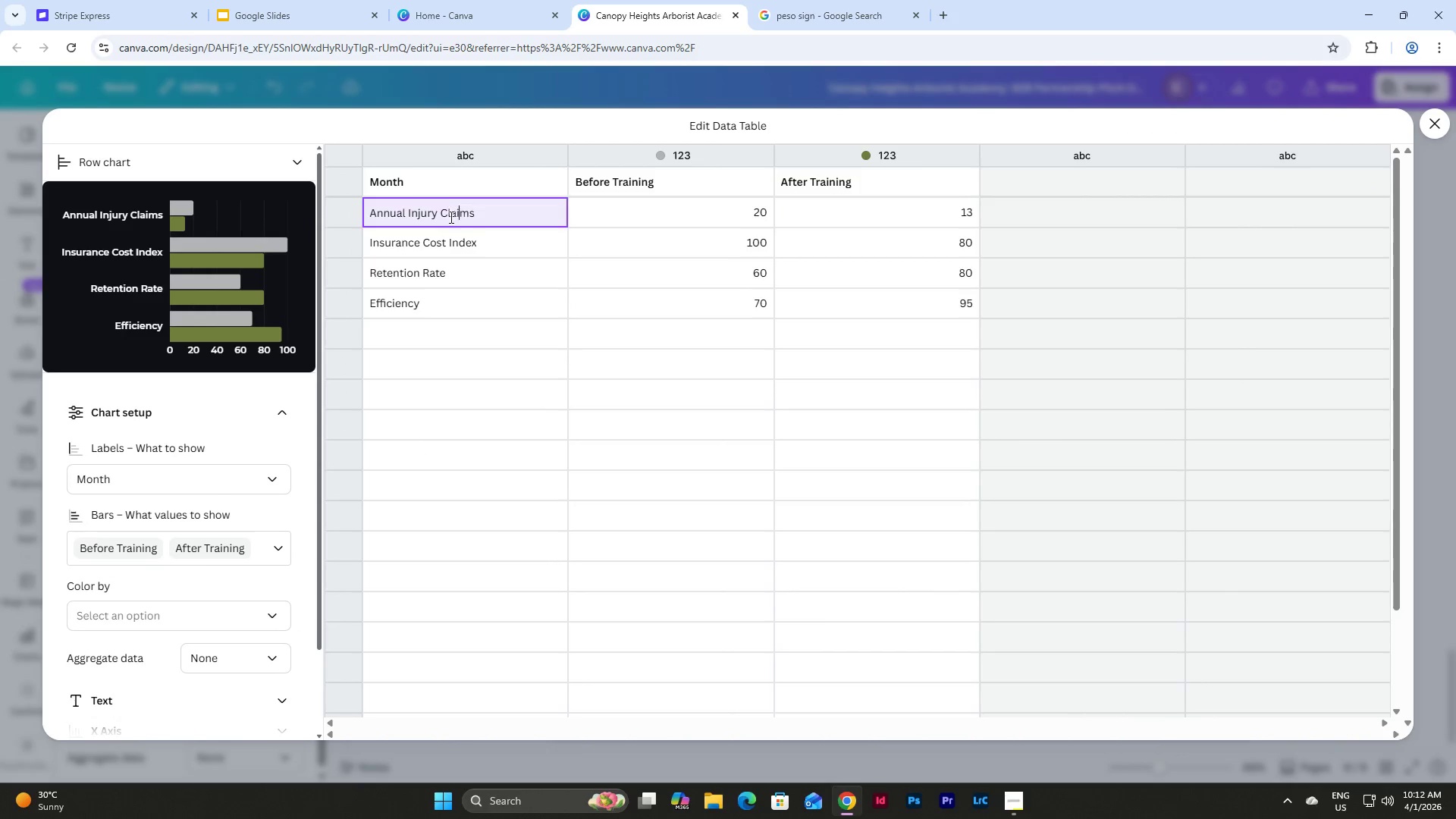 
double_click([440, 217])
 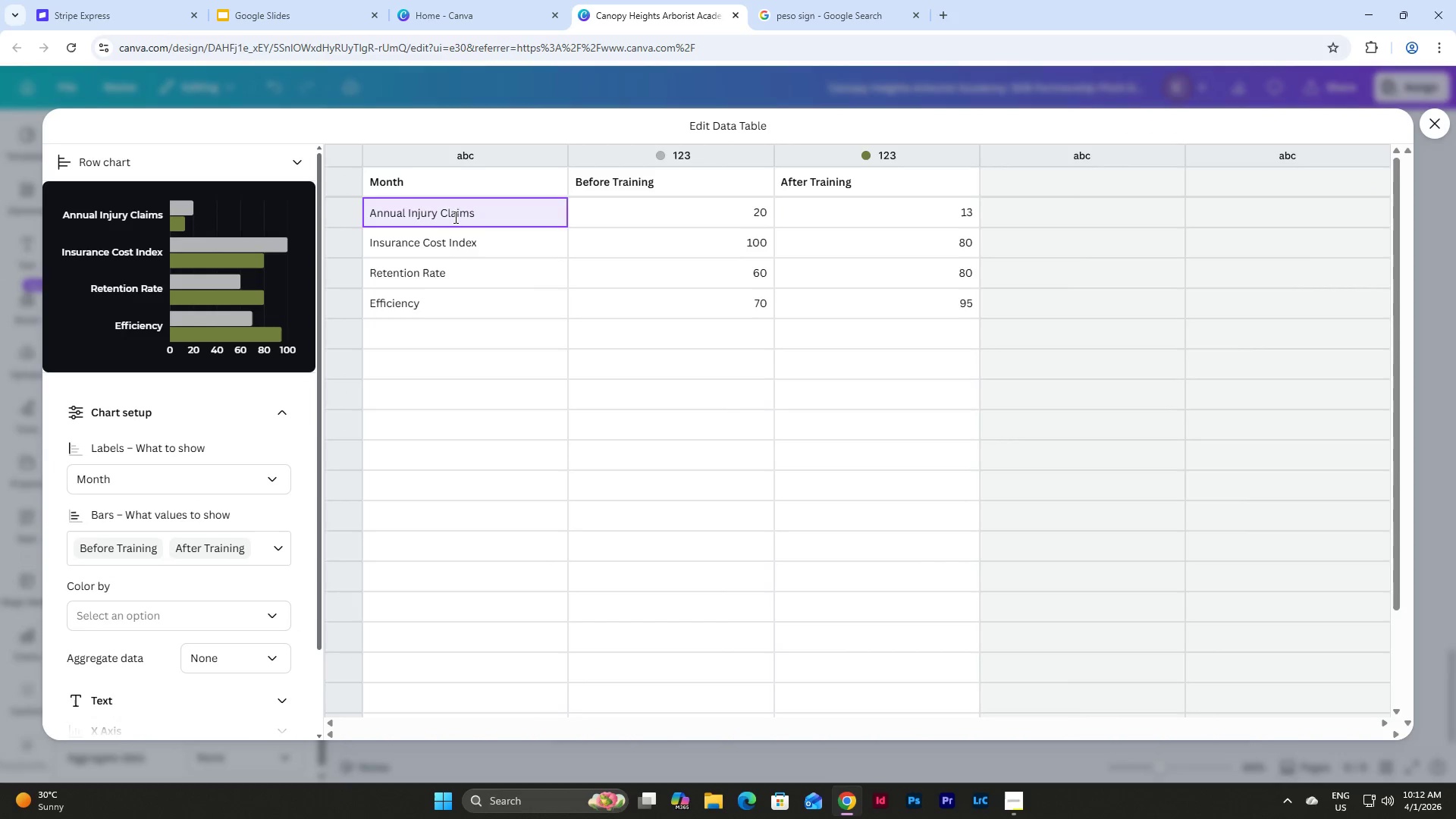 
key(Backspace)
 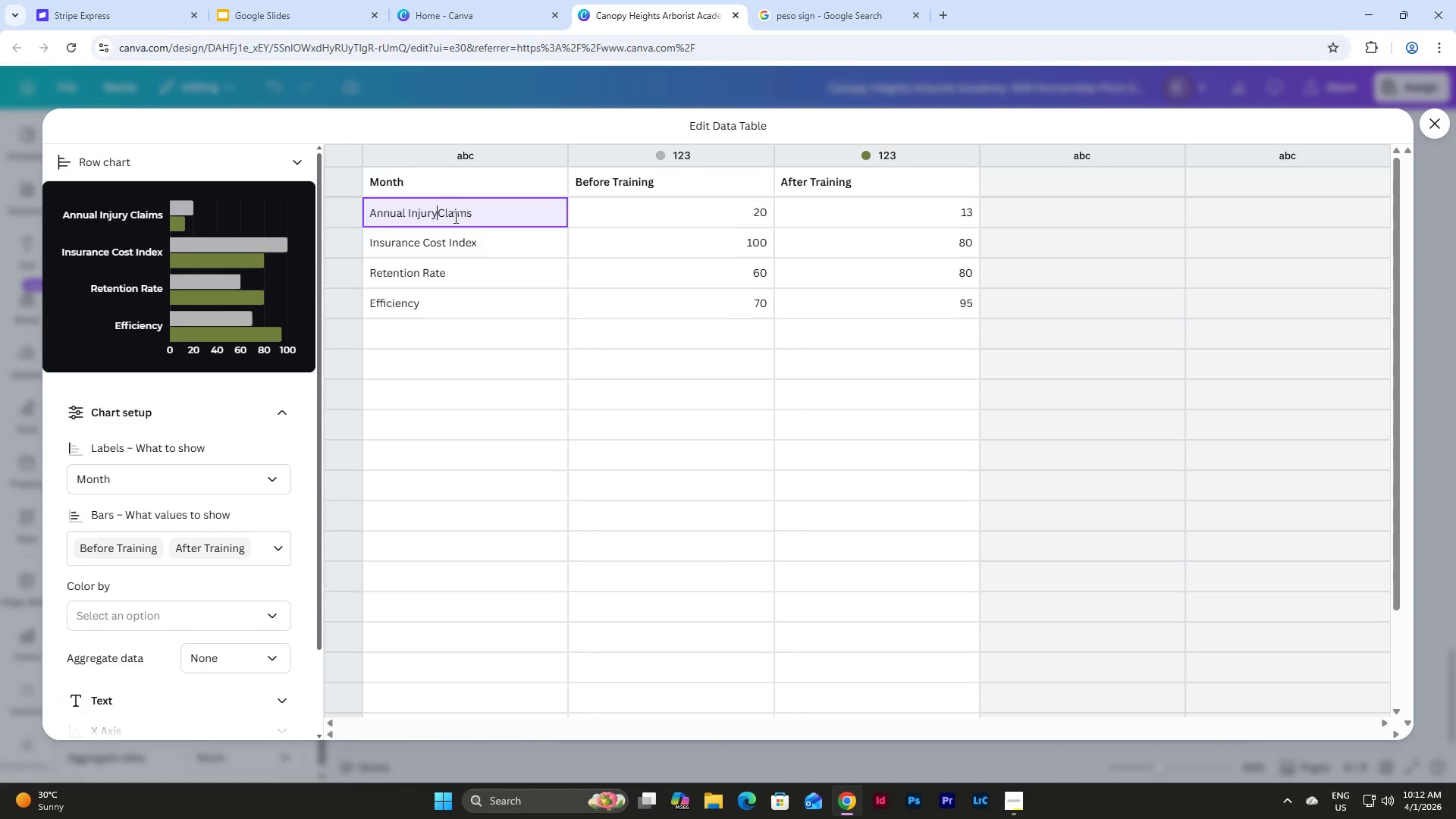 
key(Enter)
 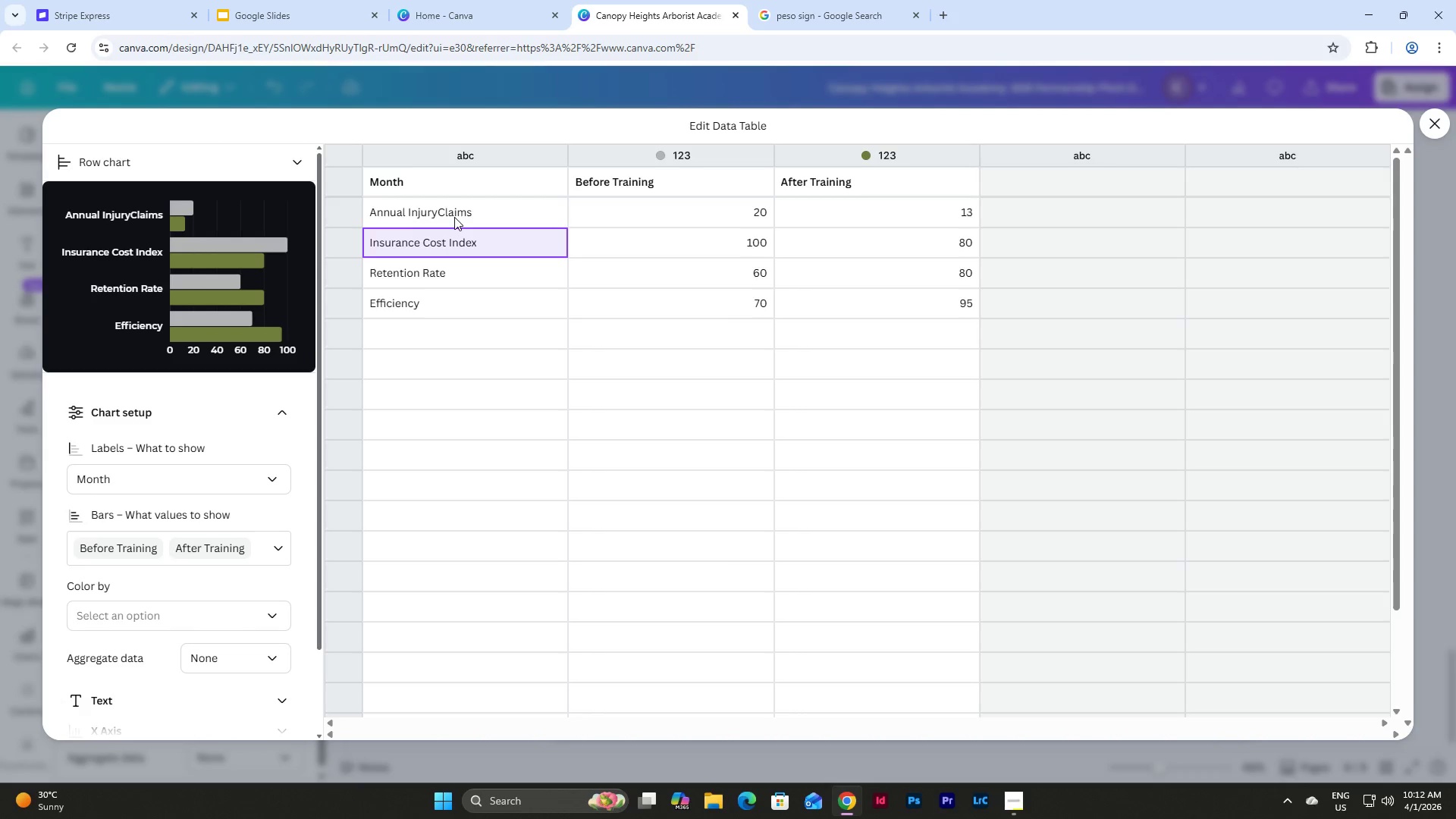 
key(ArrowUp)
 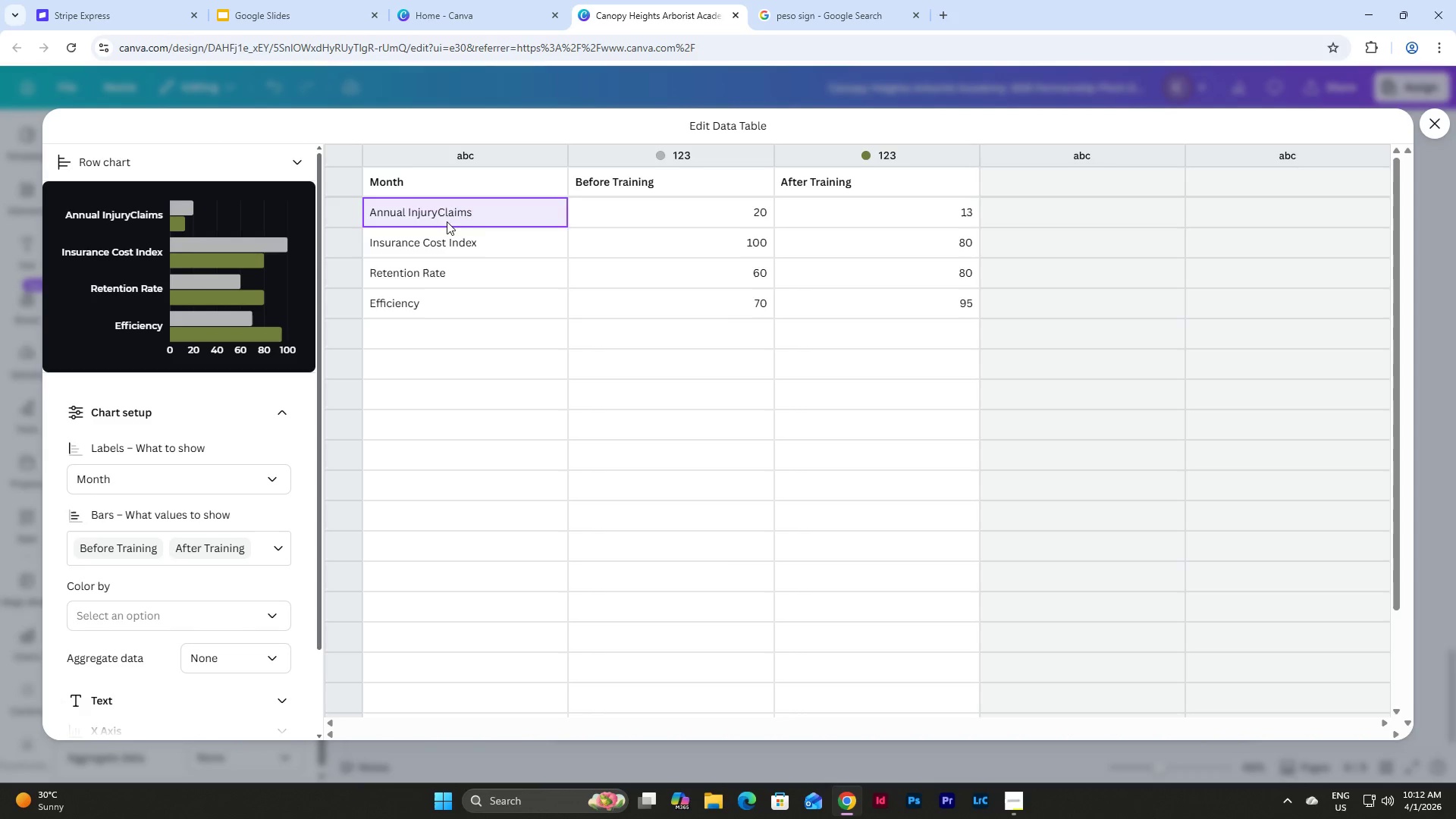 
double_click([438, 206])
 